 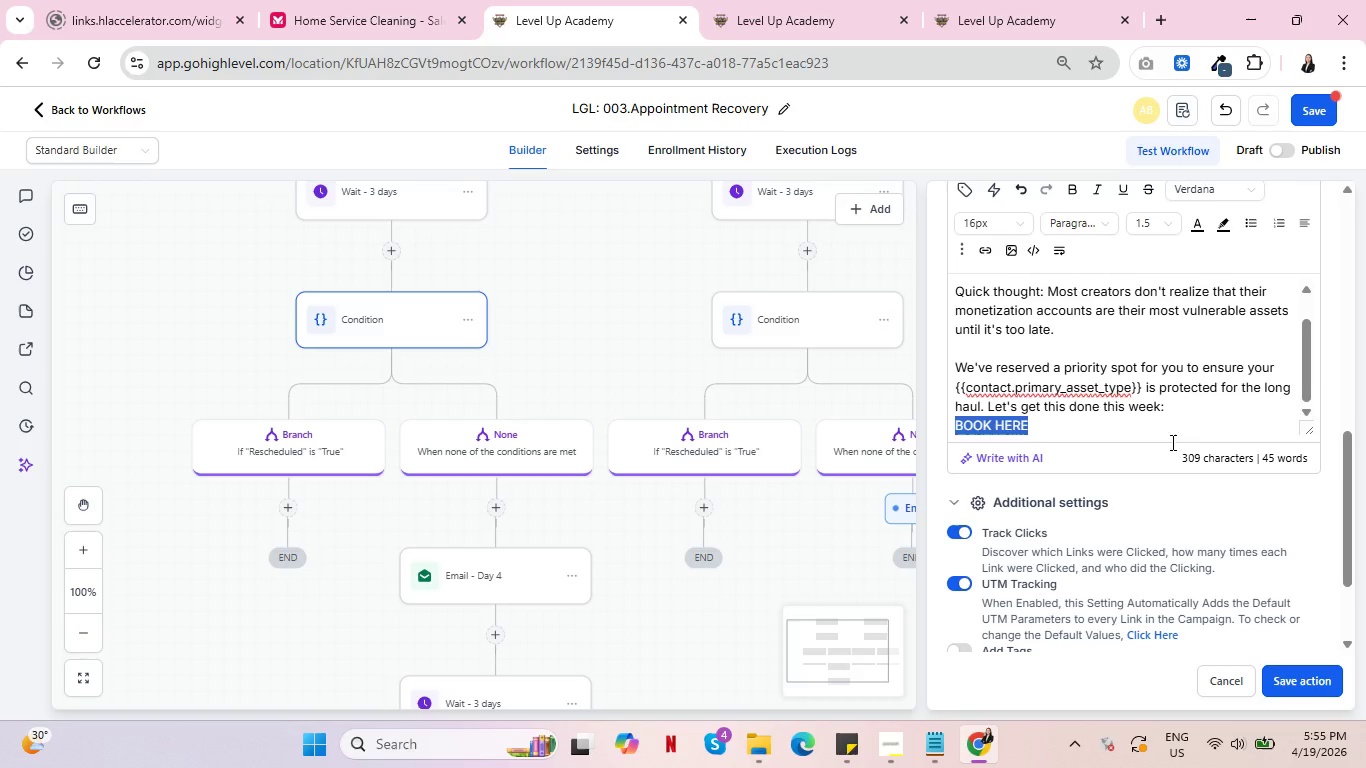 
hold_key(key=ControlLeft, duration=0.88)
 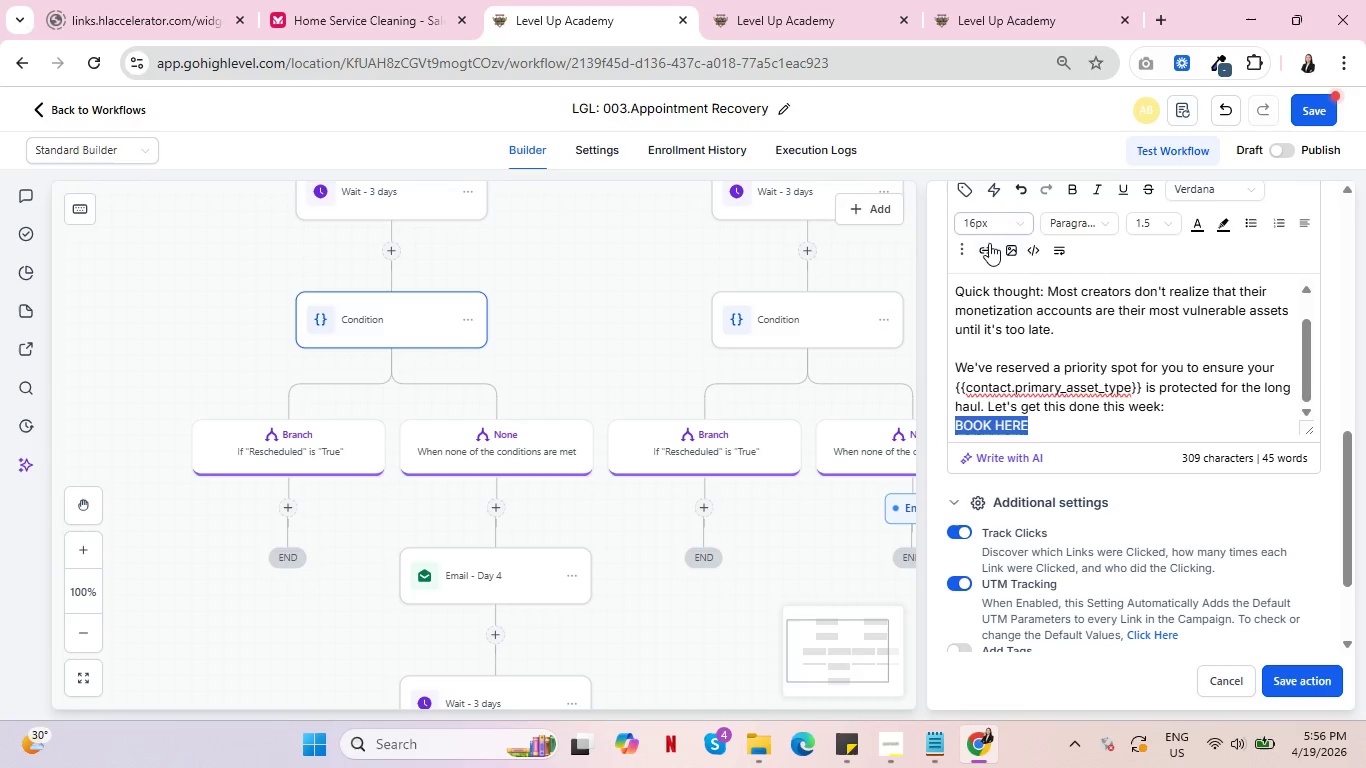 
left_click([989, 243])
 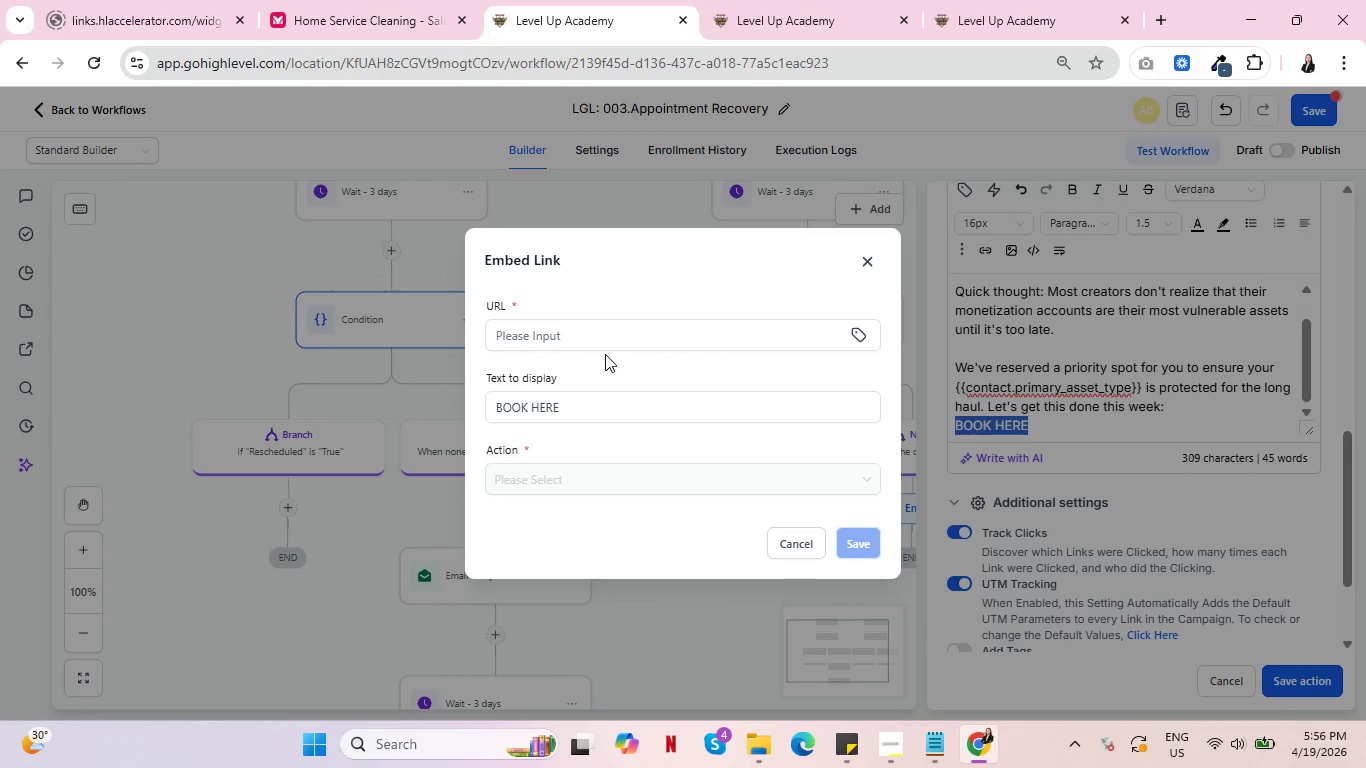 
left_click([616, 343])
 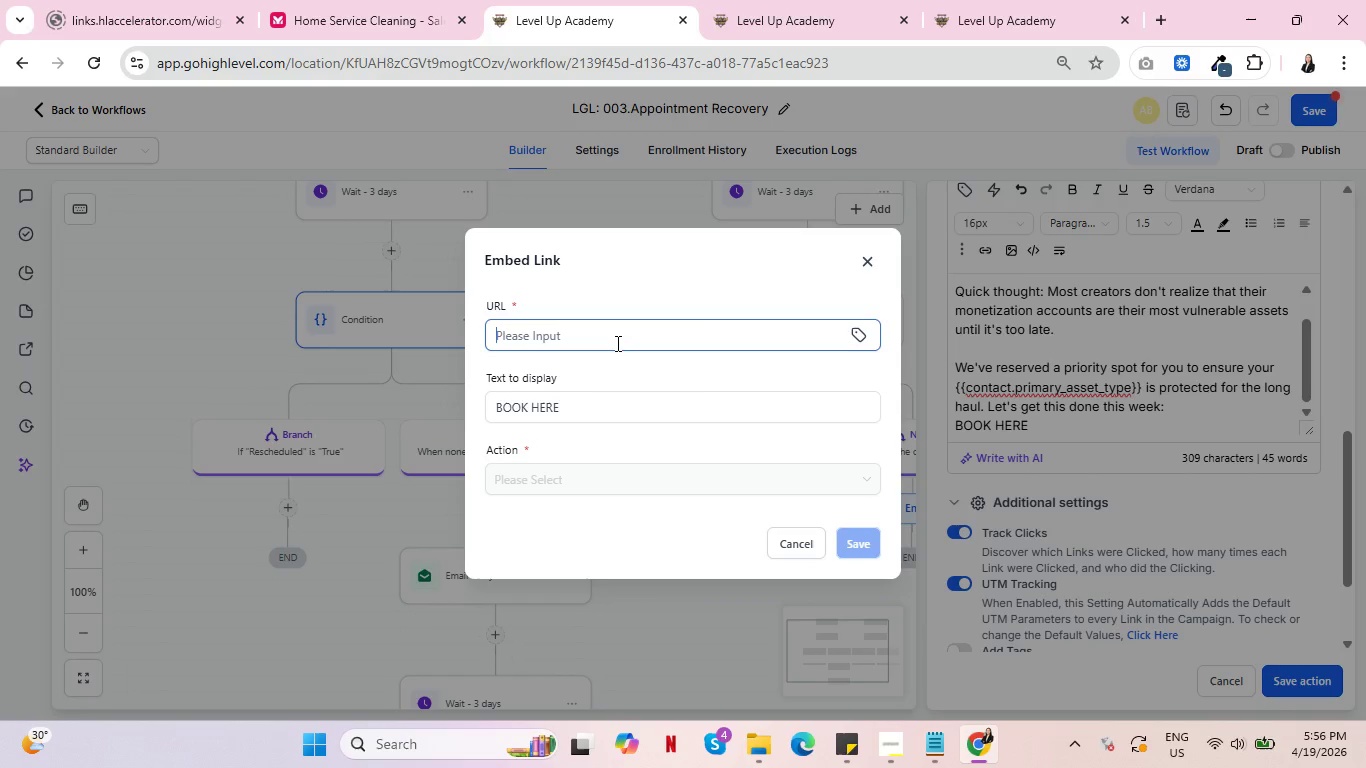 
key(Control+V)
 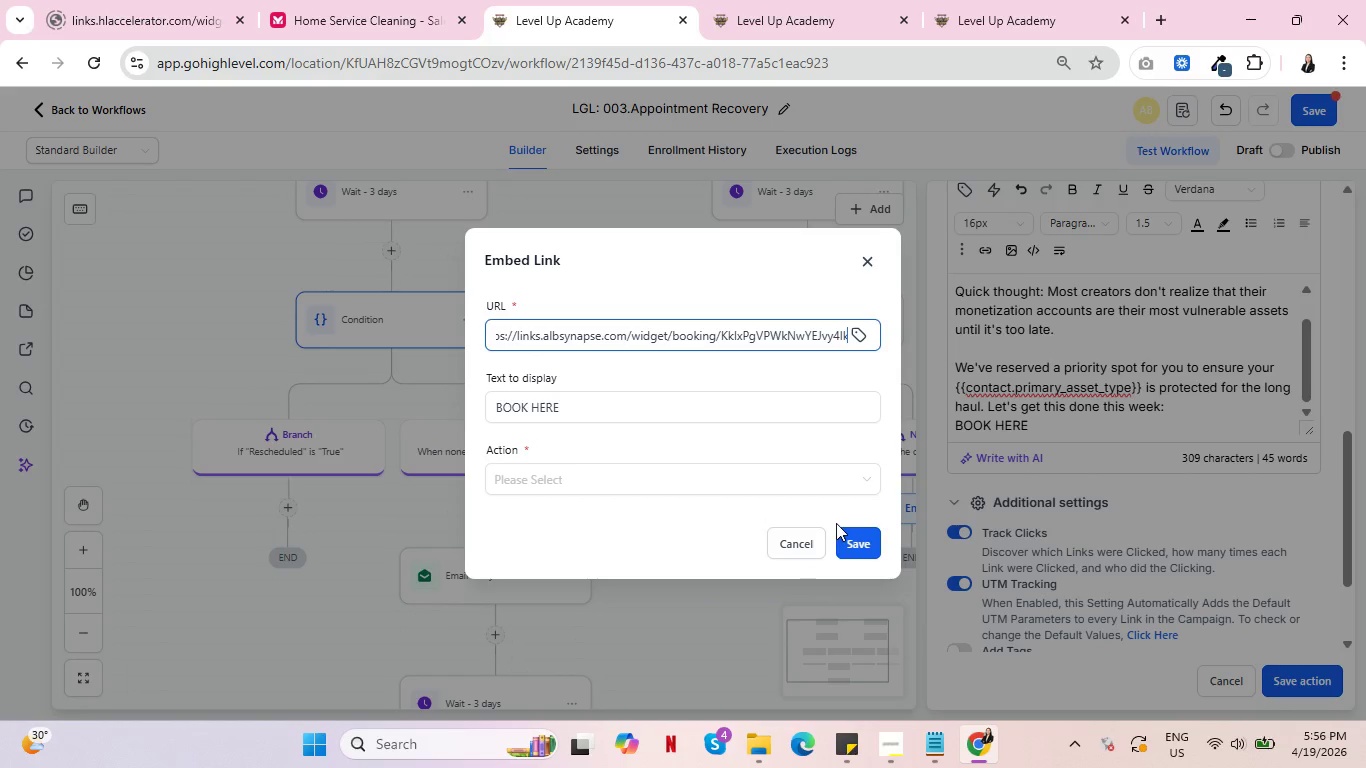 
left_click([827, 490])
 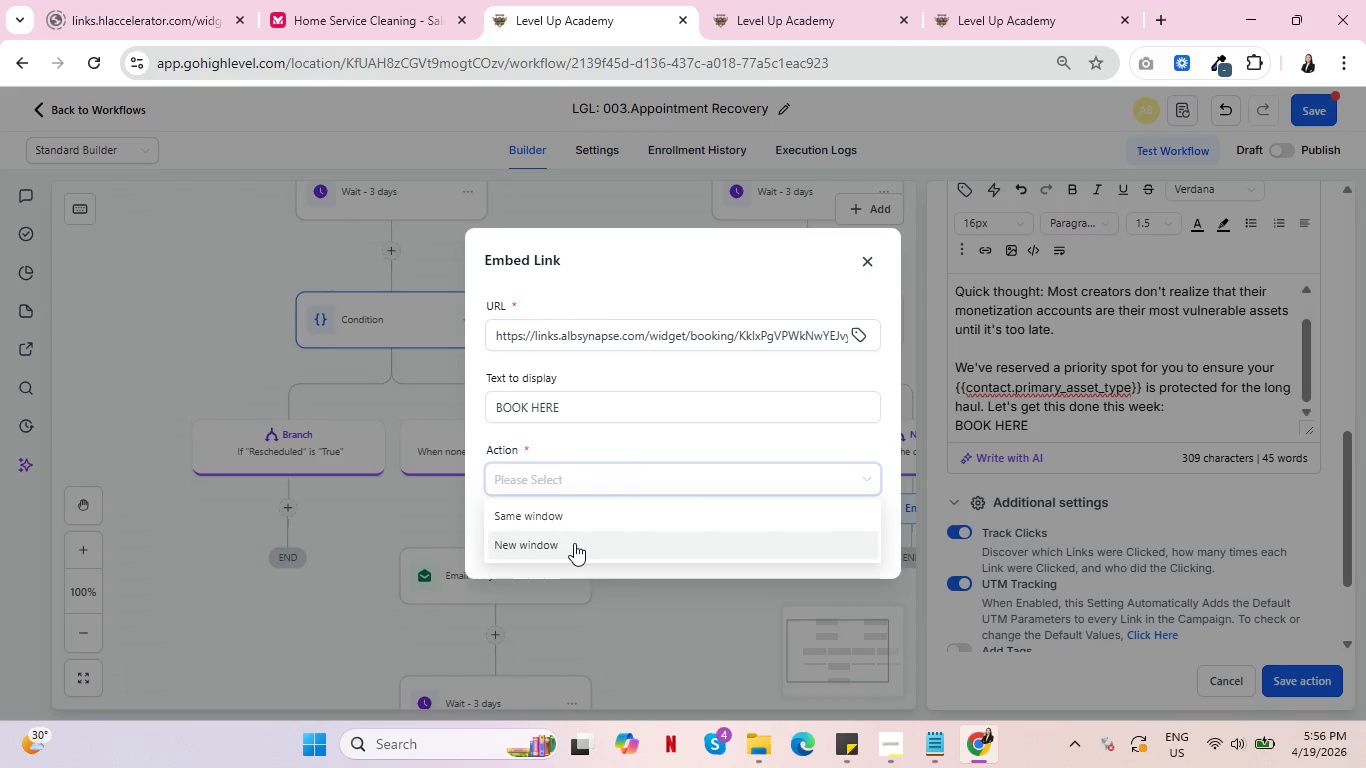 
left_click([851, 547])
 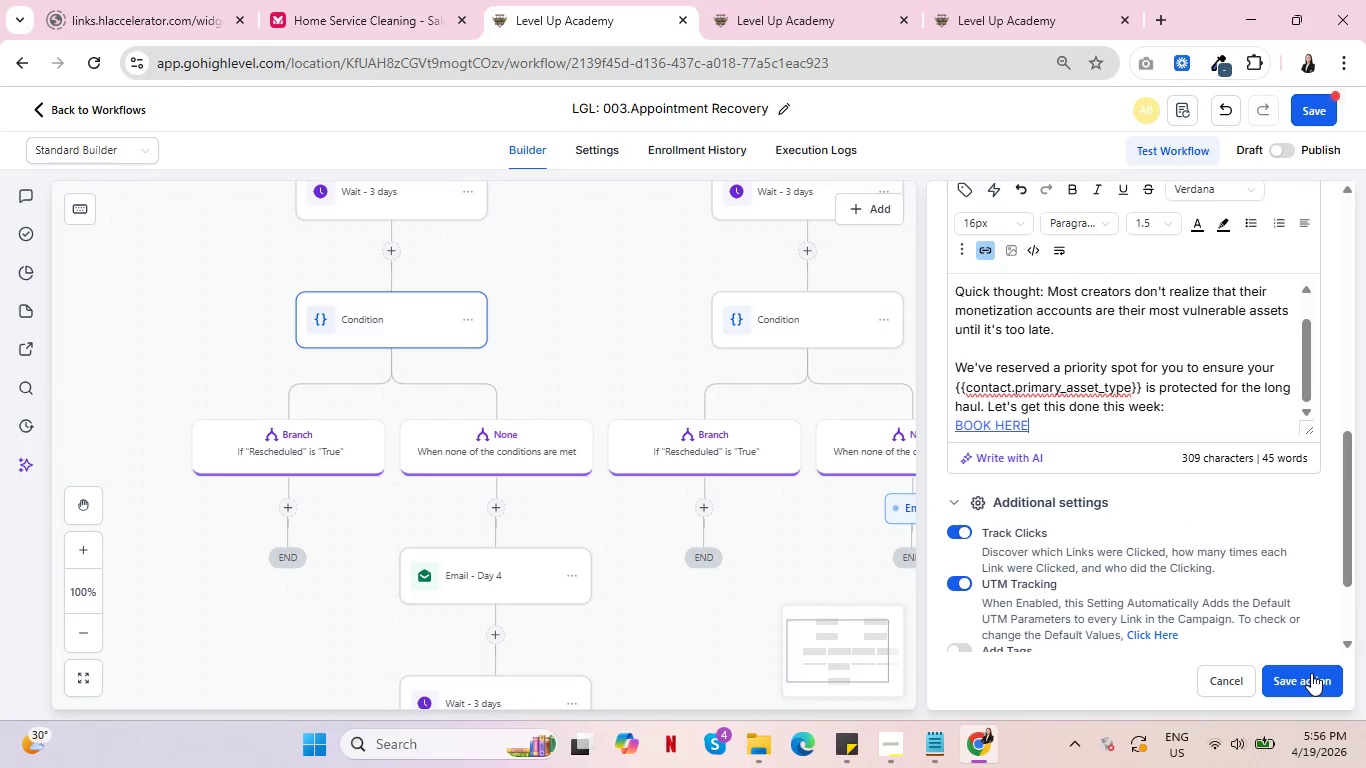 
key(Enter)
 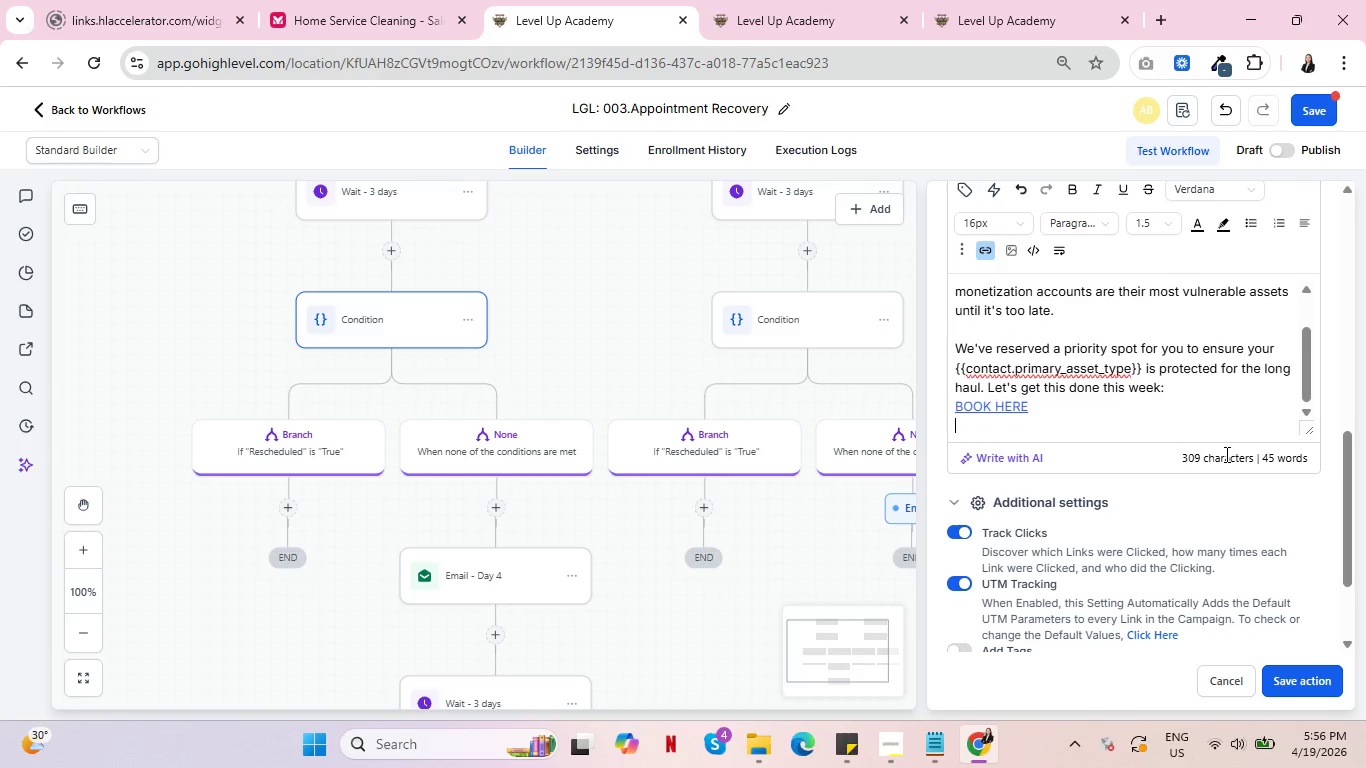 
key(Enter)
 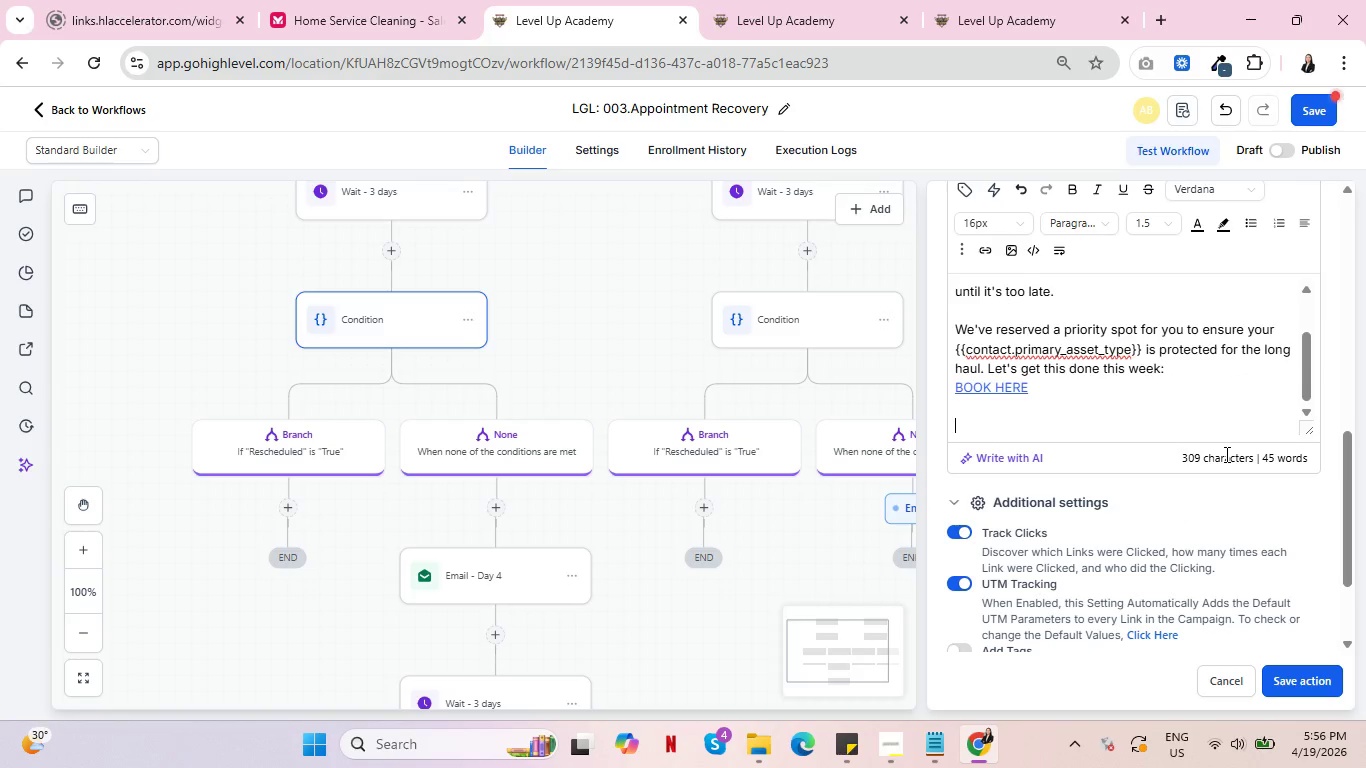 
key(Enter)
 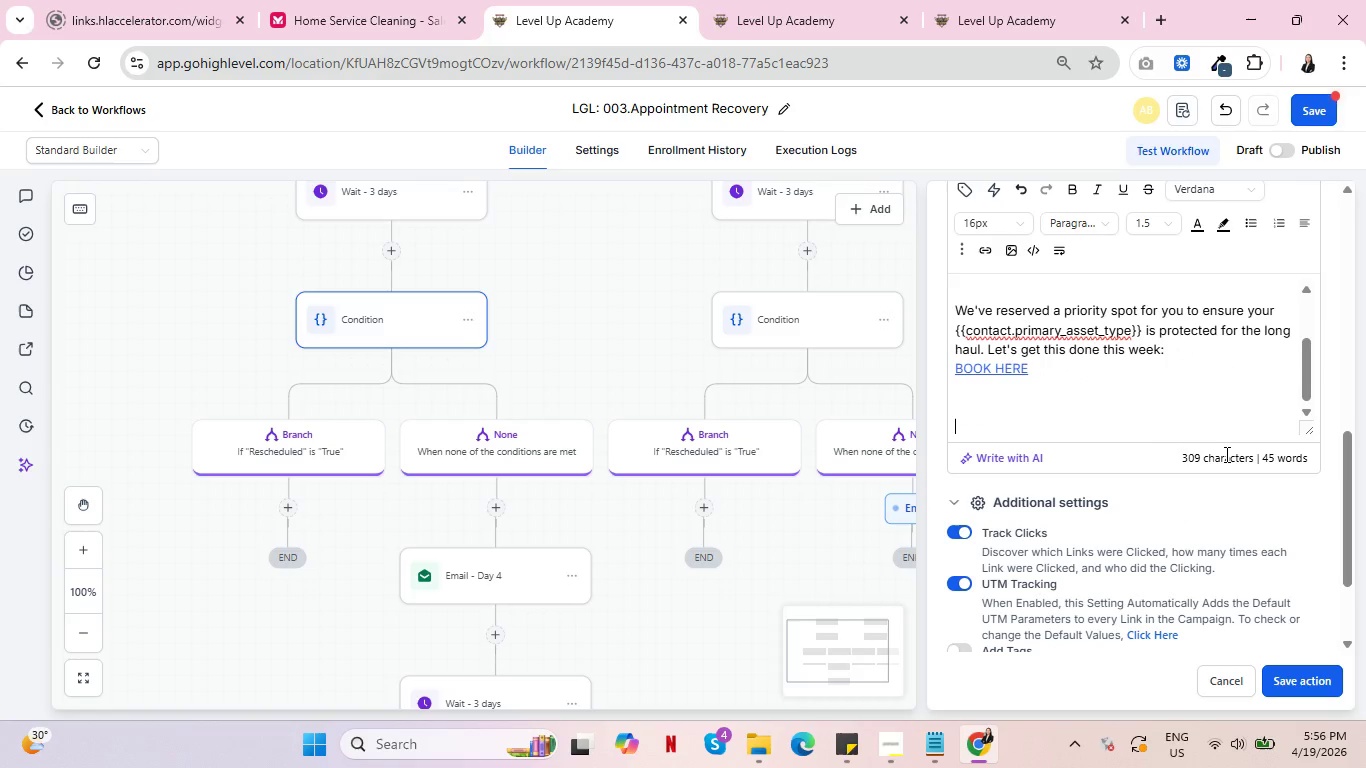 
type(Legacy Guard Legal)
 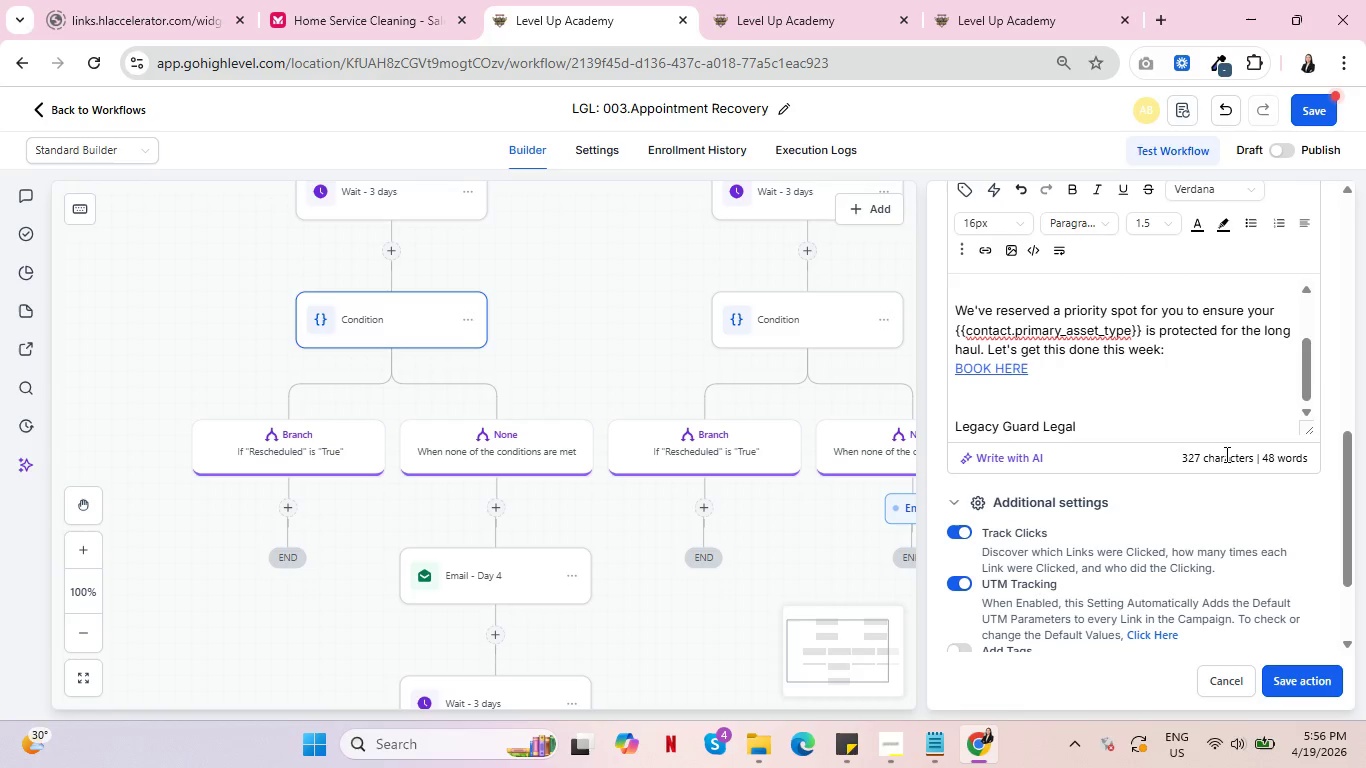 
left_click([1309, 685])
 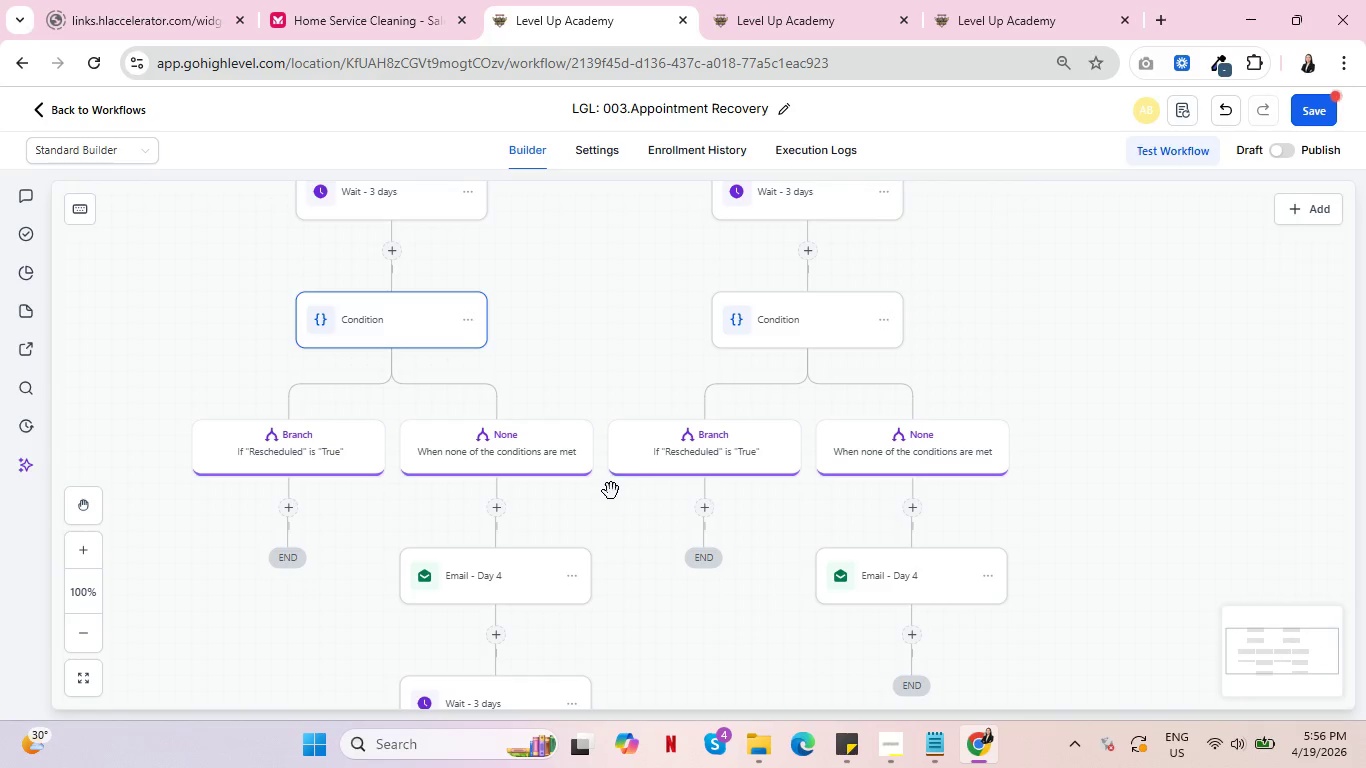 
scroll: coordinate [667, 458], scroll_direction: down, amount: 5.0
 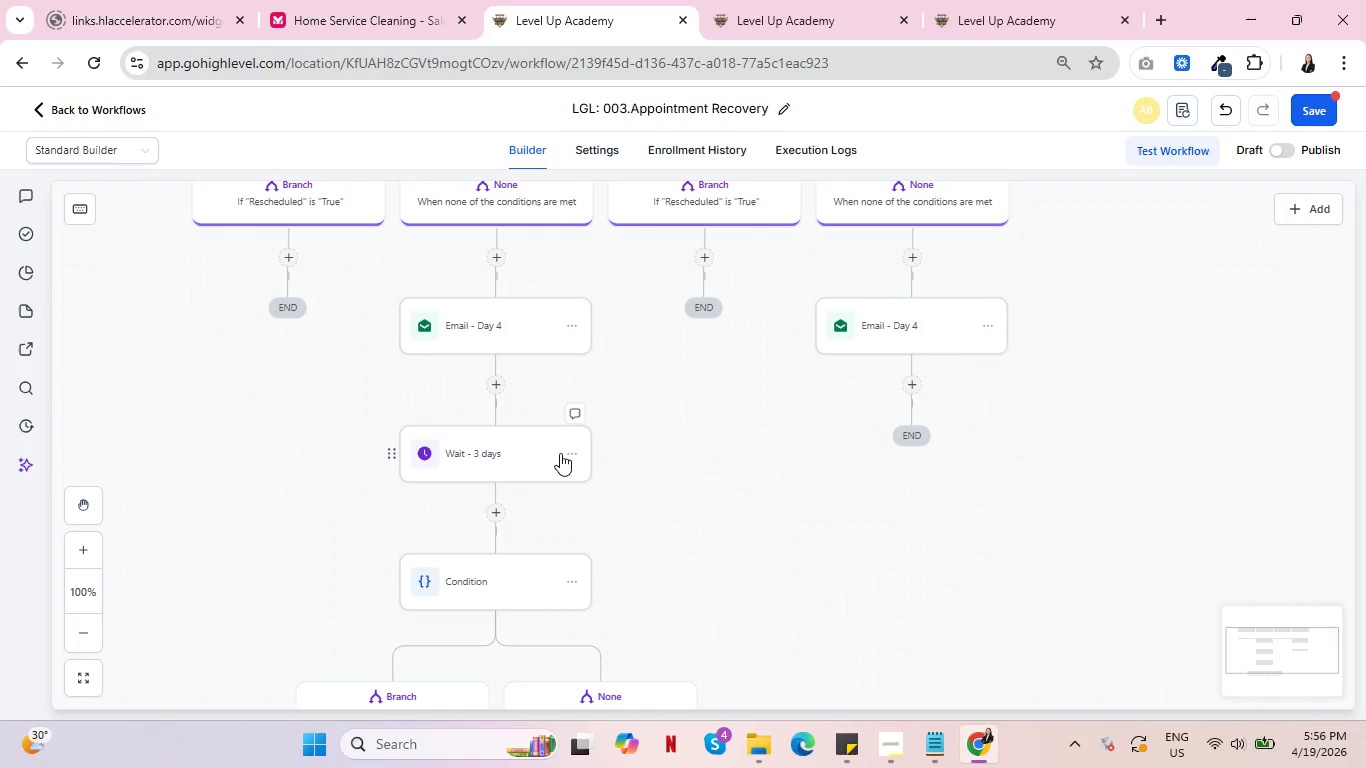 
left_click([572, 452])
 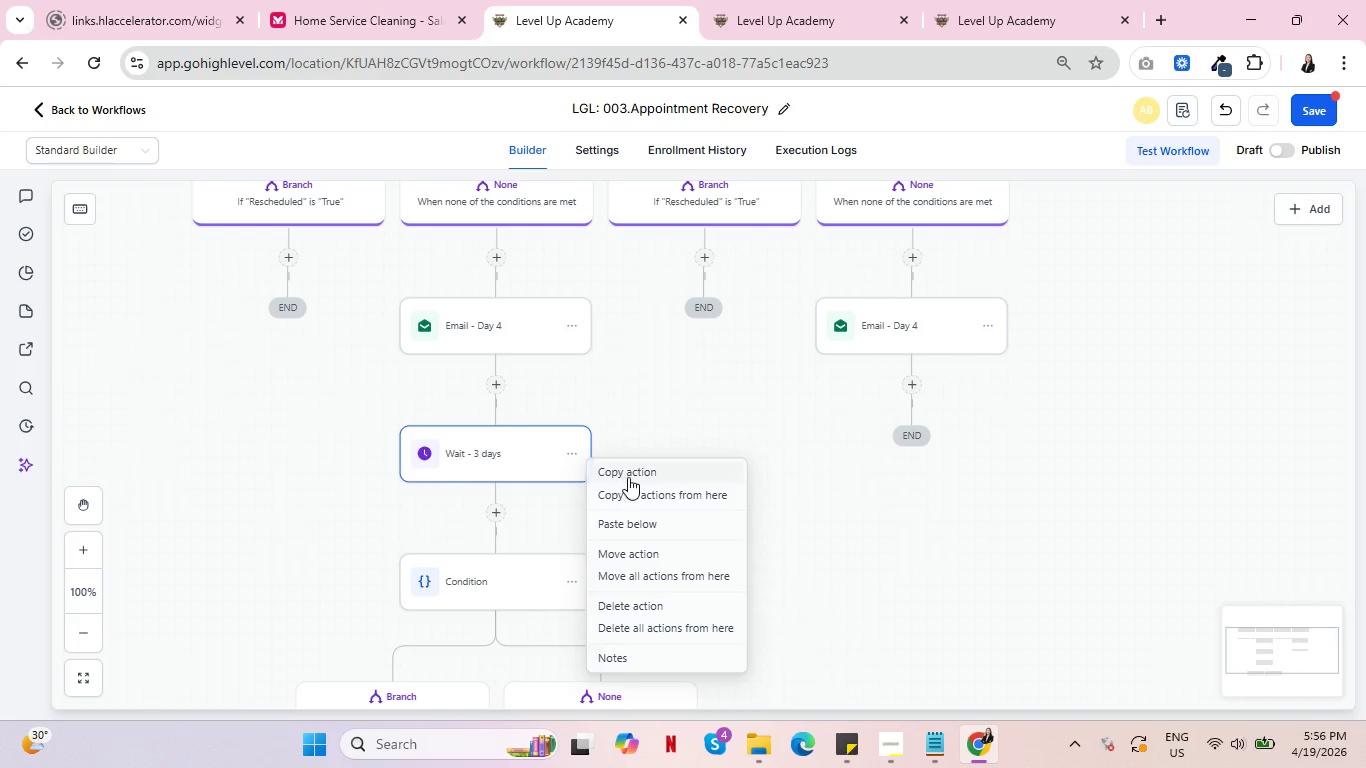 
left_click([635, 473])
 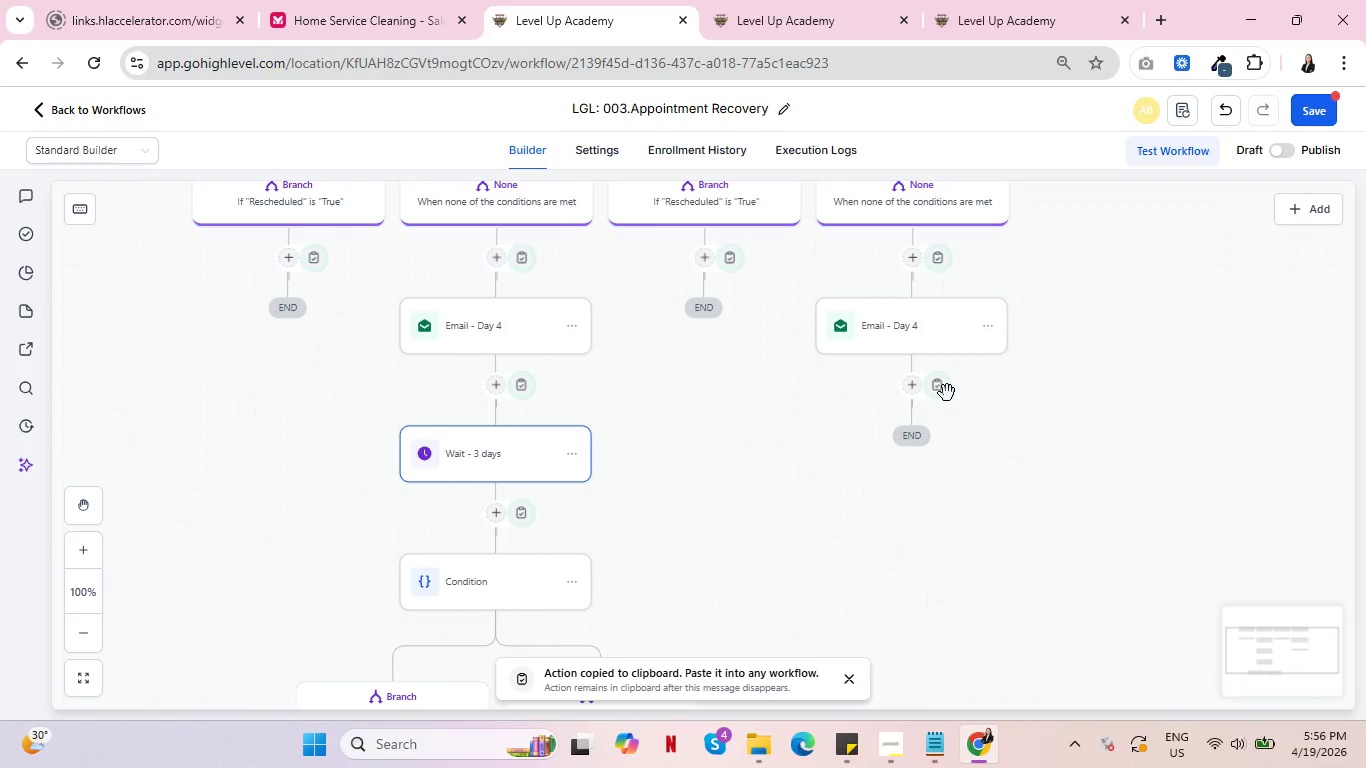 
left_click([945, 392])
 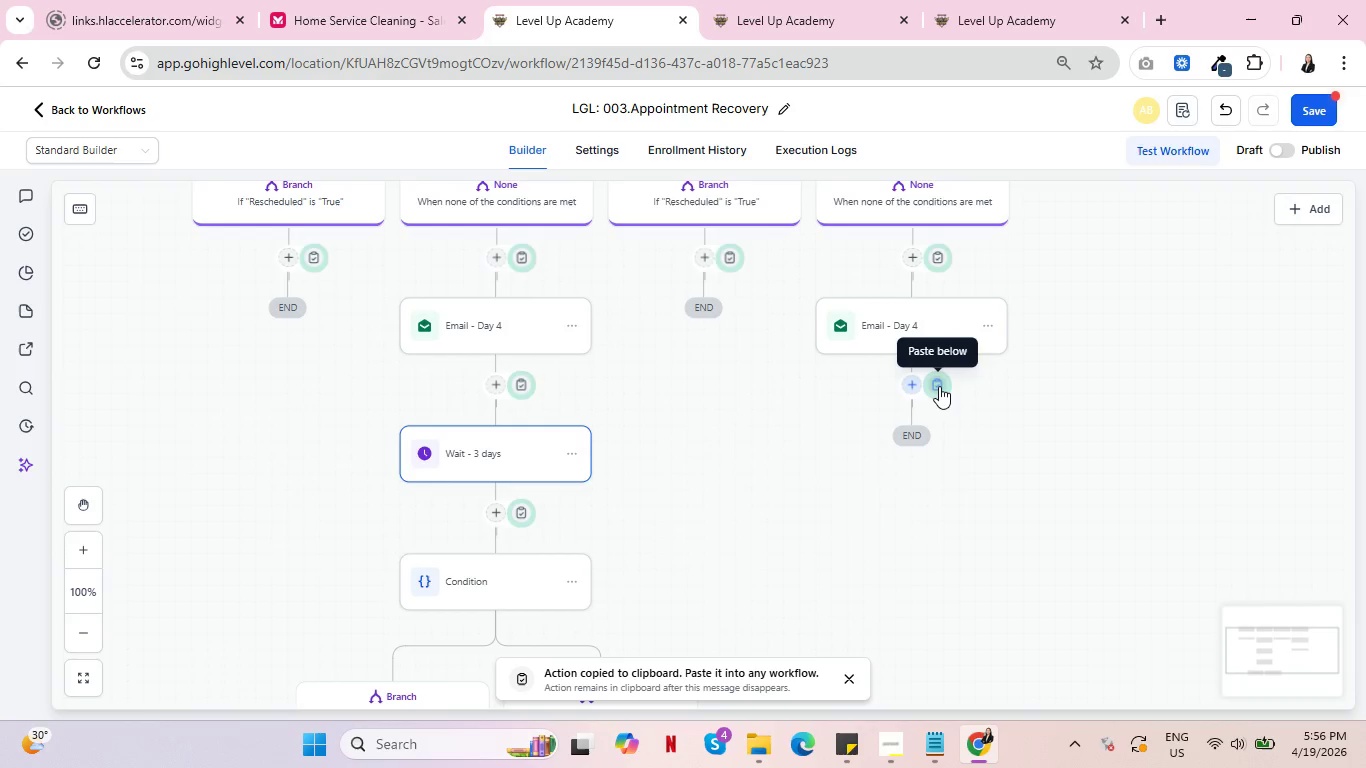 
left_click([938, 386])
 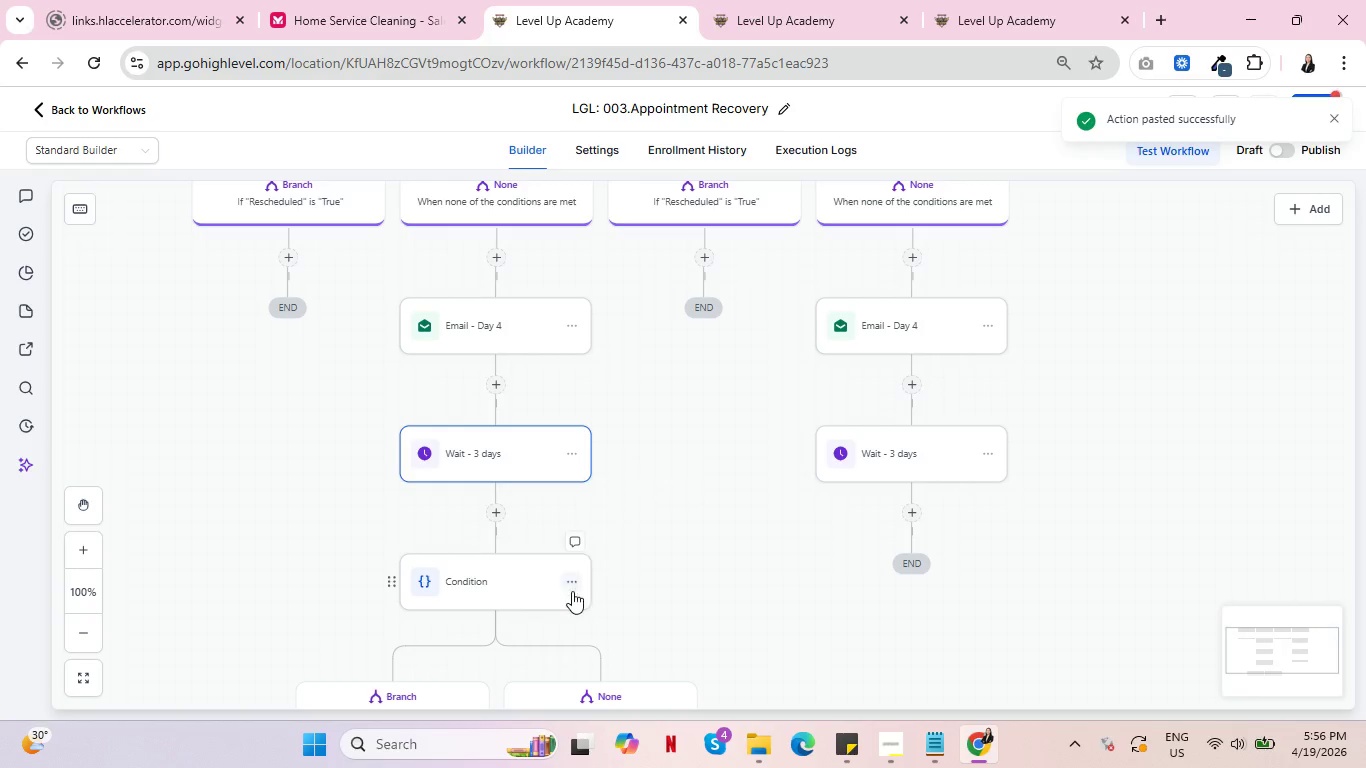 
left_click([575, 578])
 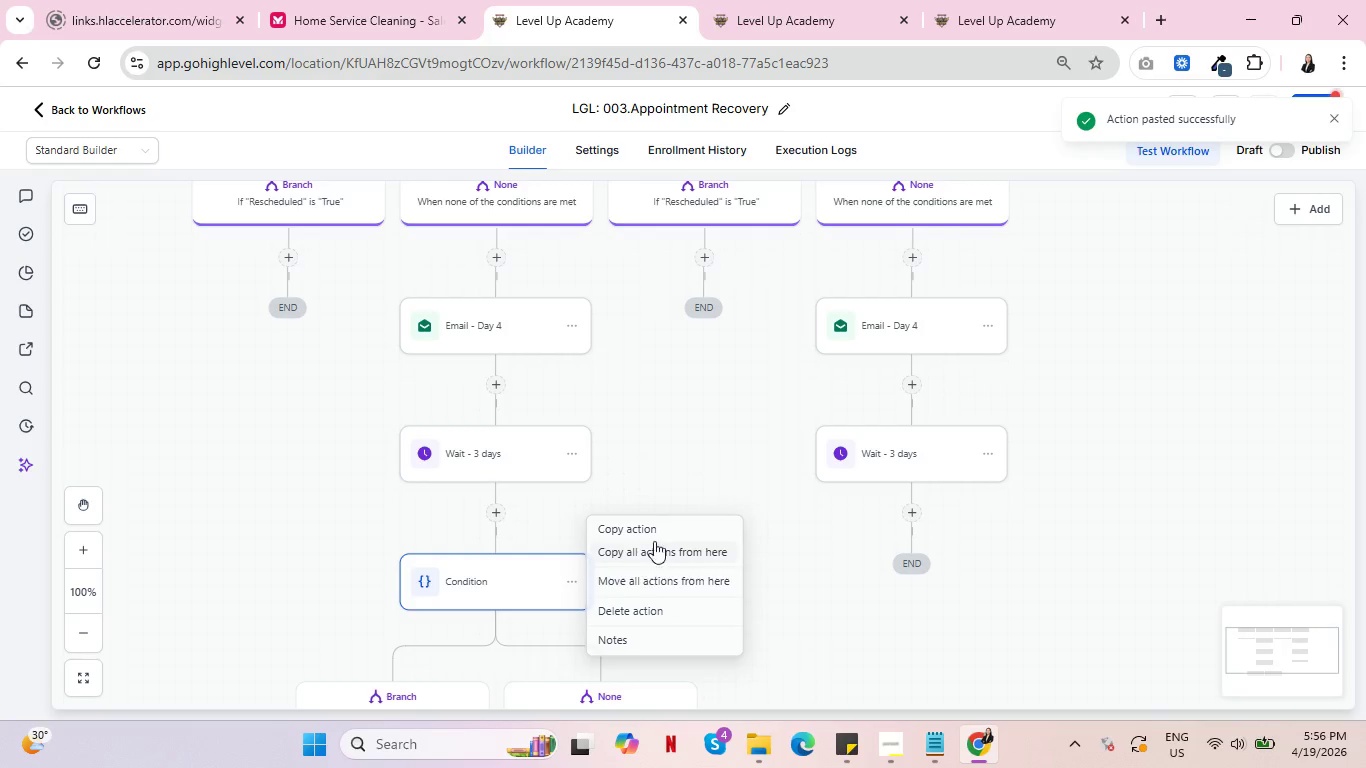 
left_click([661, 535])
 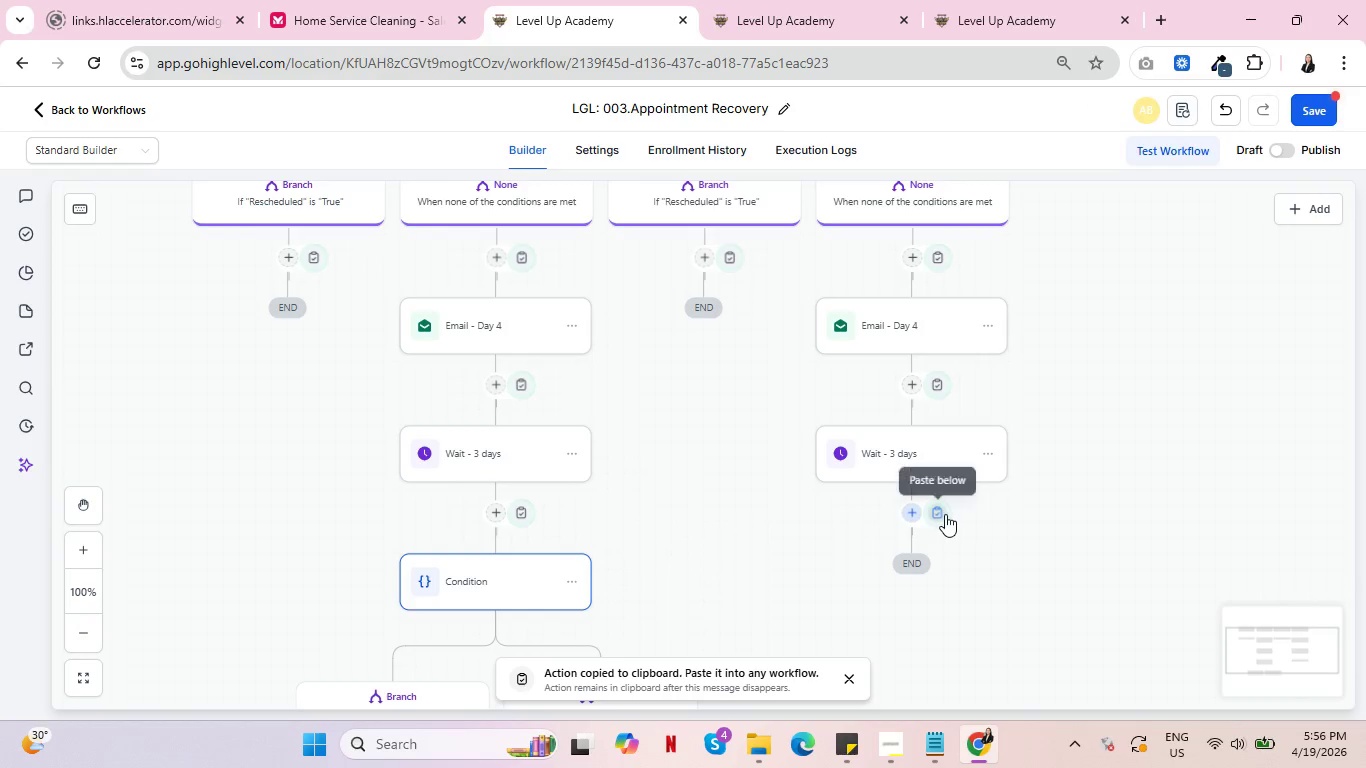 
left_click([944, 513])
 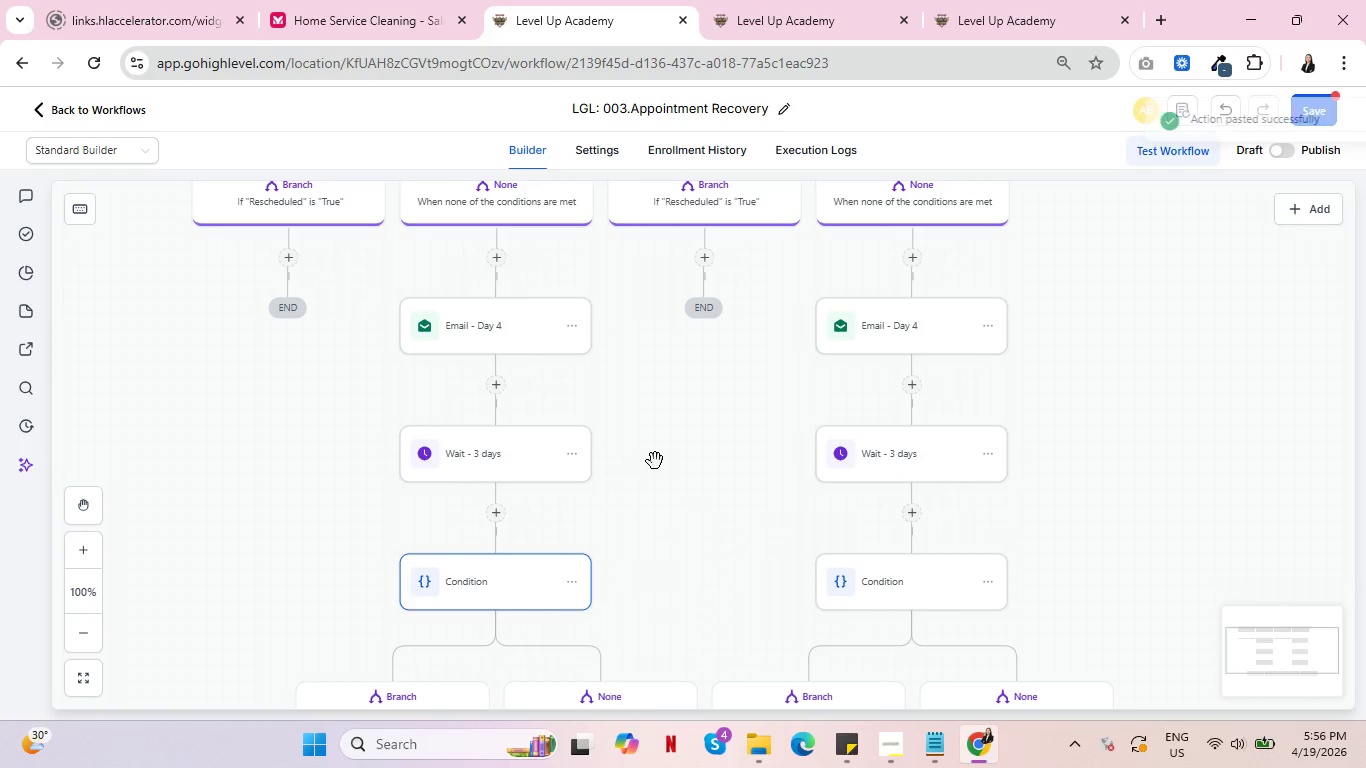 
scroll: coordinate [671, 451], scroll_direction: down, amount: 6.0
 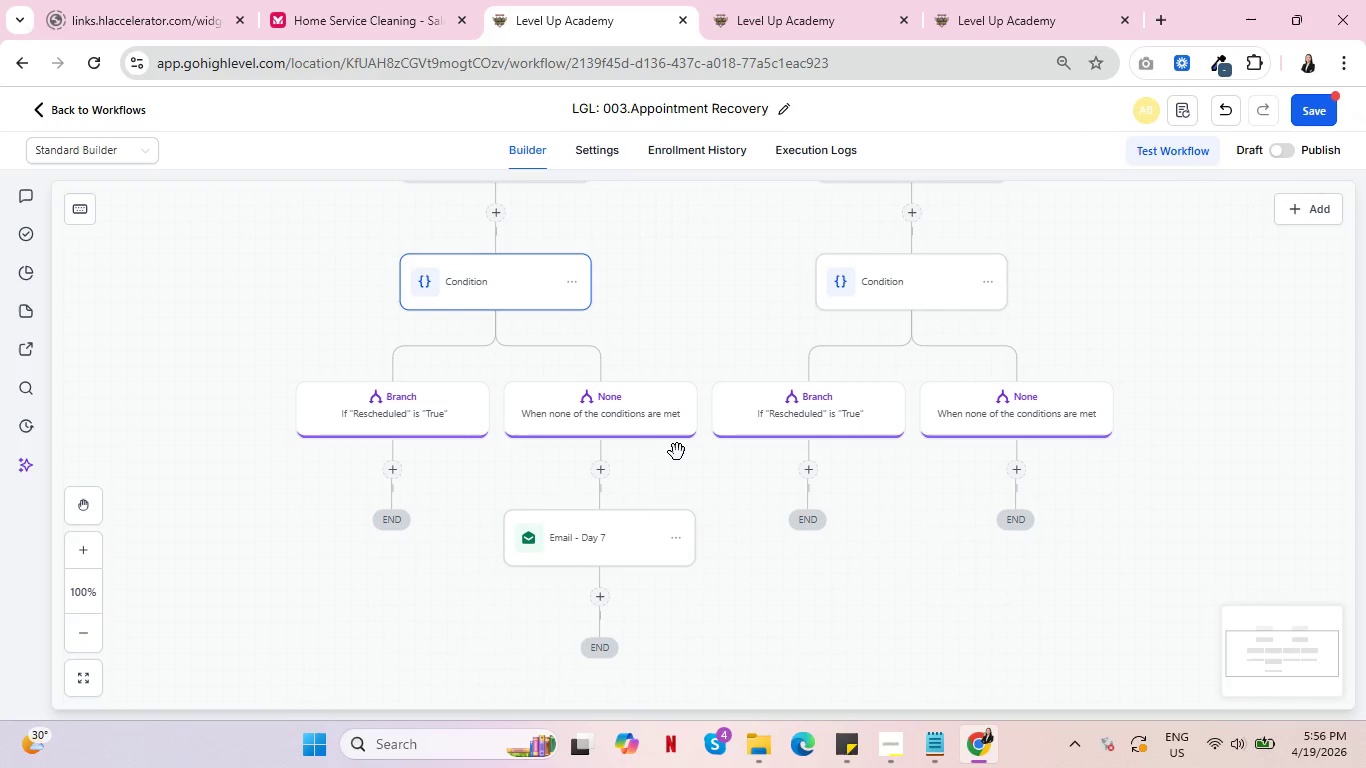 
scroll: coordinate [679, 453], scroll_direction: up, amount: 17.0
 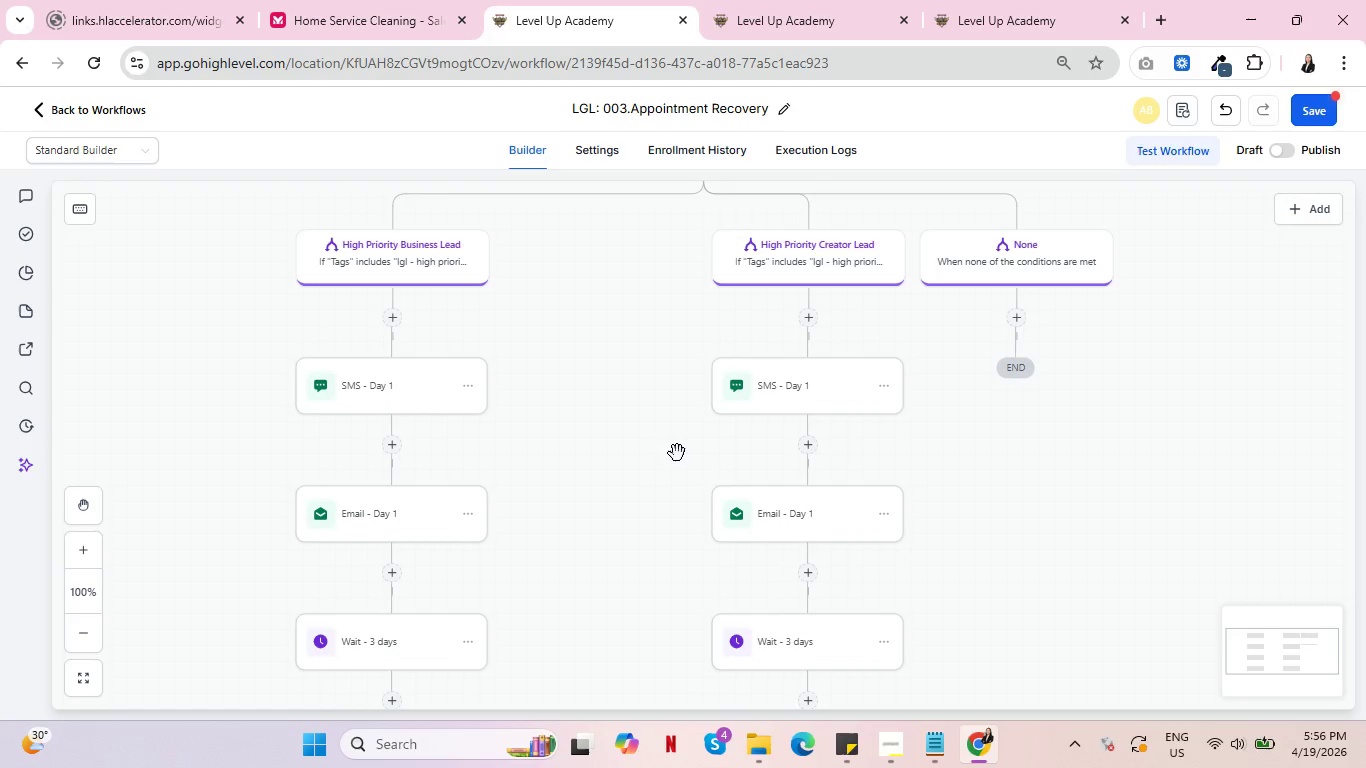 
scroll: coordinate [667, 455], scroll_direction: down, amount: 21.0
 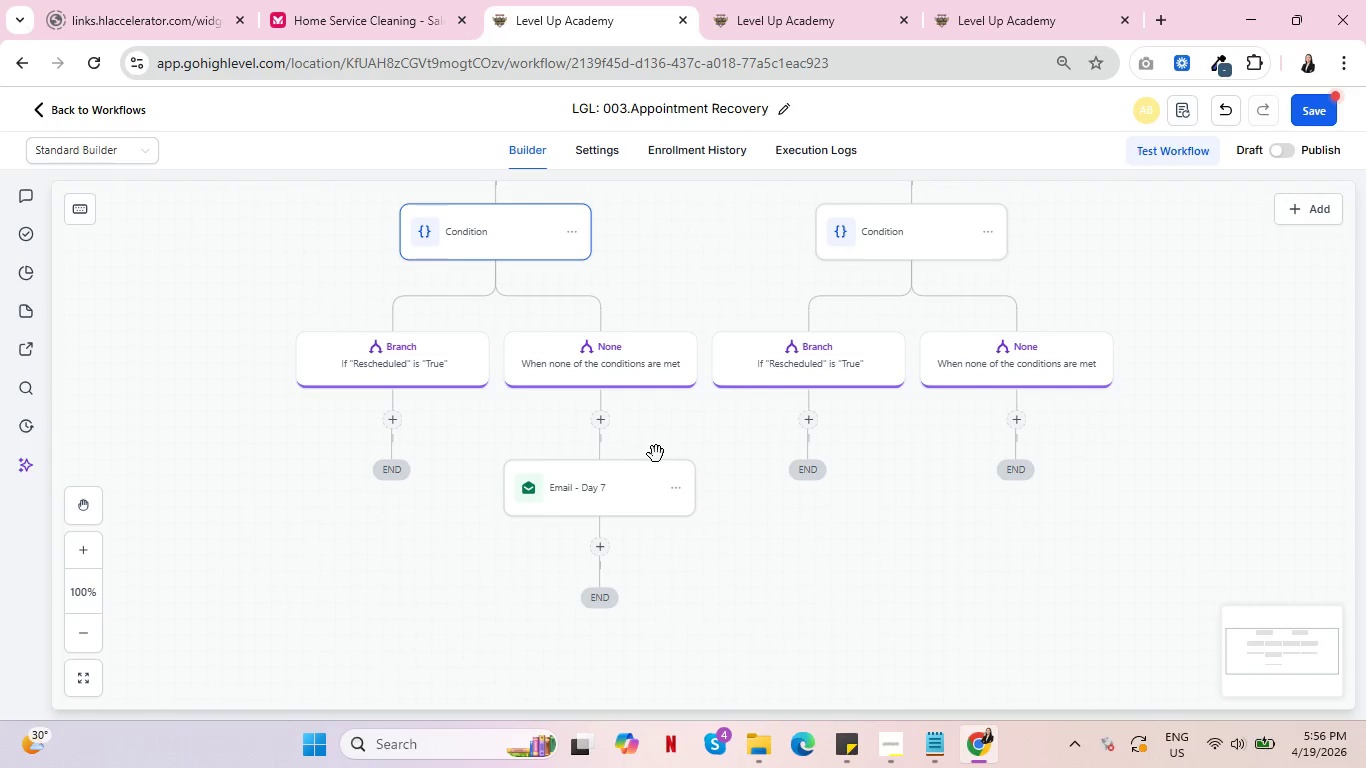 
wait(6.25)
 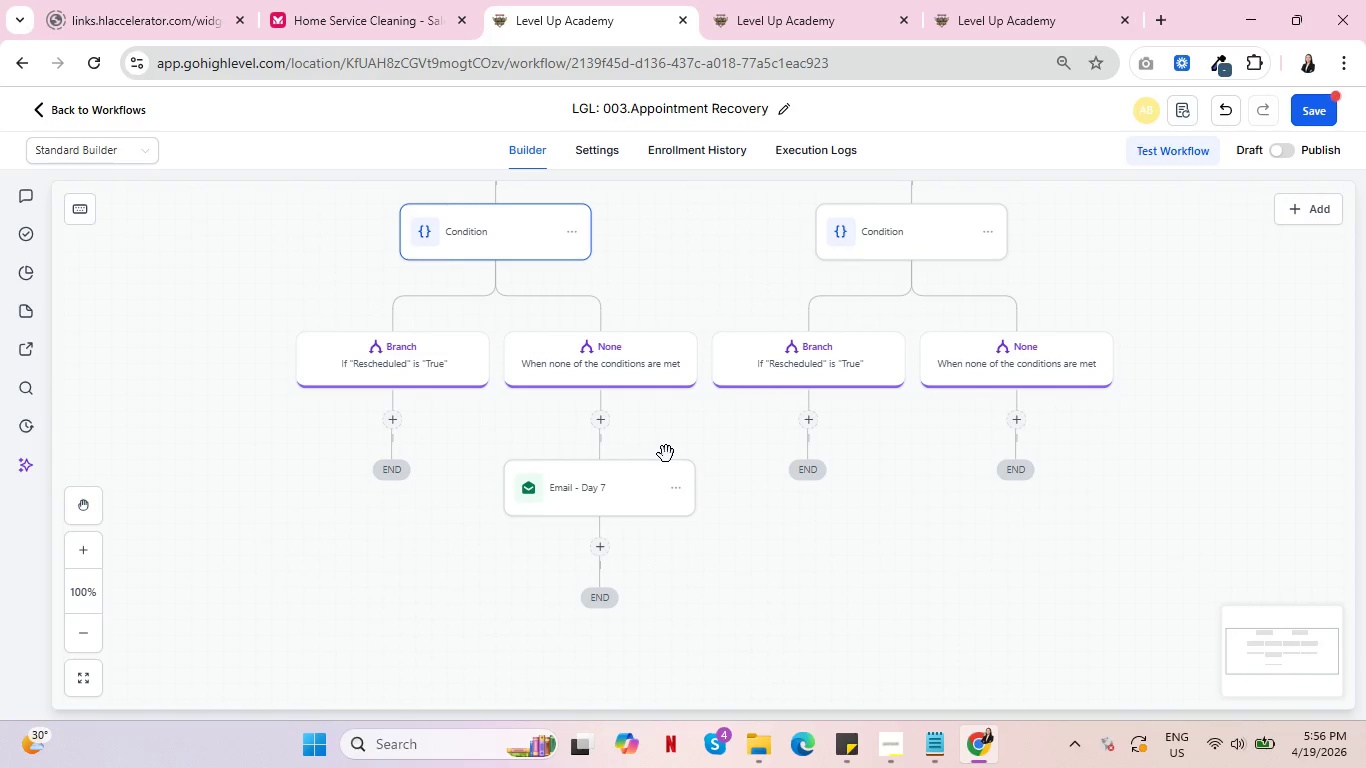 
left_click([1012, 418])
 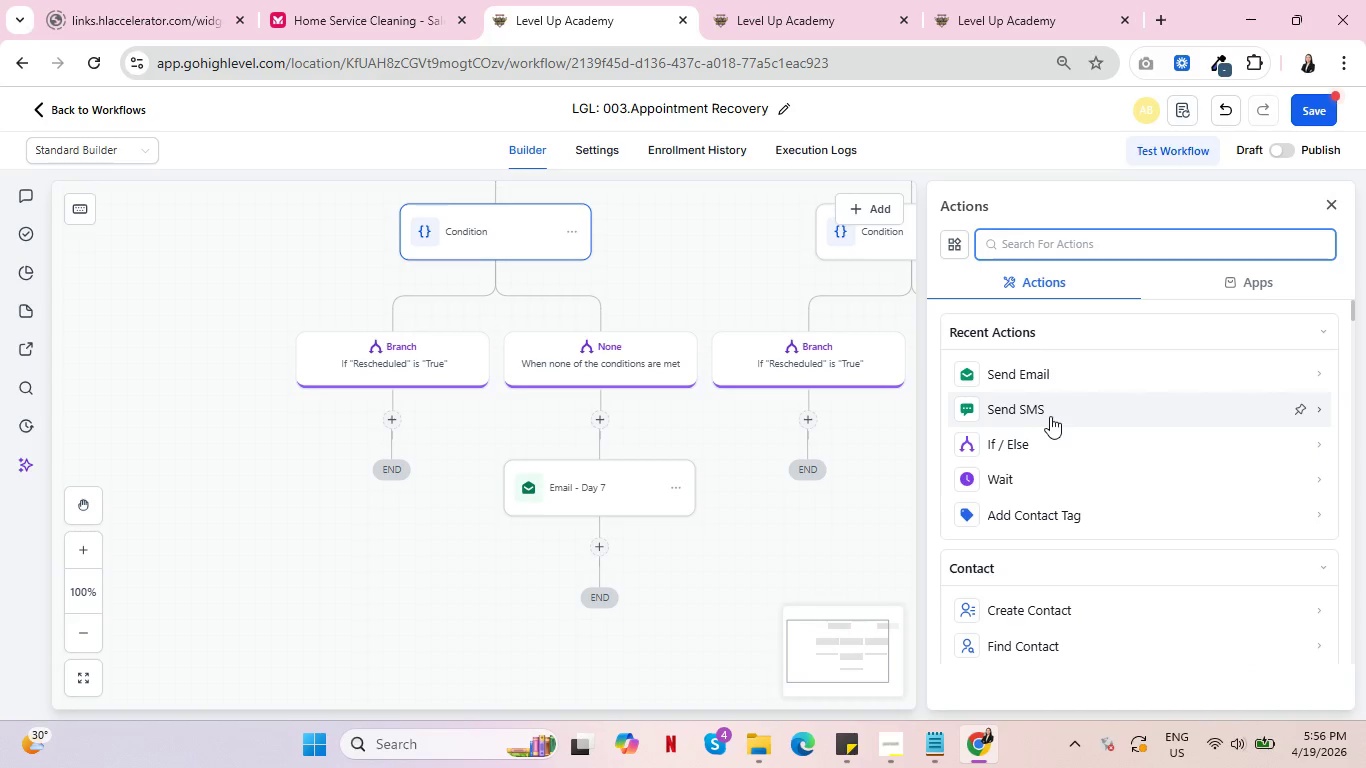 
left_click([1058, 383])
 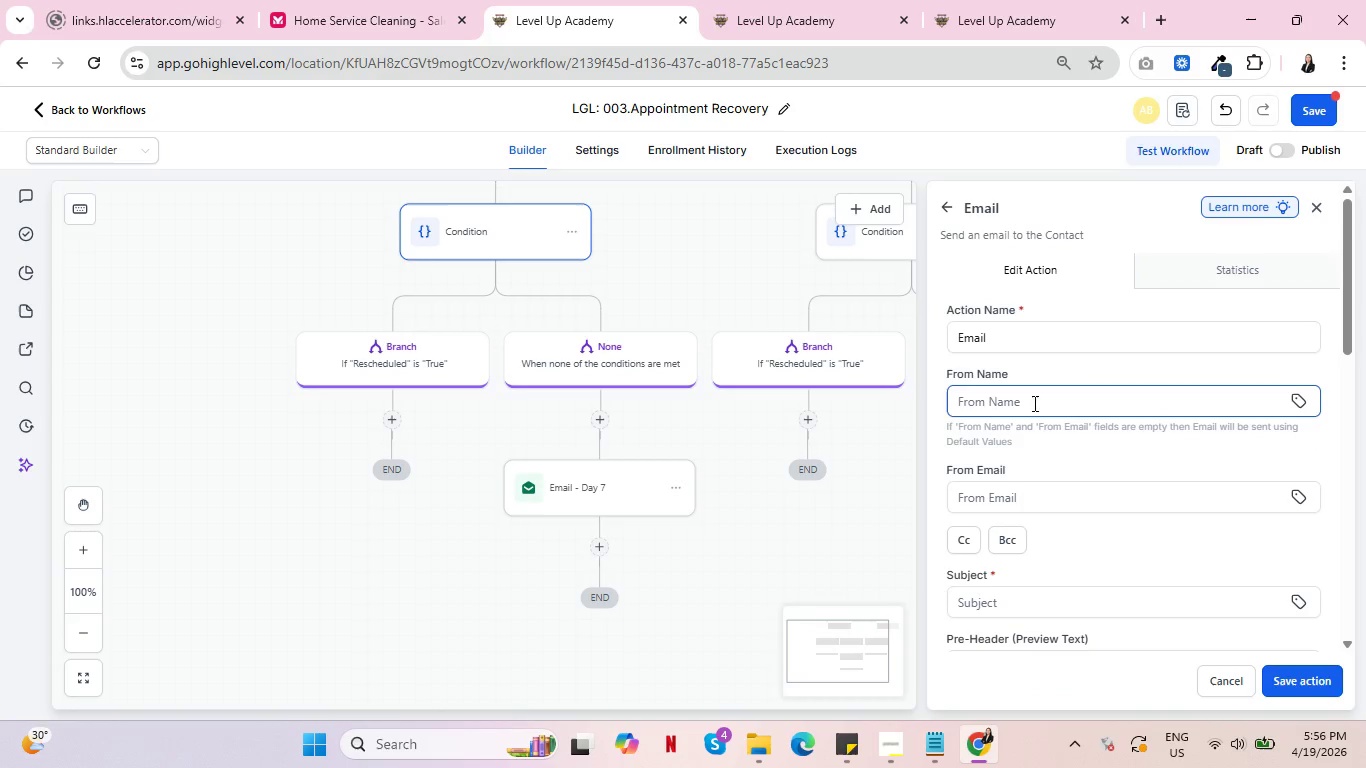 
wait(5.23)
 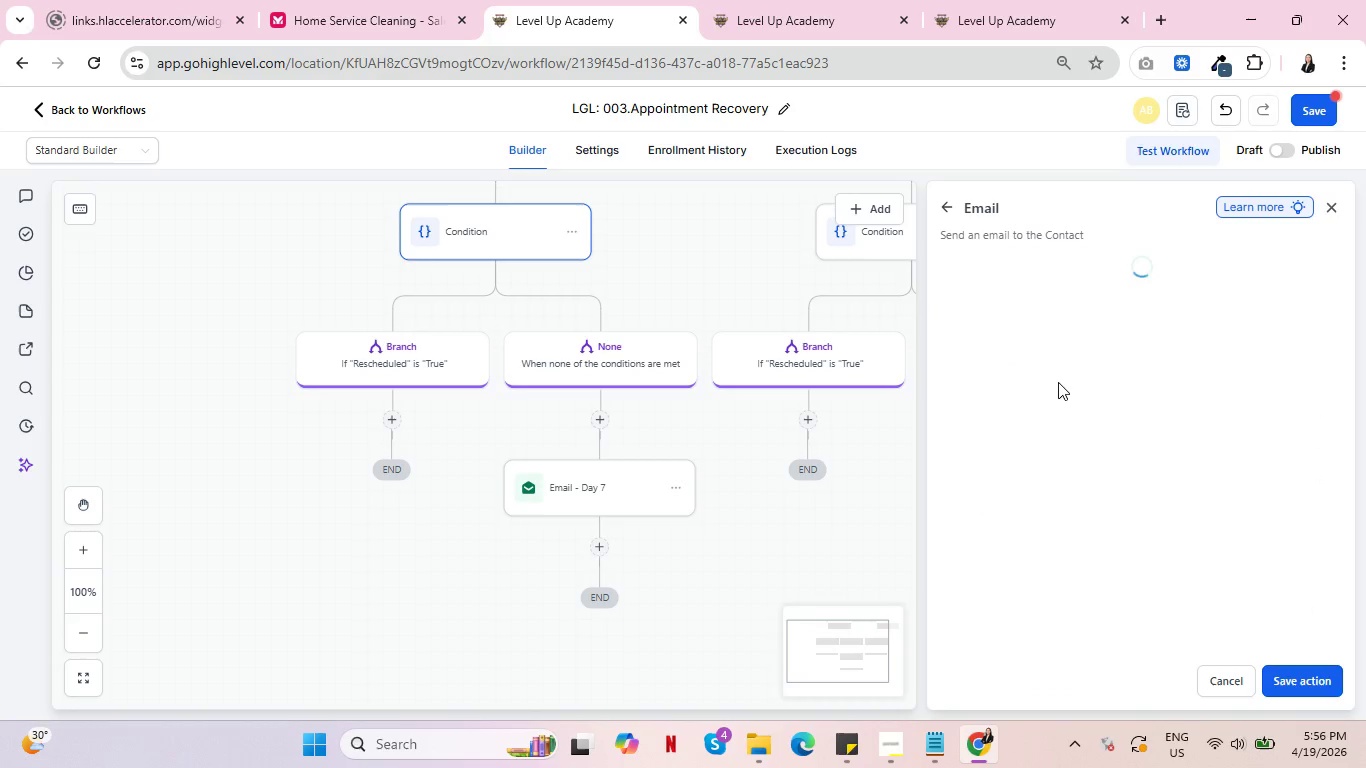 
type( - Day 7)
 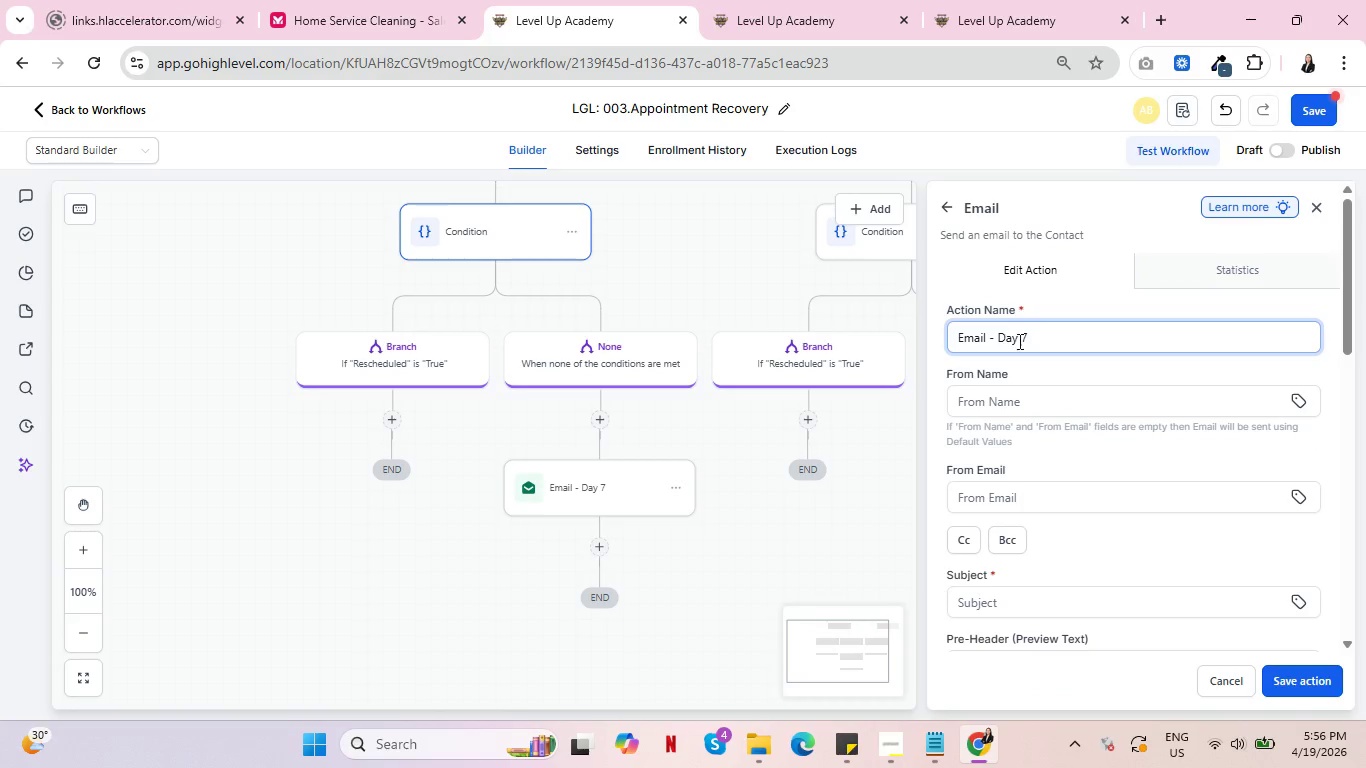 
scroll: coordinate [1016, 376], scroll_direction: down, amount: 2.0
 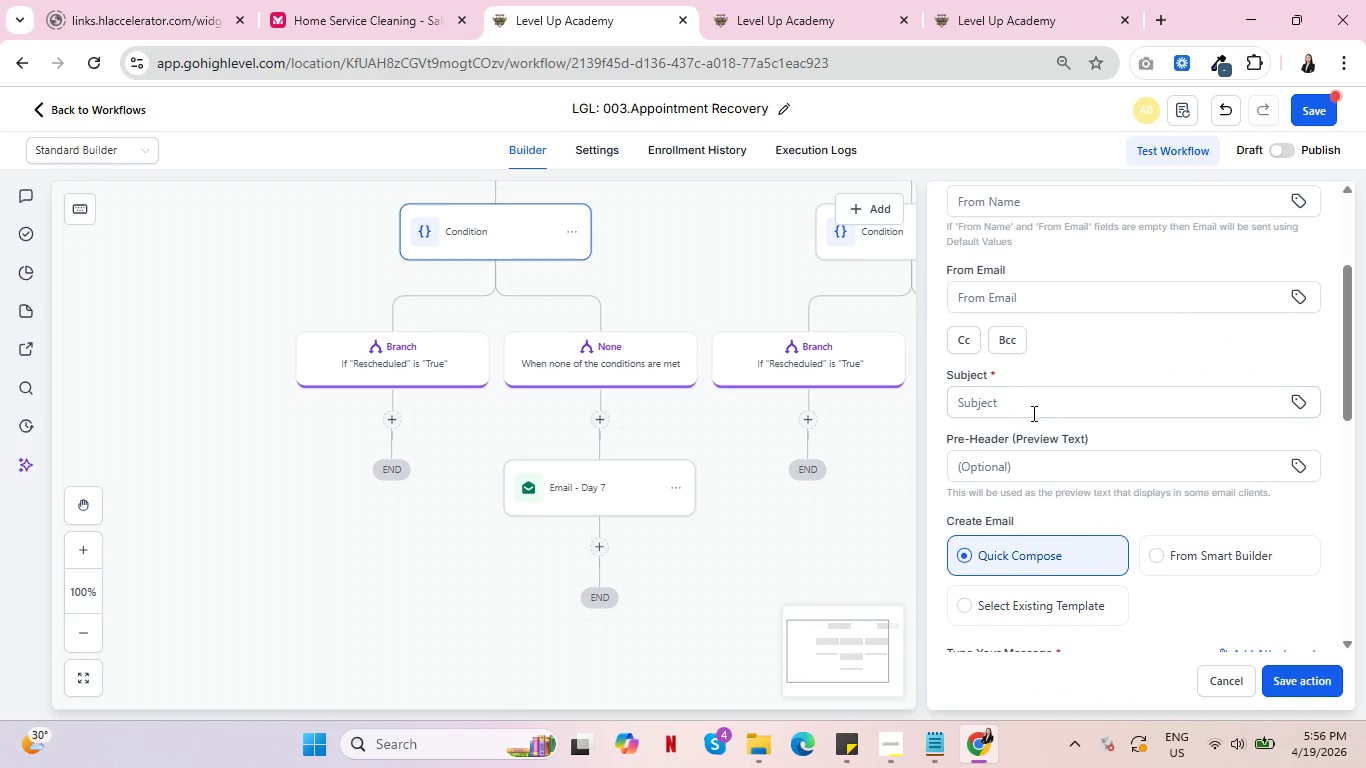 
left_click([1038, 402])
 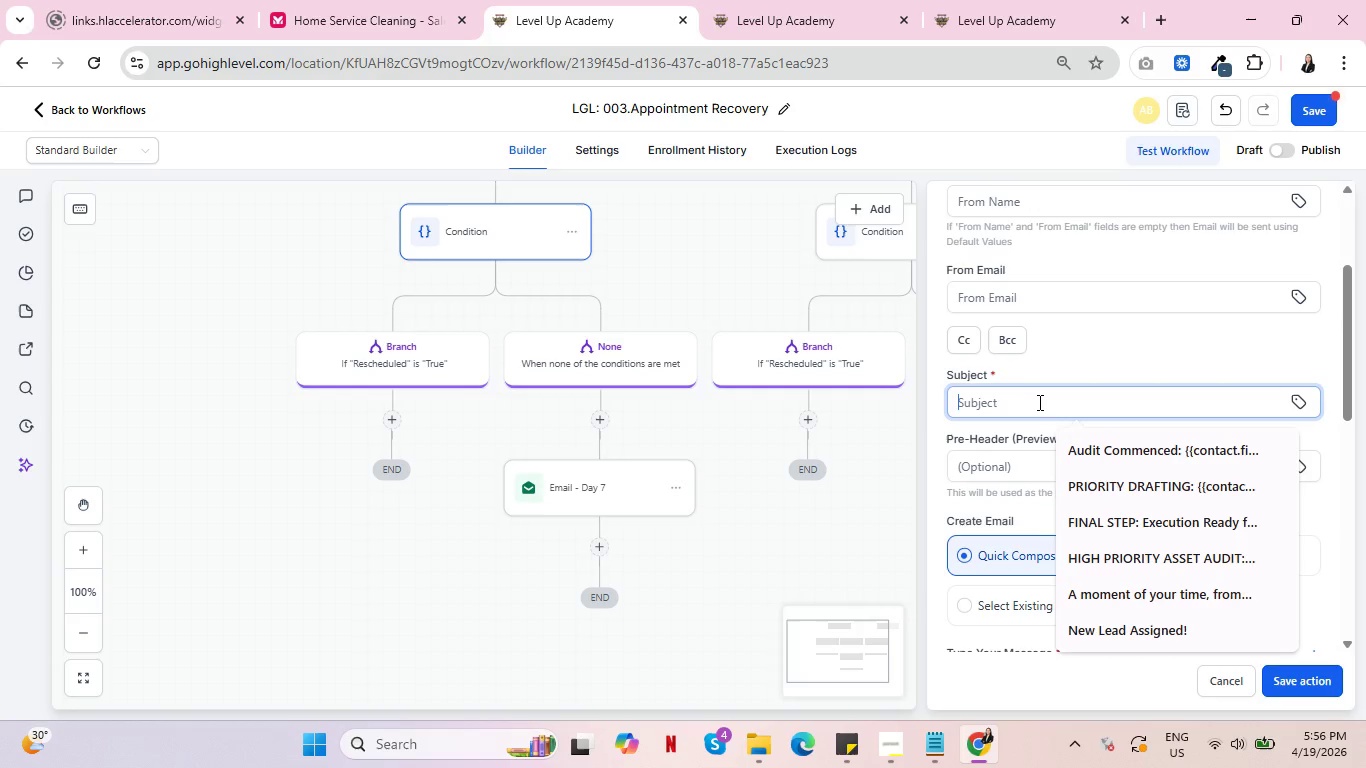 
type(Cls)
key(Backspace)
type(osing Your Priority Digital Audit)
 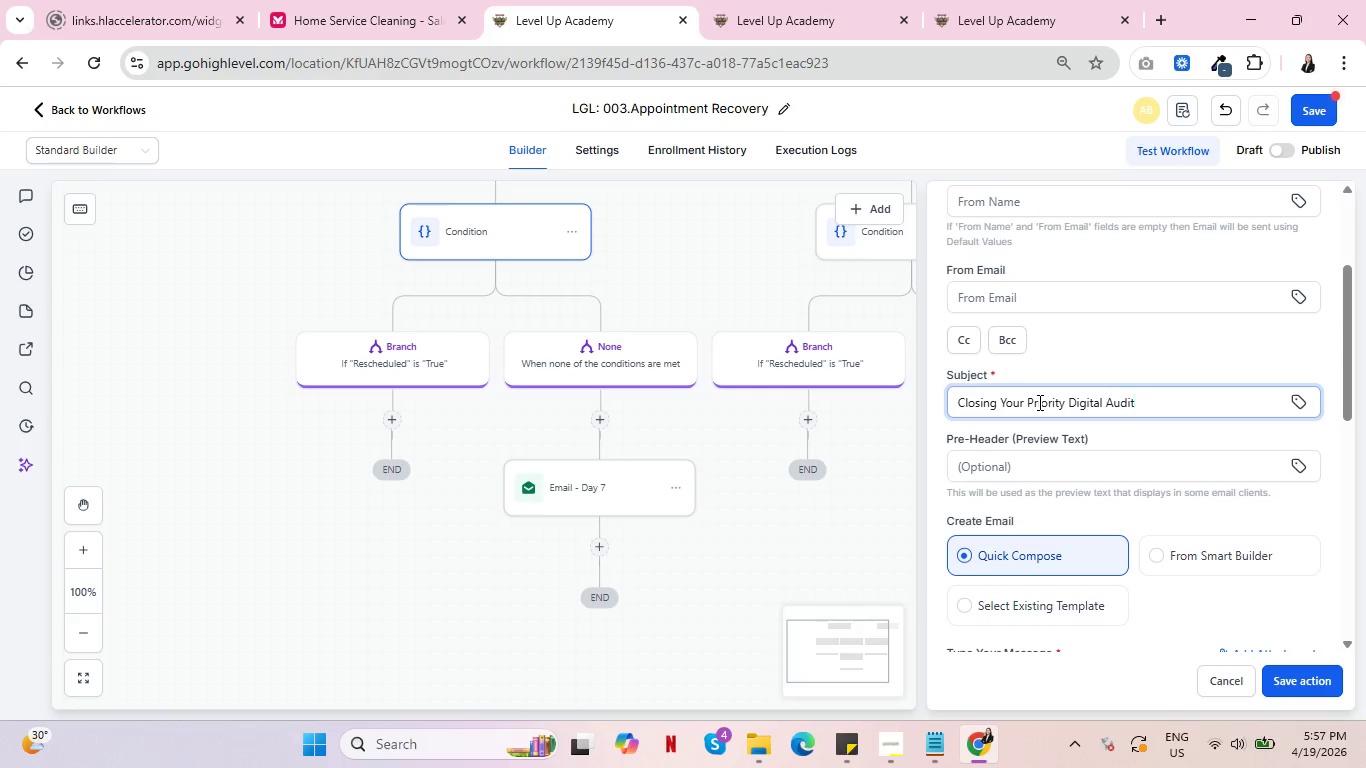 
scroll: coordinate [1032, 552], scroll_direction: down, amount: 4.0
 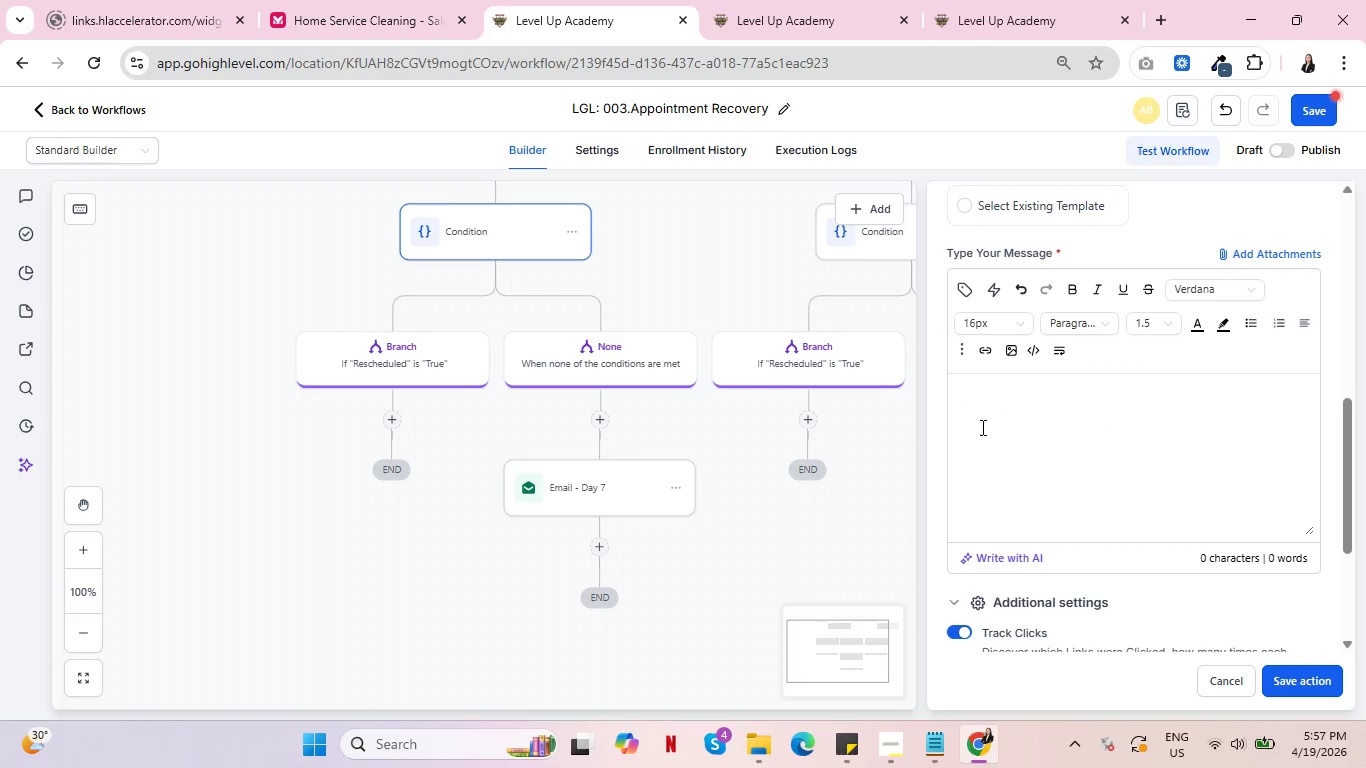 
left_click([981, 425])
 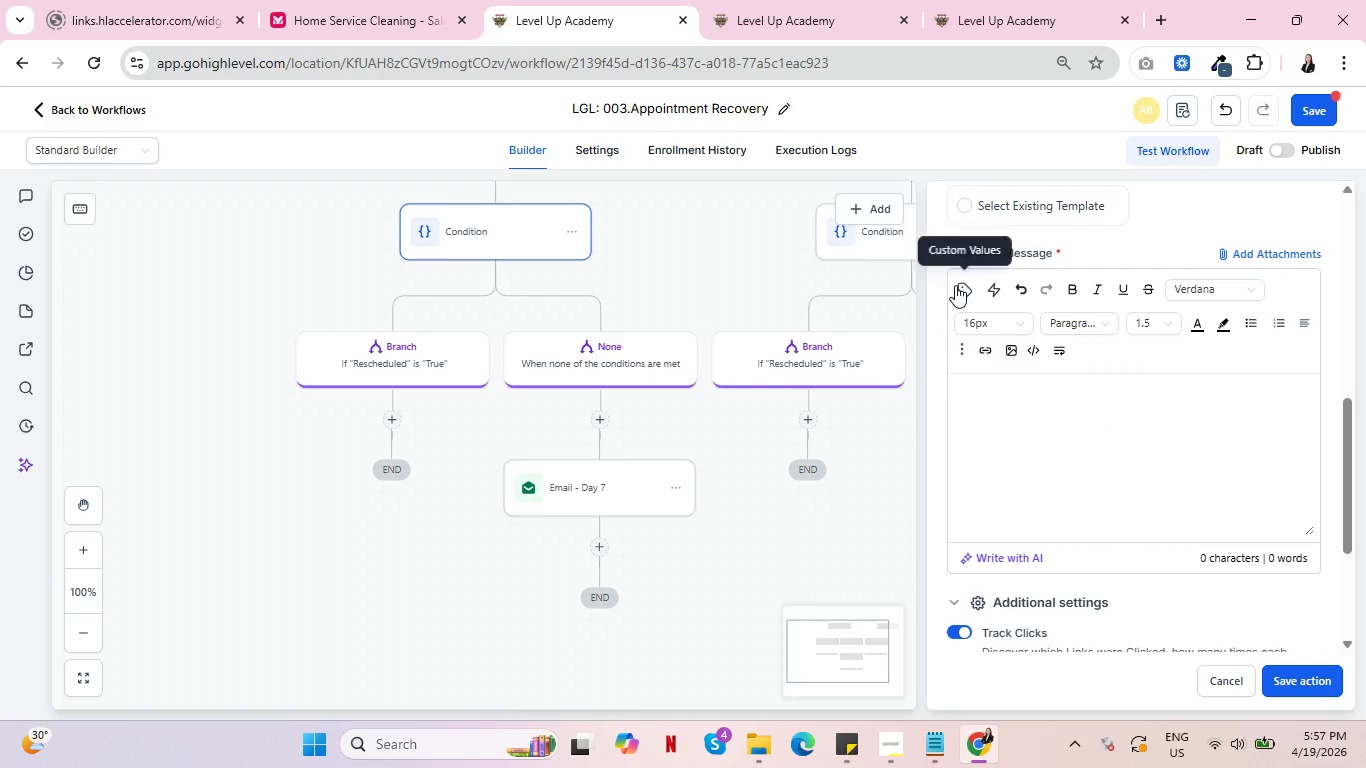 
left_click([955, 285])
 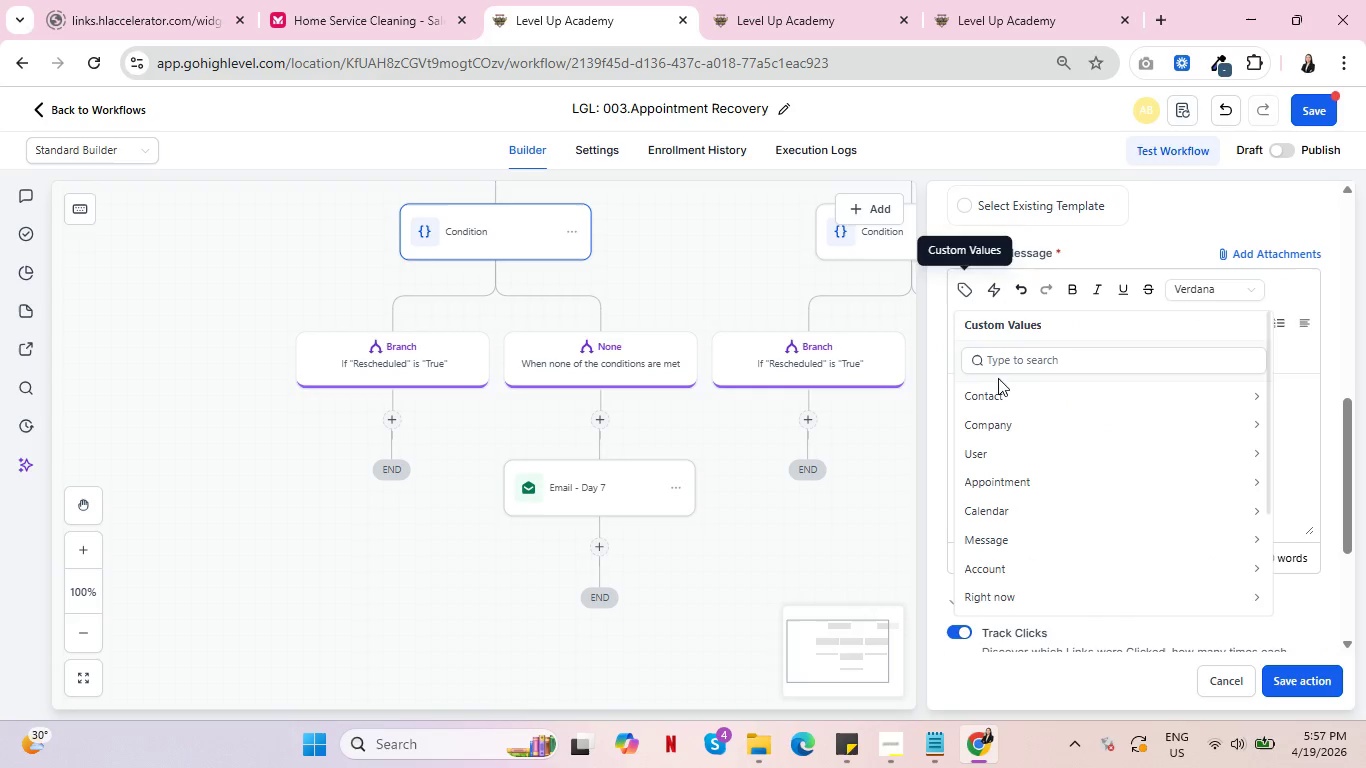 
left_click([1003, 384])
 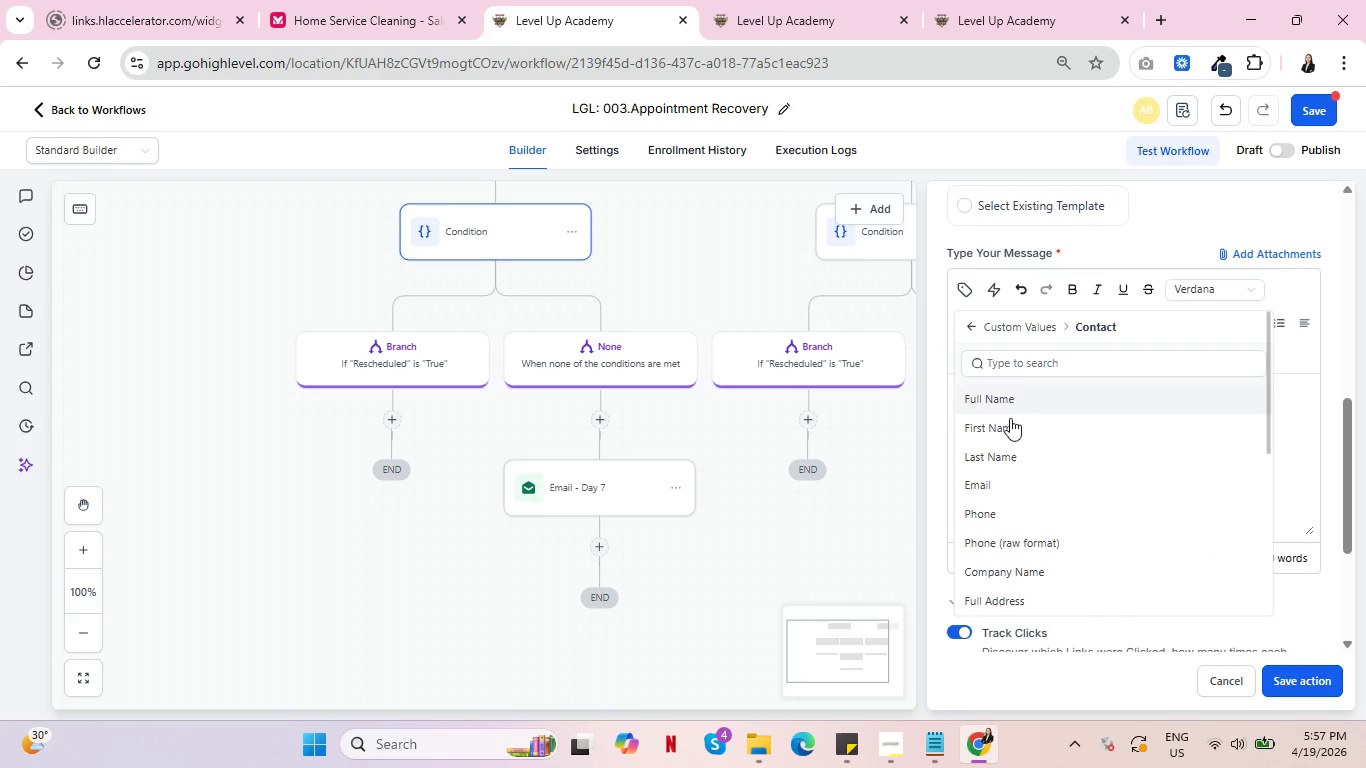 
left_click([1012, 430])
 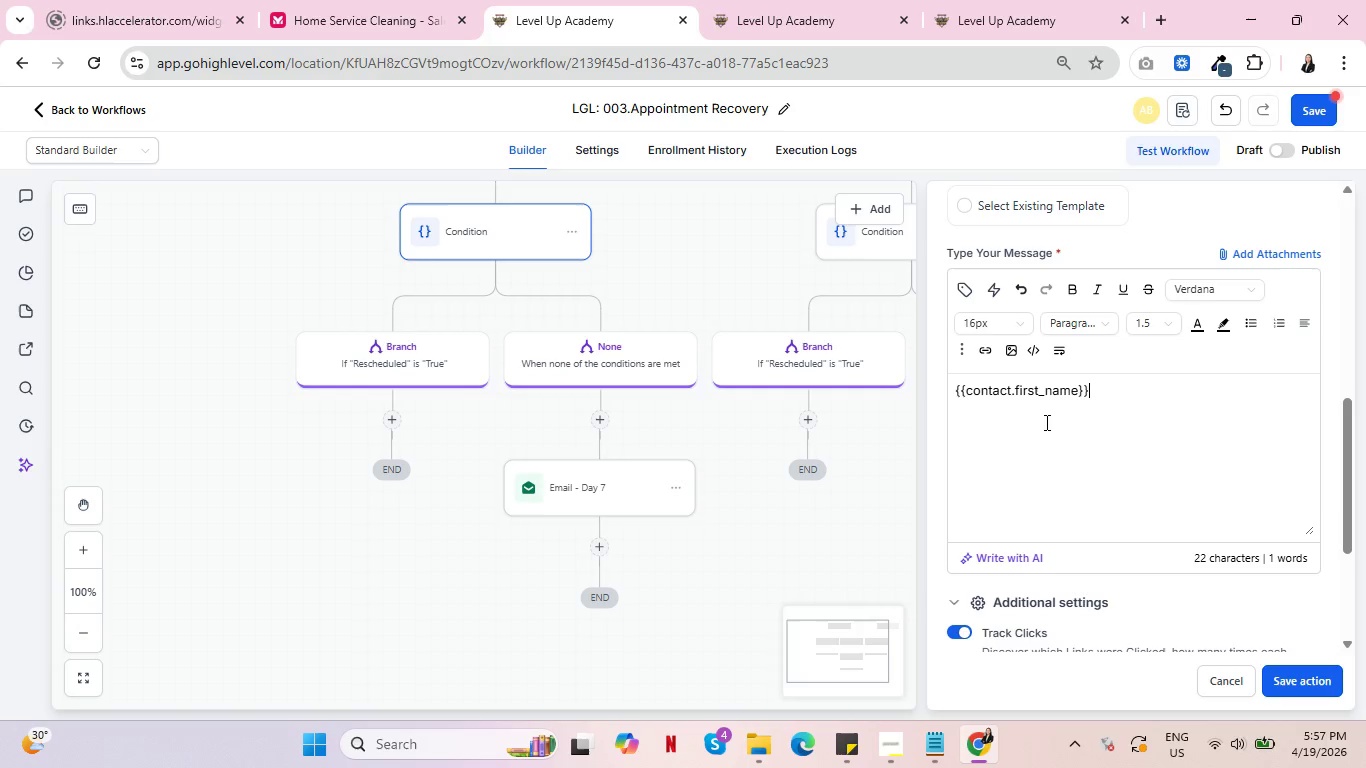 
key(Comma)
 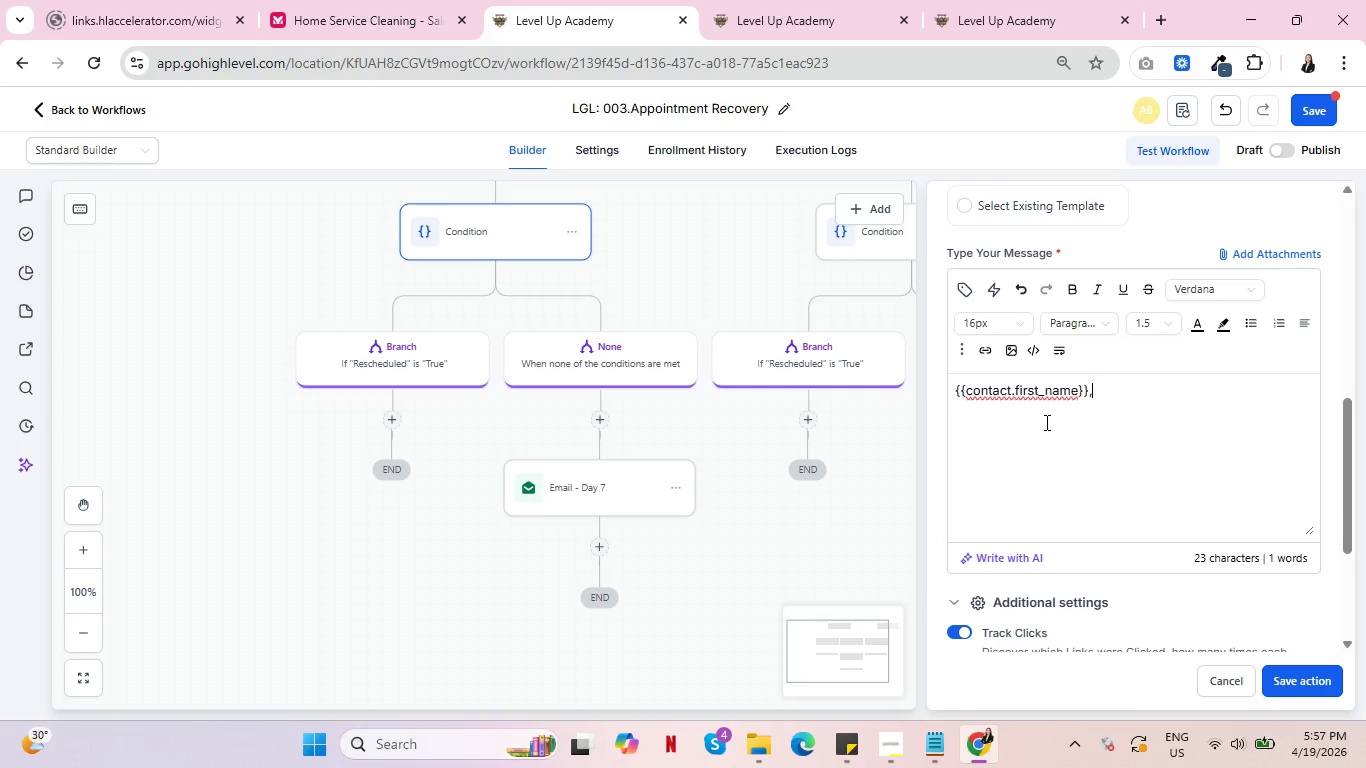 
key(Enter)
 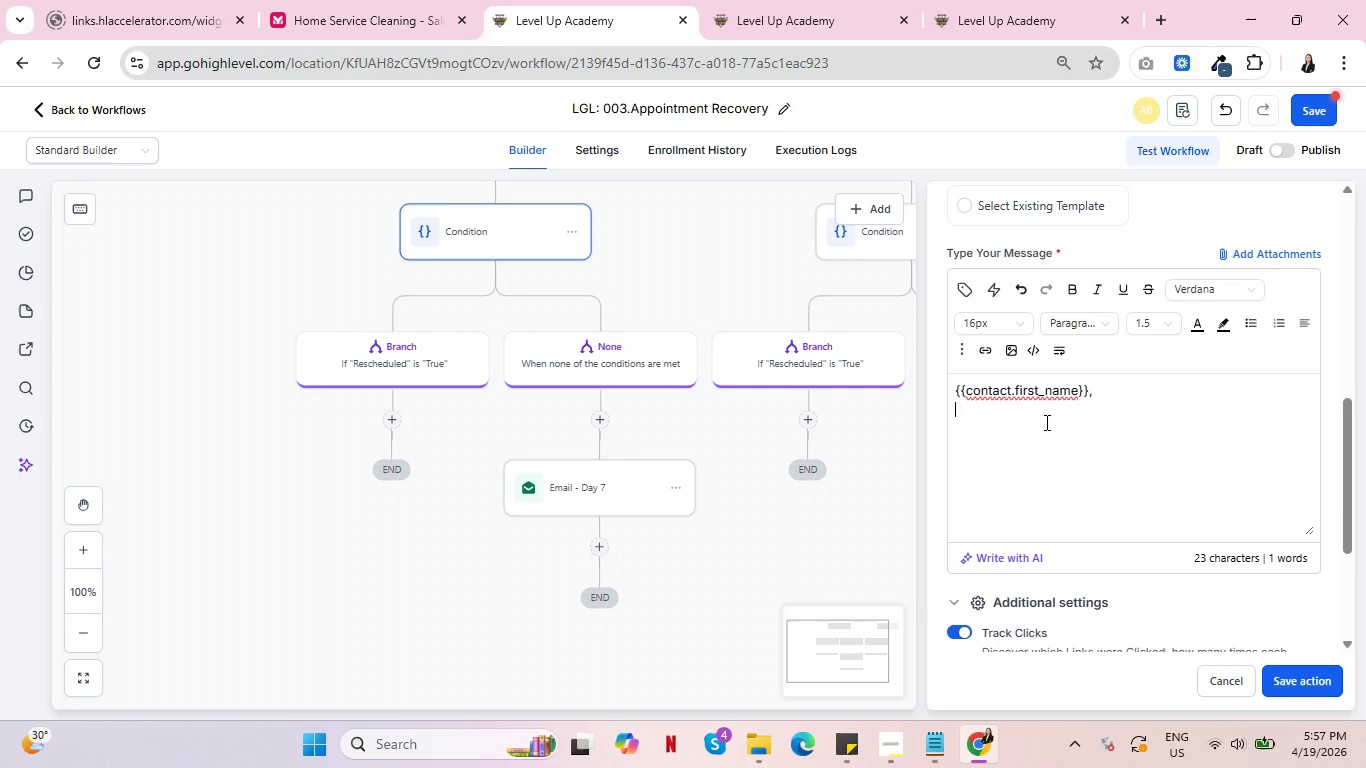 
key(Enter)
 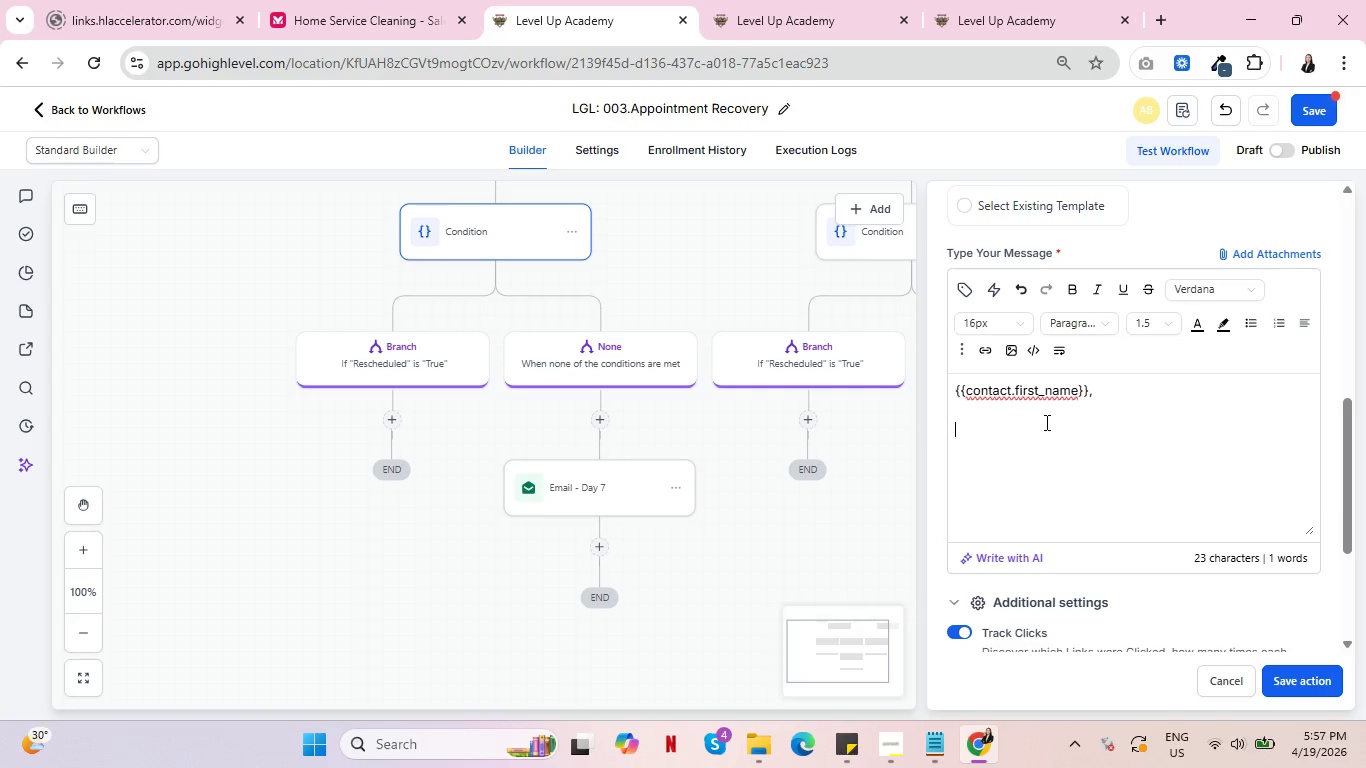 
type(We havemt)
key(Backspace)
key(Backspace)
type(n't been able to reconnect )
key(Backspace)
type(, so we are to)
key(Backspace)
key(Backspace)
type(closing your priority audit file at thus)
key(Backspace)
key(Backspace)
type(is time.)
 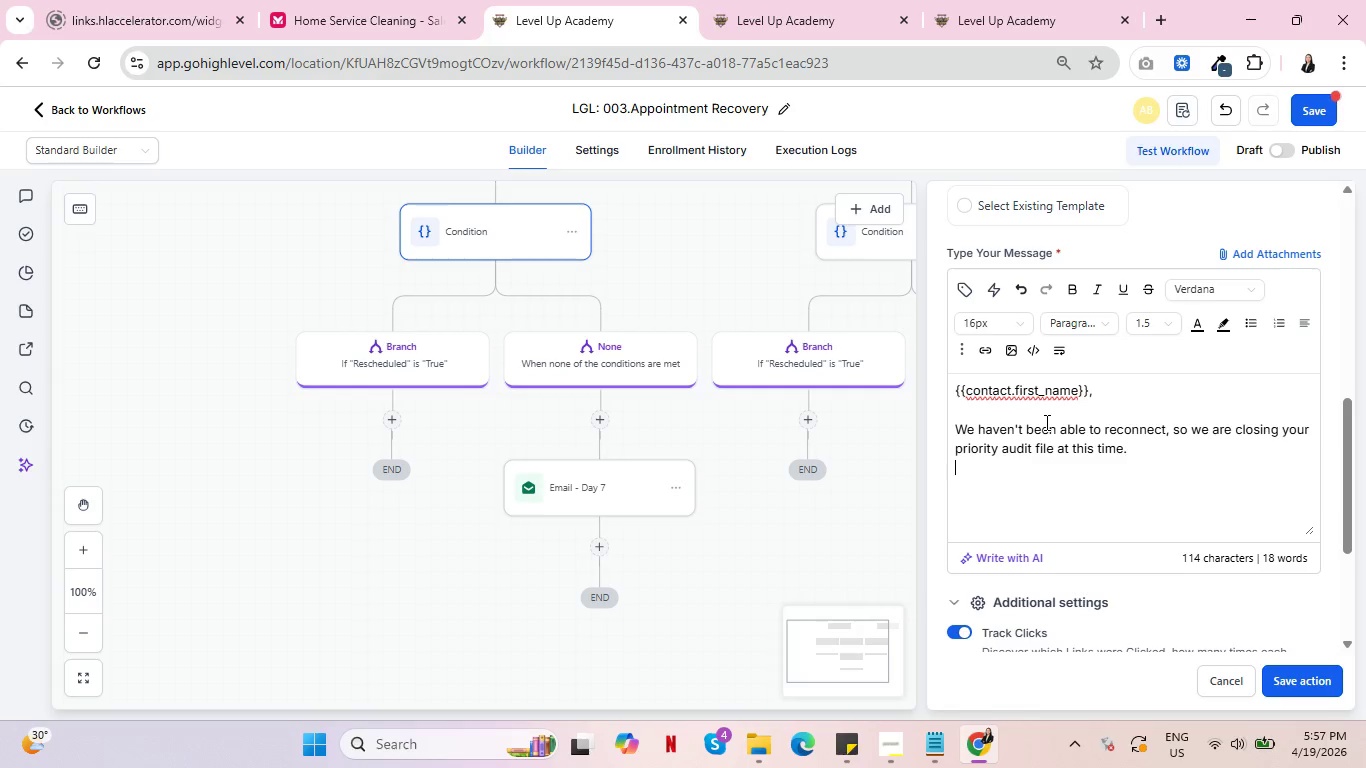 
key(Enter)
 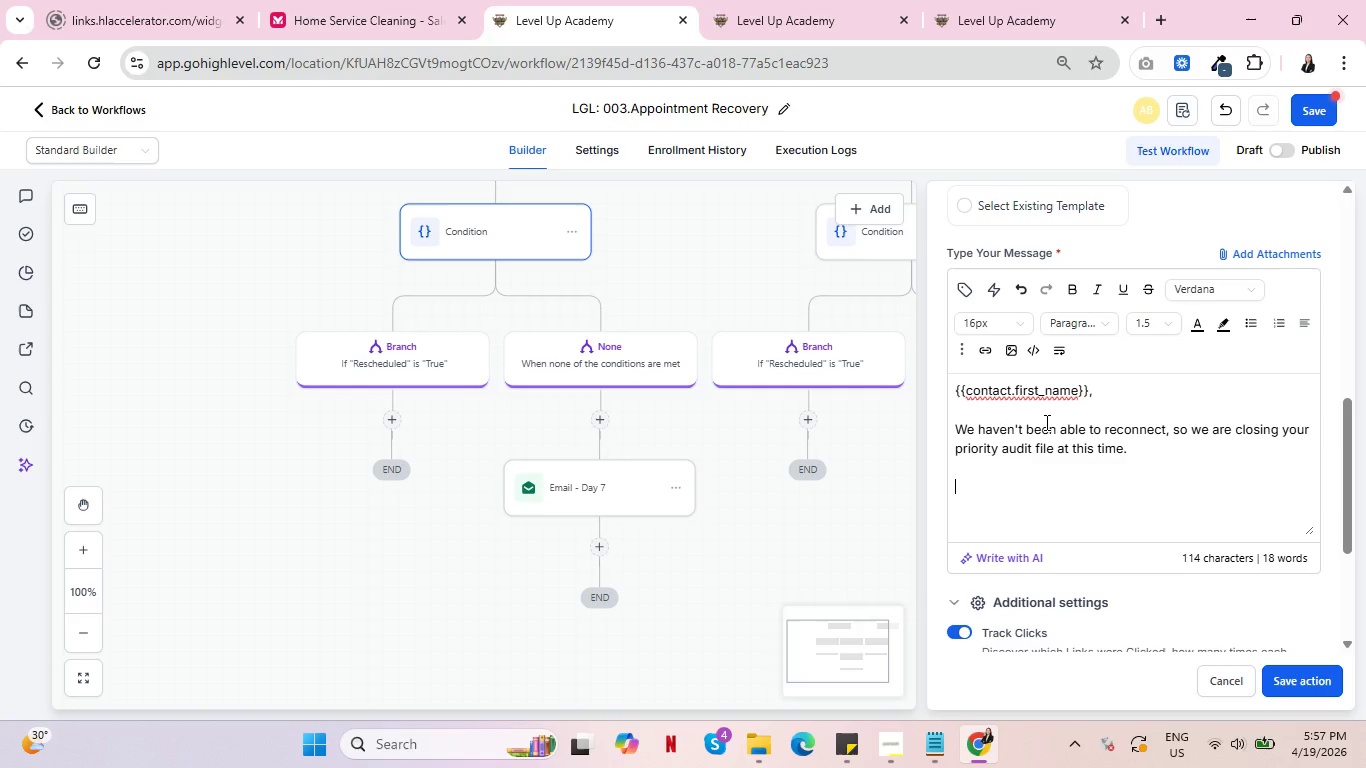 
key(Enter)
 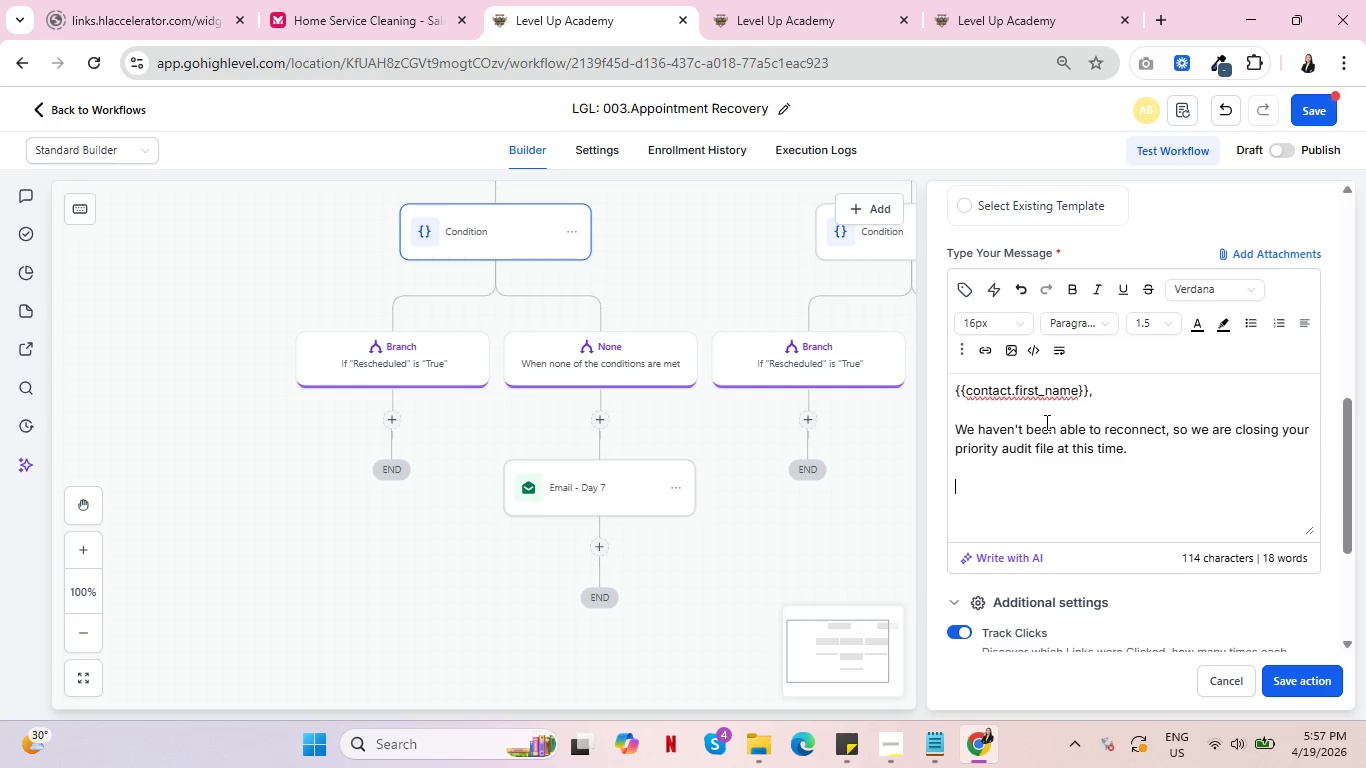 
type(Due to the hg)
key(Backspace)
type(igh demand for our digital estate services from creators with significant rew)
key(Backspace)
type(ach, we have to release this consultation slot.)
 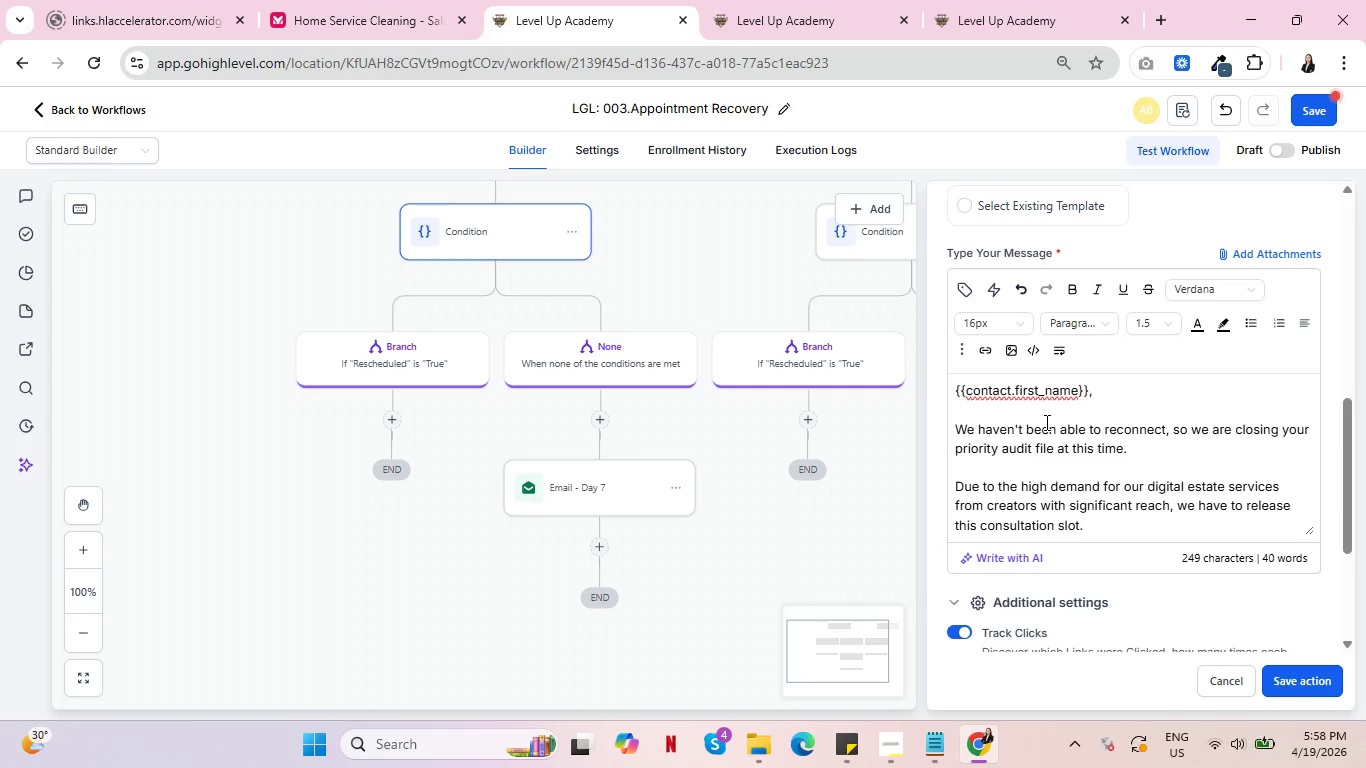 
key(Enter)
 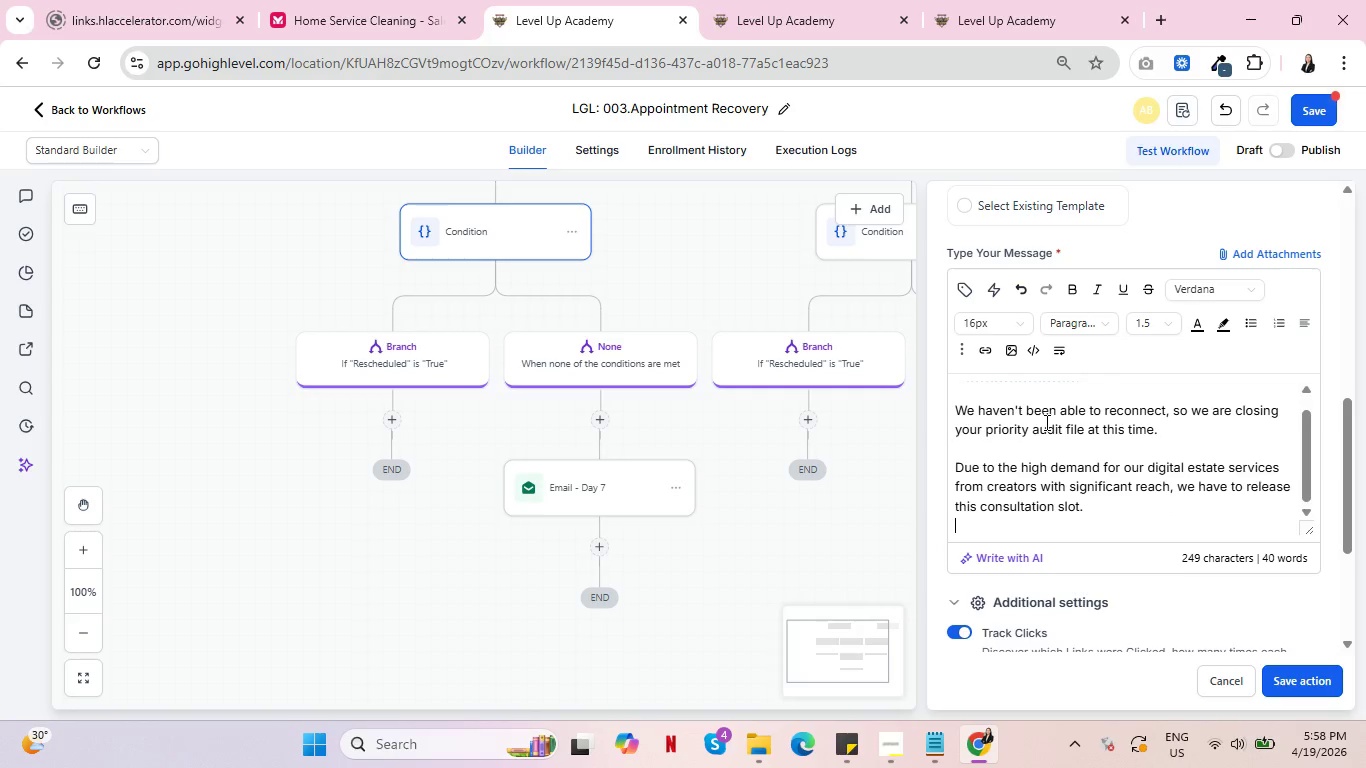 
key(Enter)
 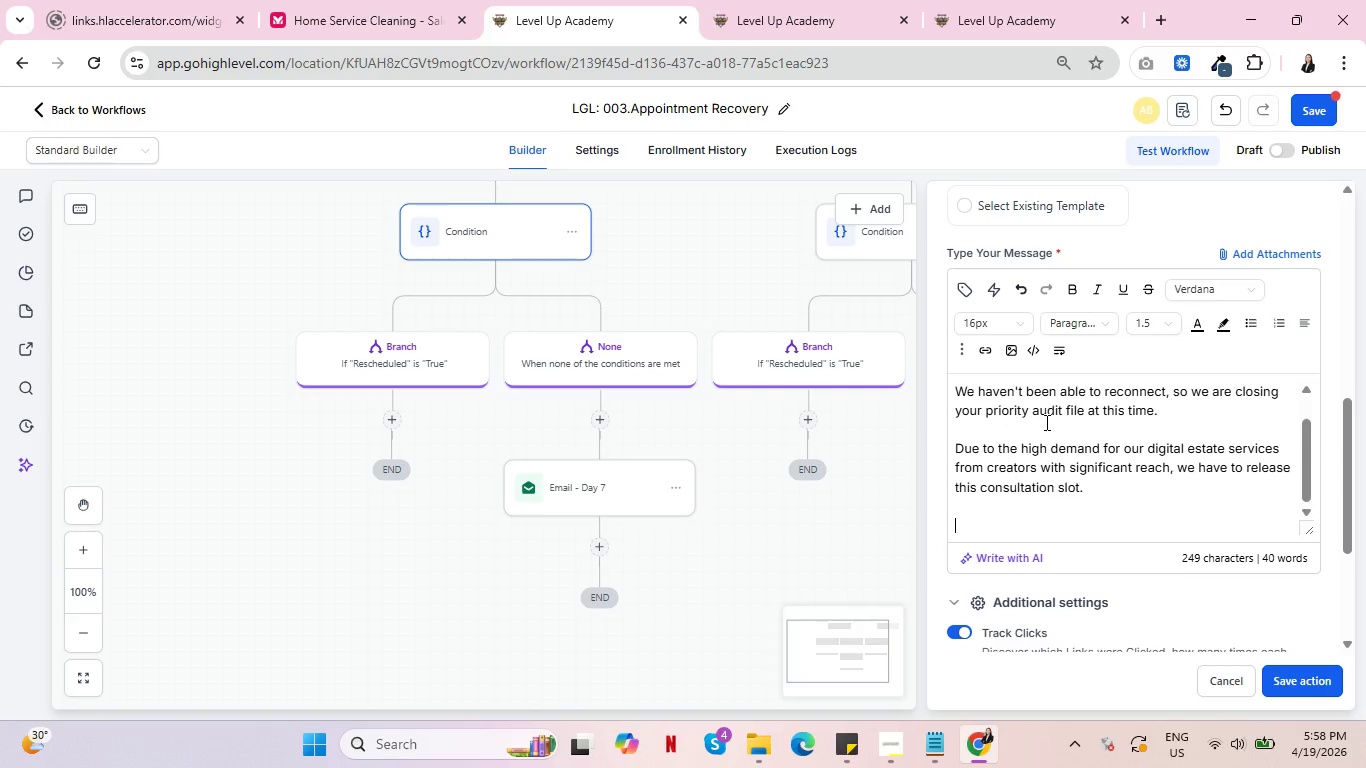 
type(You've built an incredible brand, we truly hope you have the necessary protections in place. If you need us in the future, our doors are open.)
 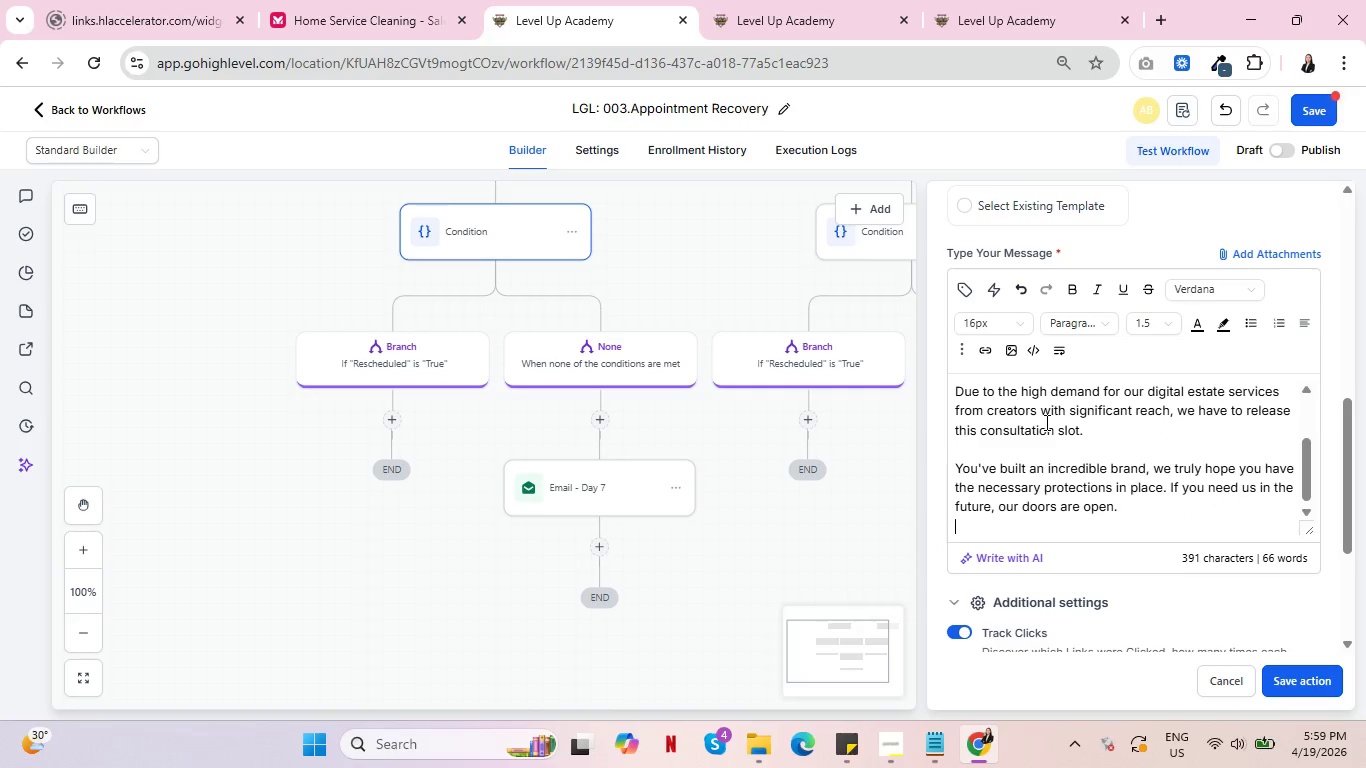 
 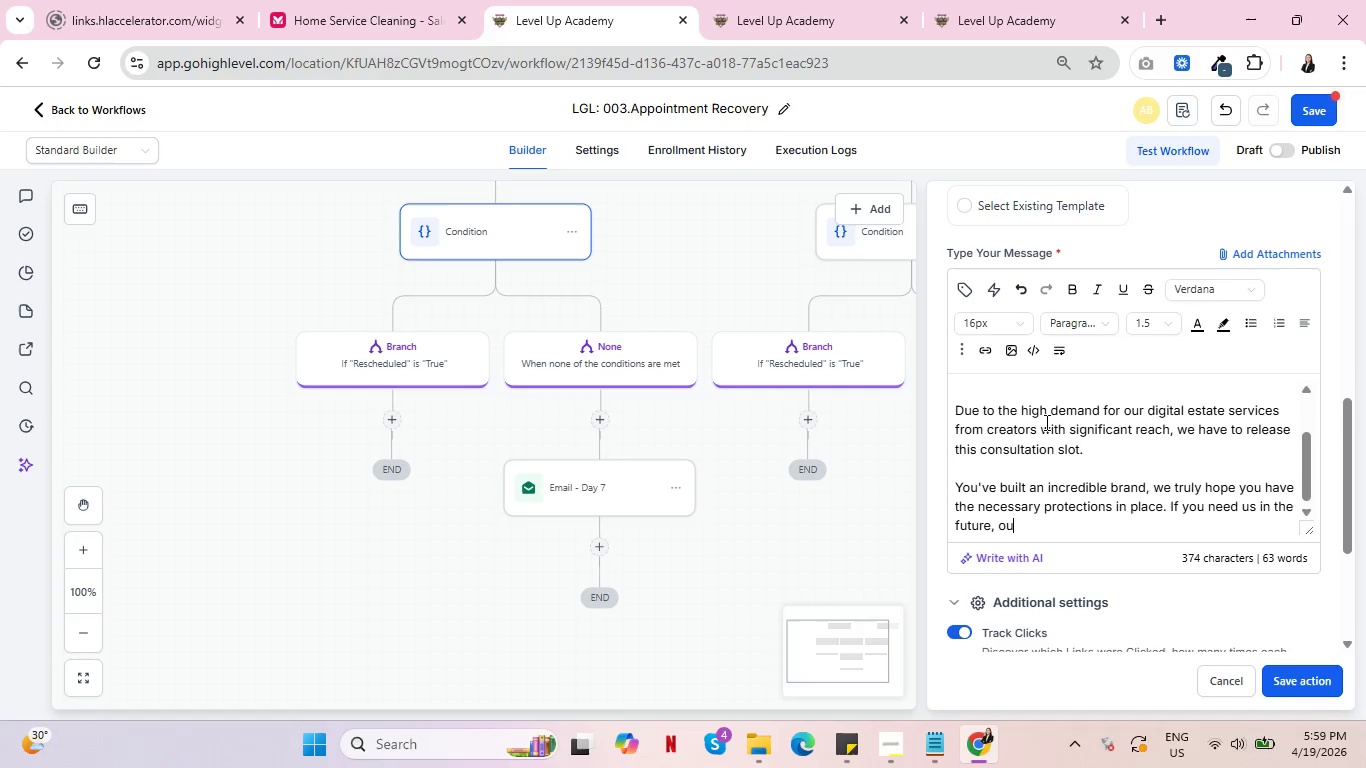 
key(Enter)
 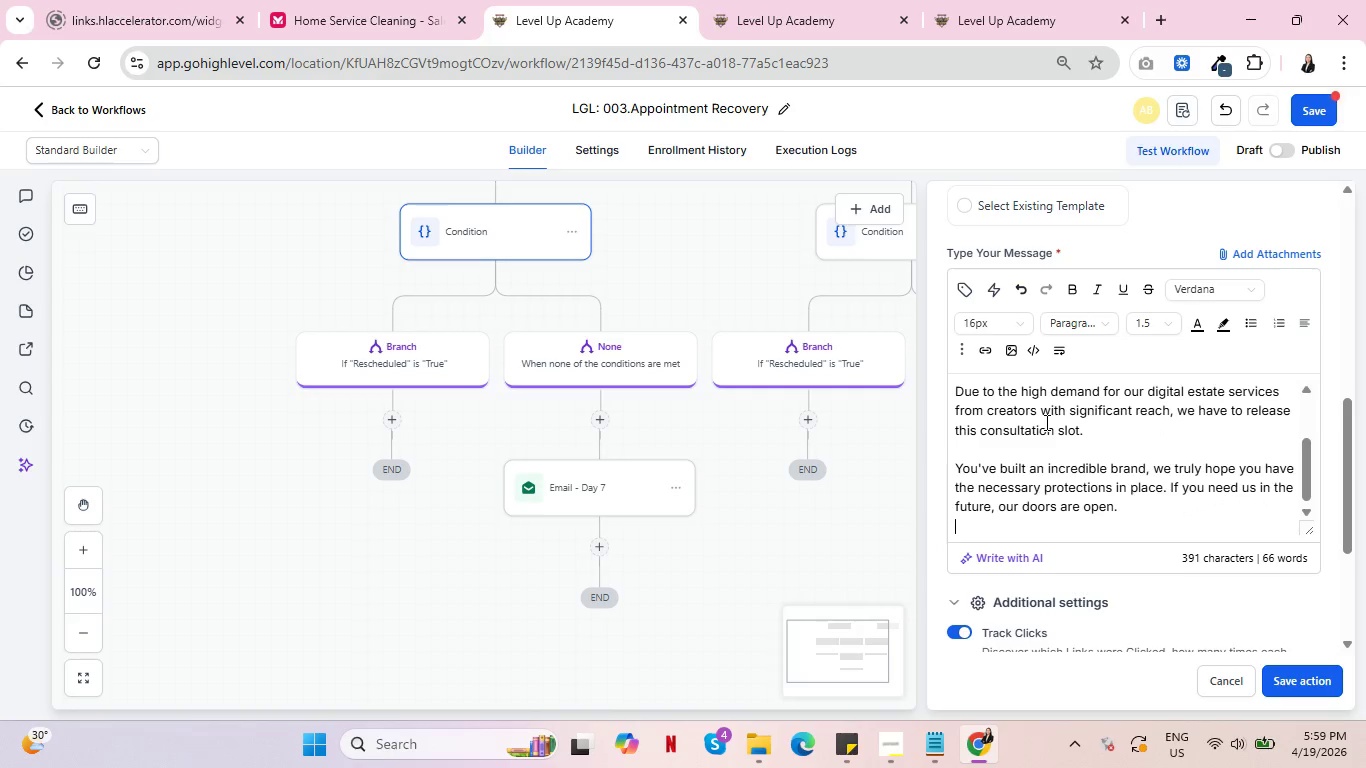 
key(Enter)
 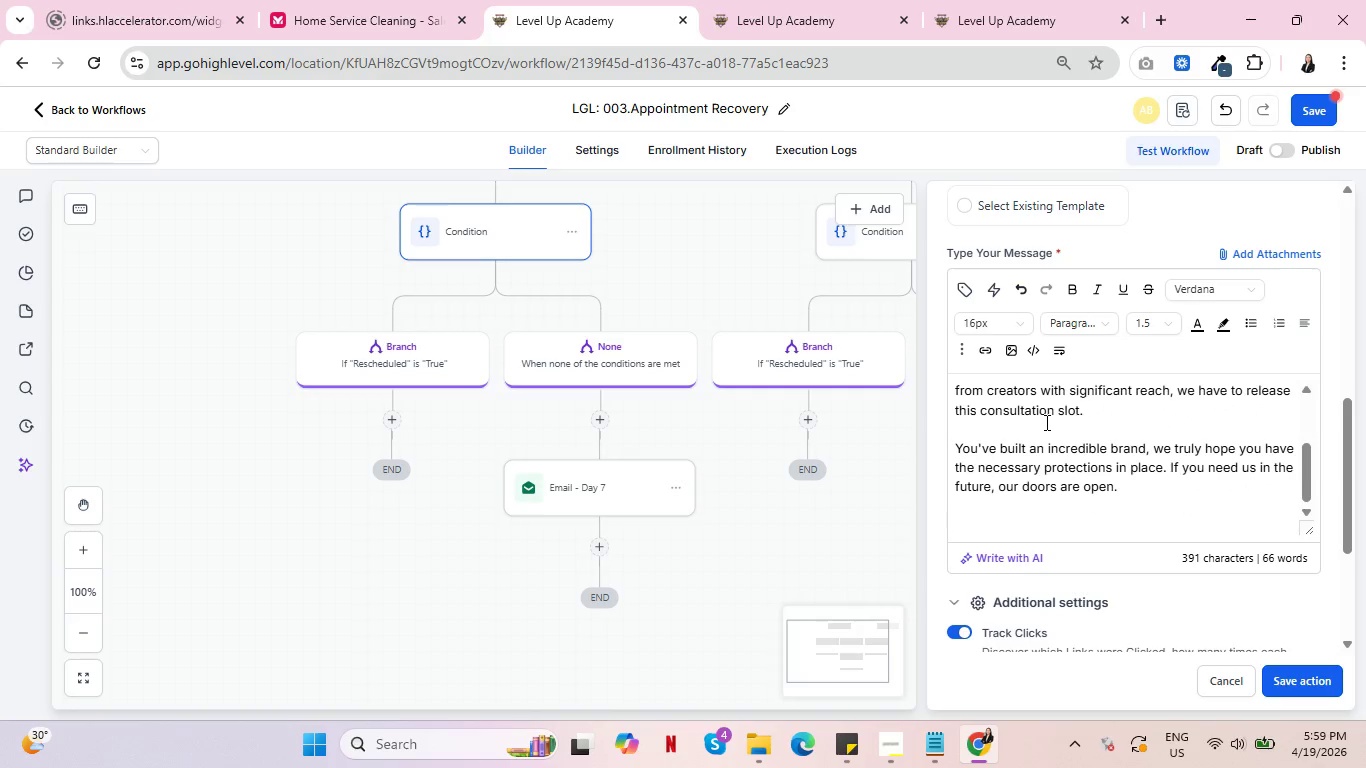 
type(Legacy Guadr)
key(Backspace)
key(Backspace)
type(rd Legal)
 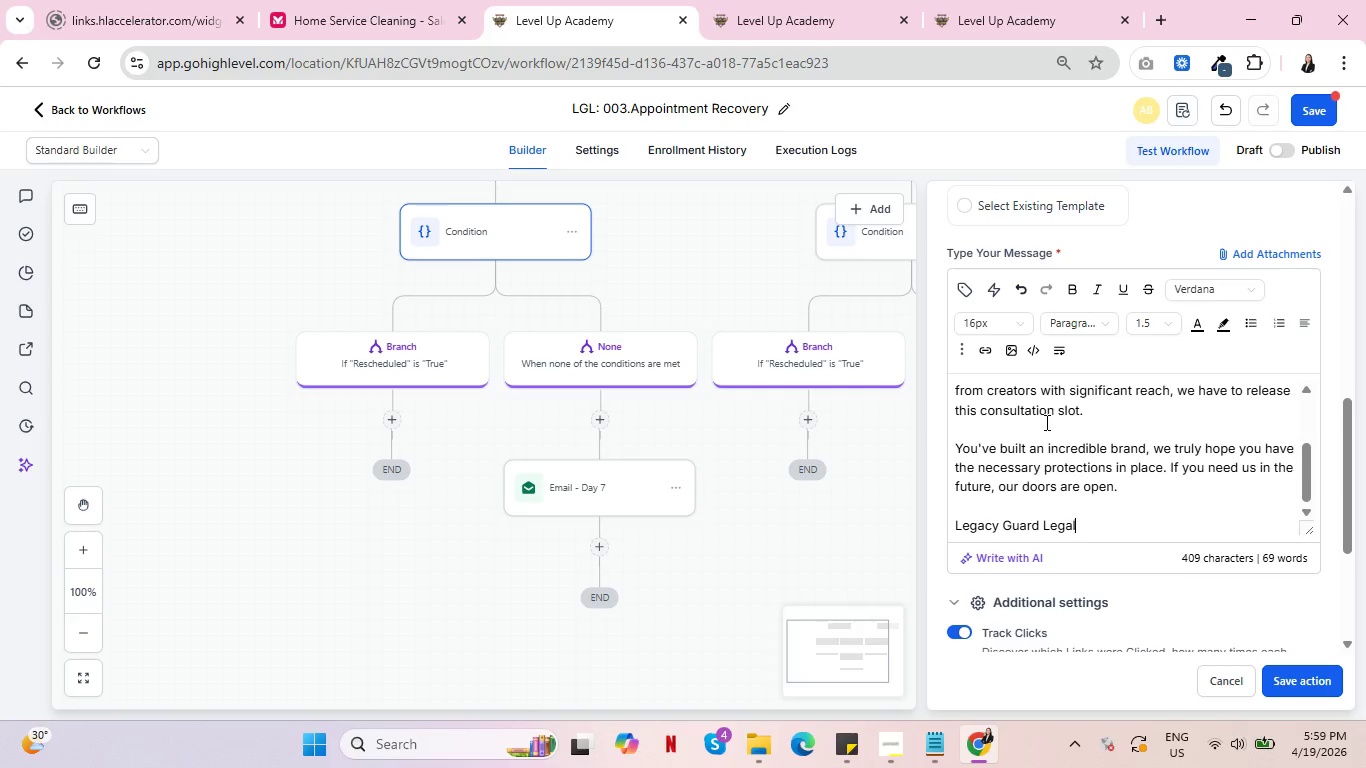 
left_click([1297, 673])
 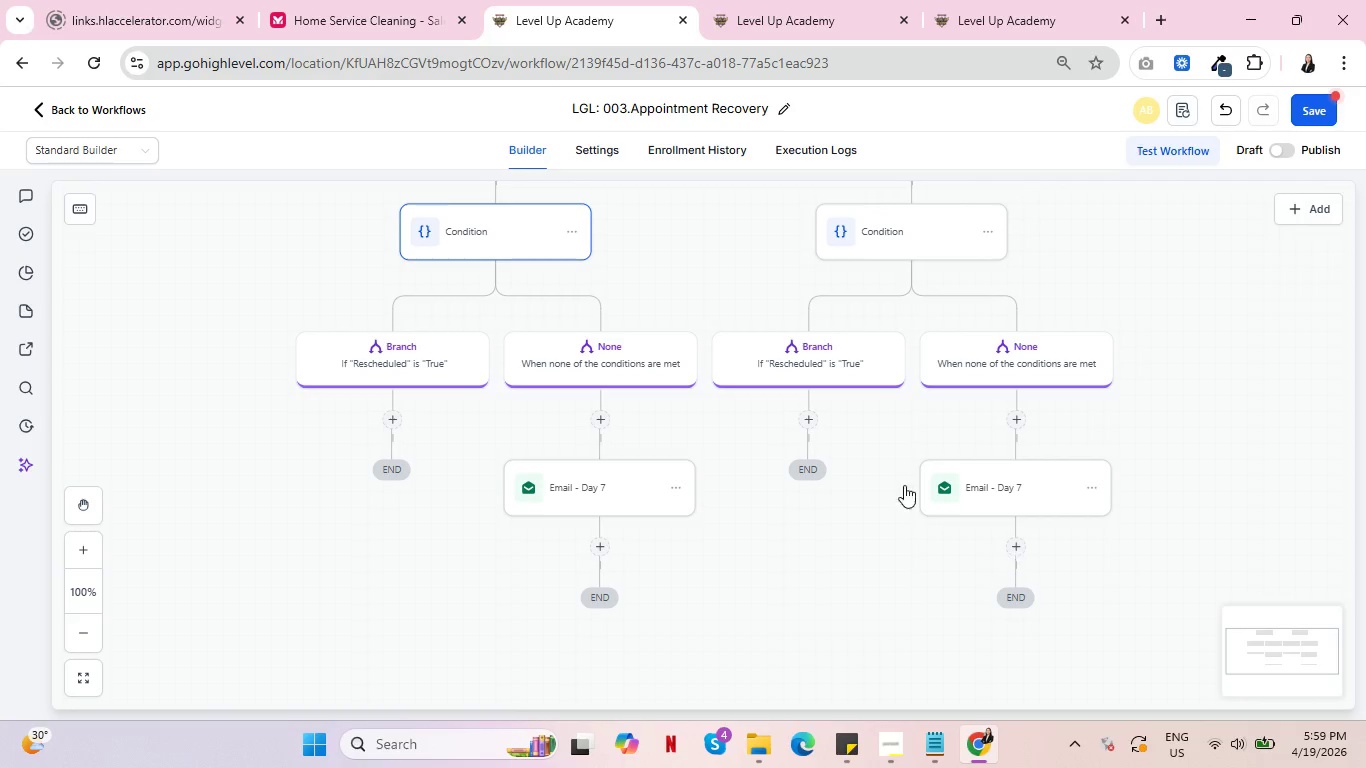 
scroll: coordinate [929, 499], scroll_direction: up, amount: 5.0
 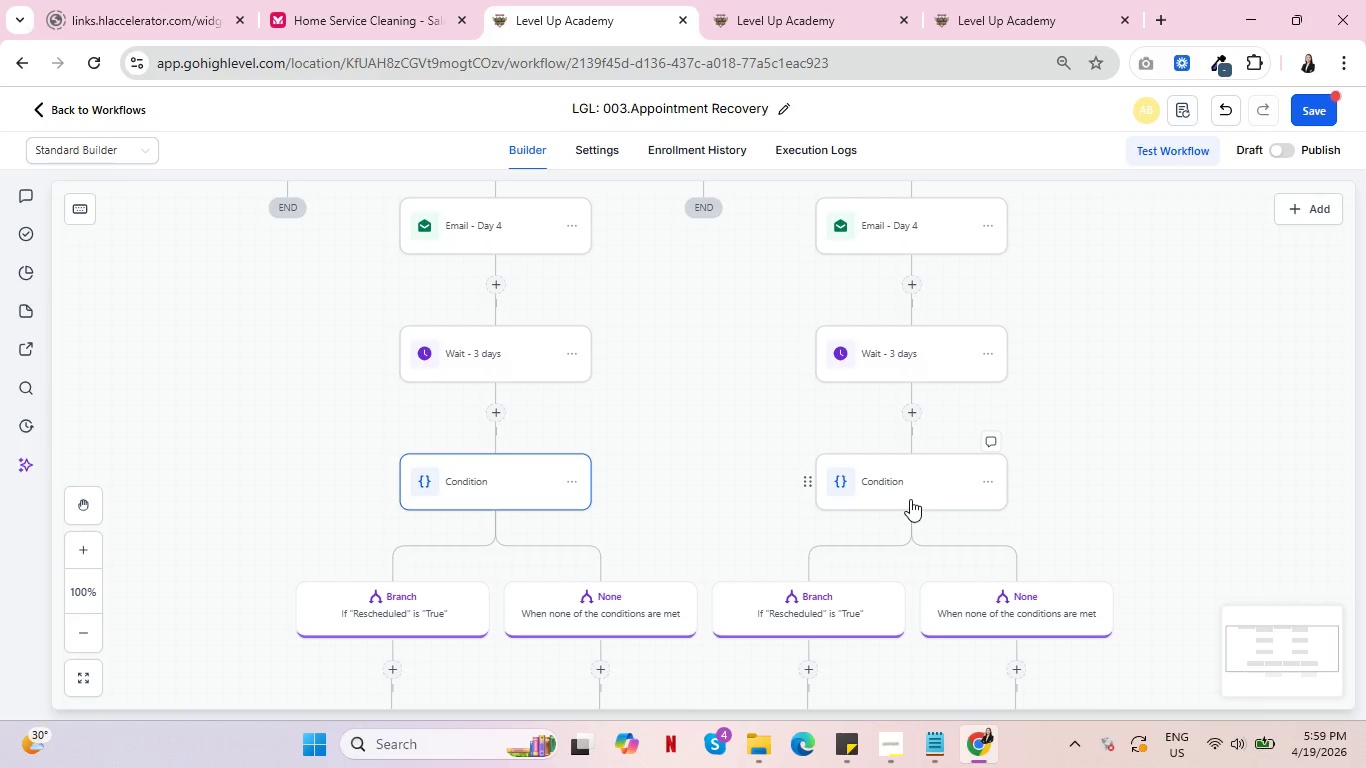 
wait(5.91)
 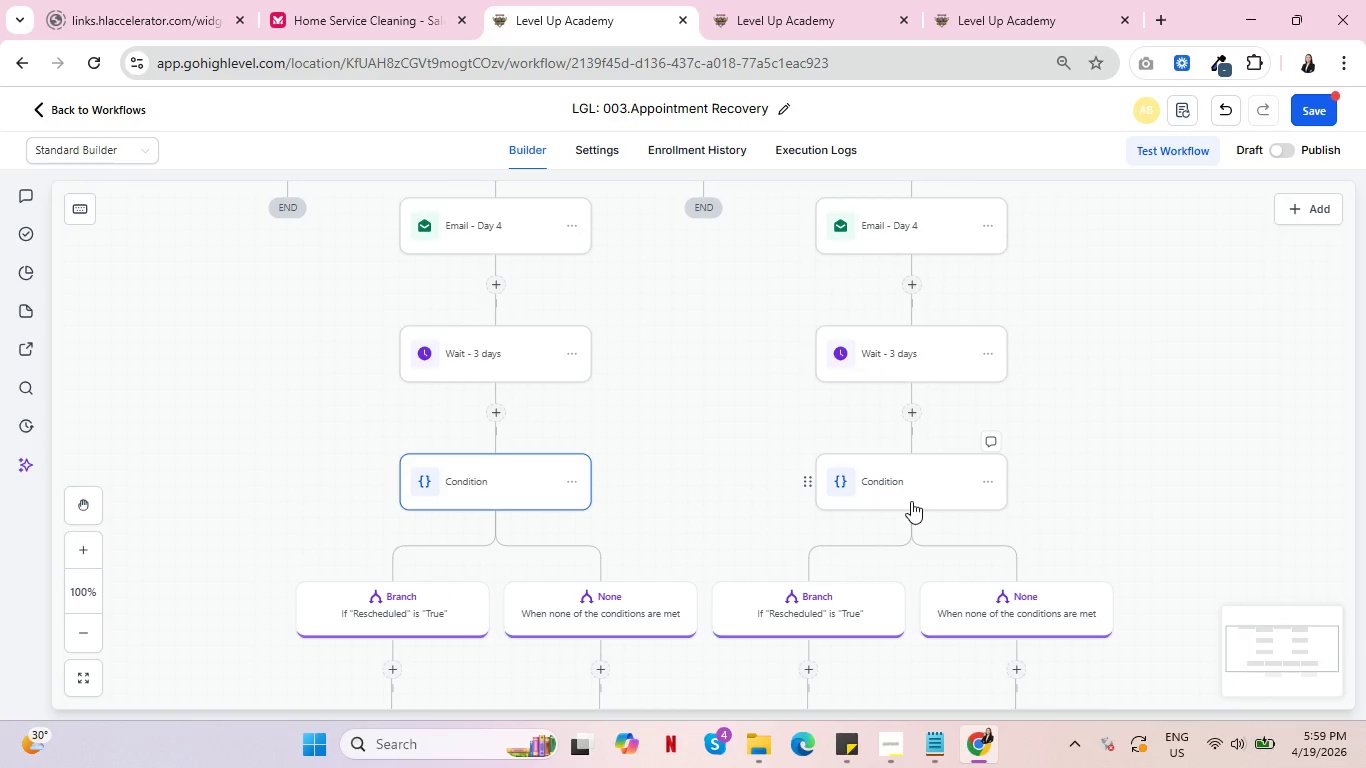 
scroll: coordinate [744, 537], scroll_direction: up, amount: 5.0
 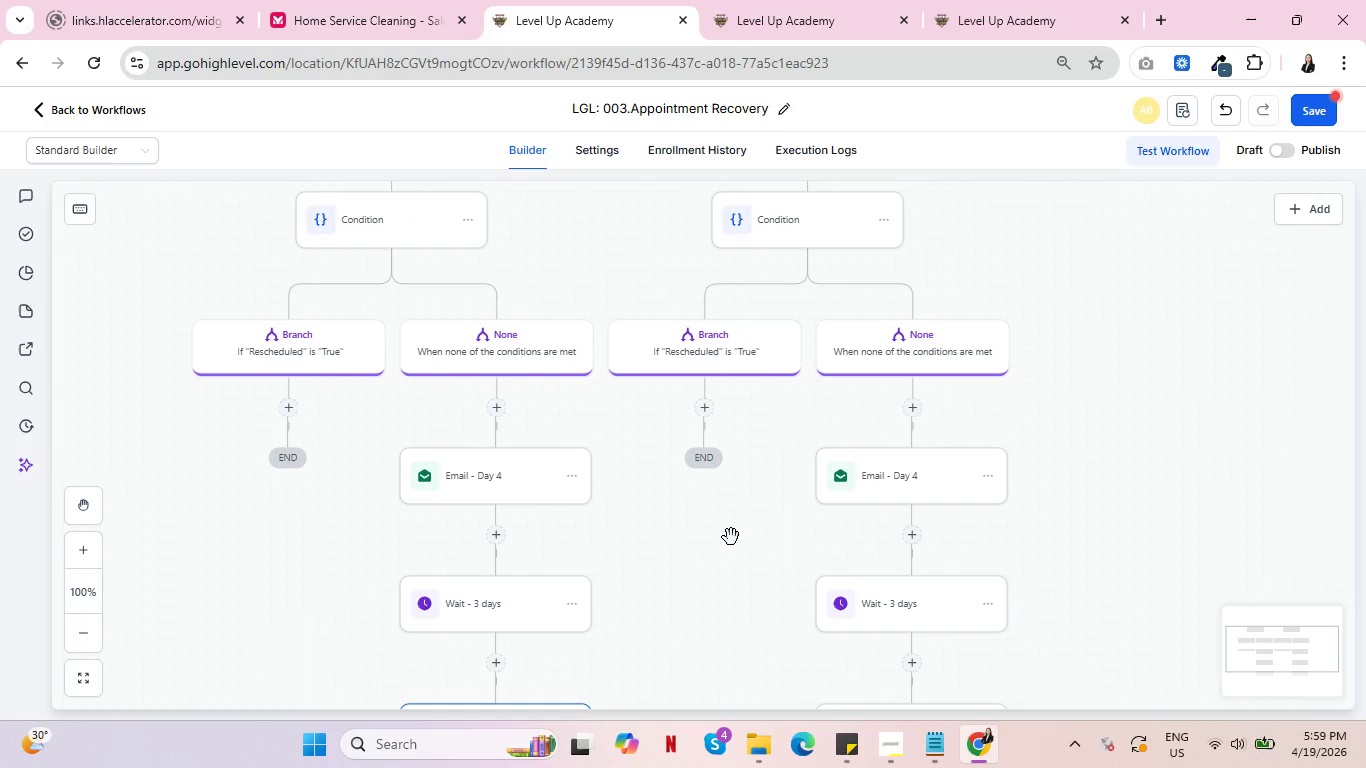 
wait(7.21)
 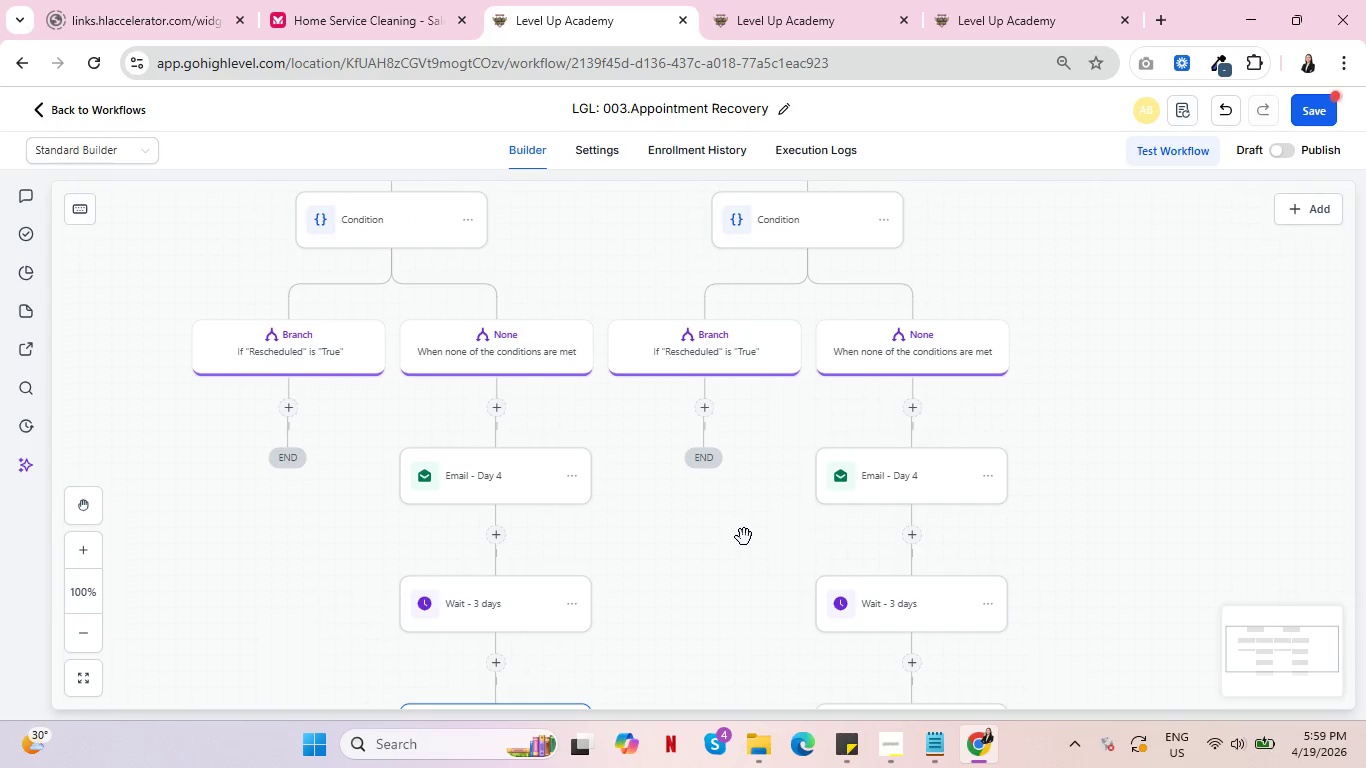 
scroll: coordinate [733, 551], scroll_direction: down, amount: 4.0
 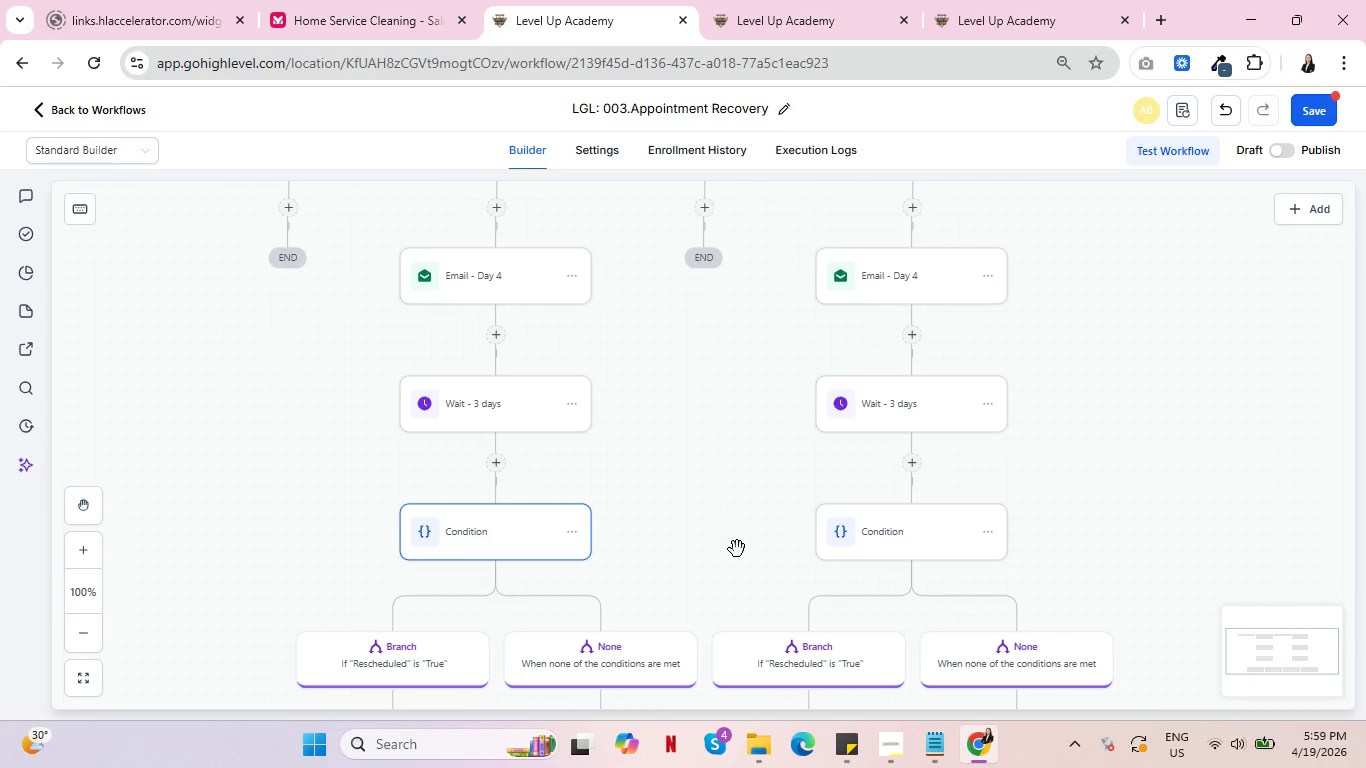 
scroll: coordinate [736, 551], scroll_direction: up, amount: 4.0
 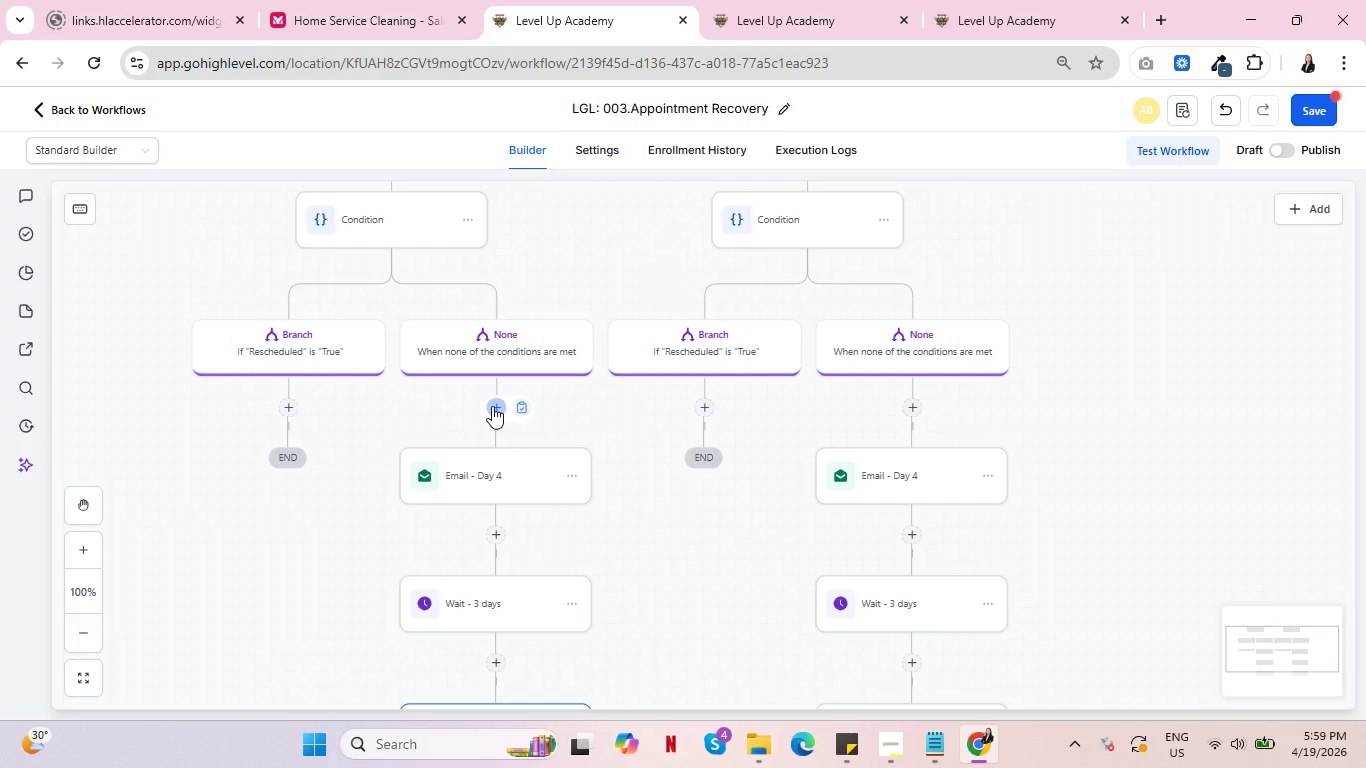 
wait(5.95)
 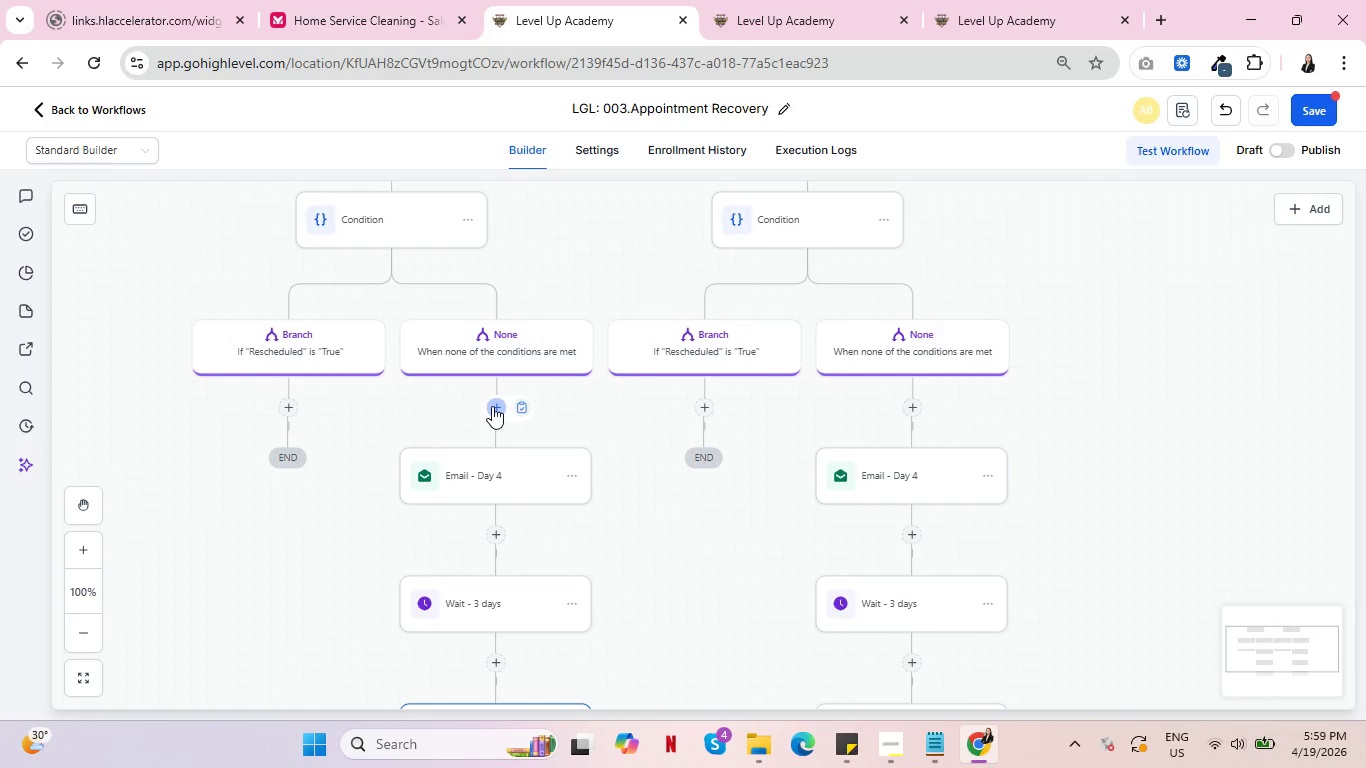 
scroll: coordinate [491, 415], scroll_direction: down, amount: 1.0
 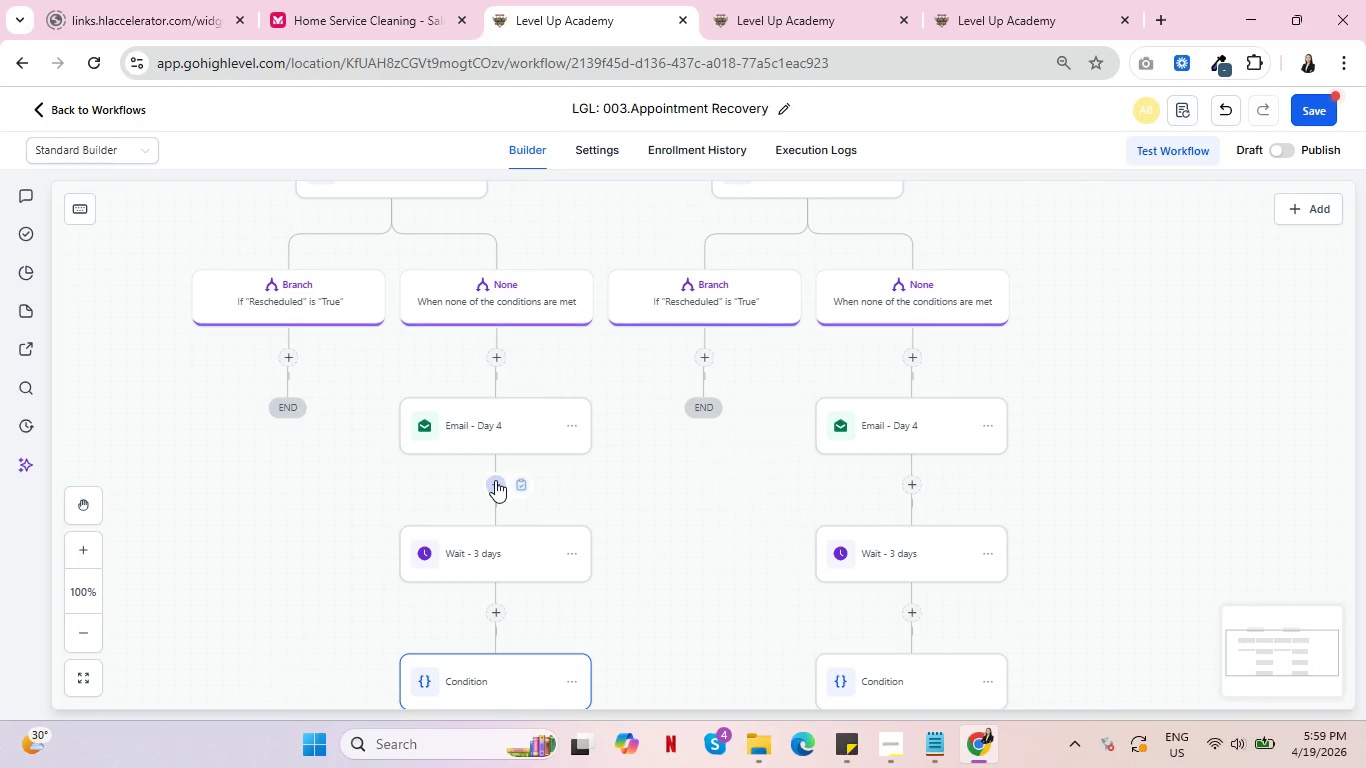 
left_click([495, 480])
 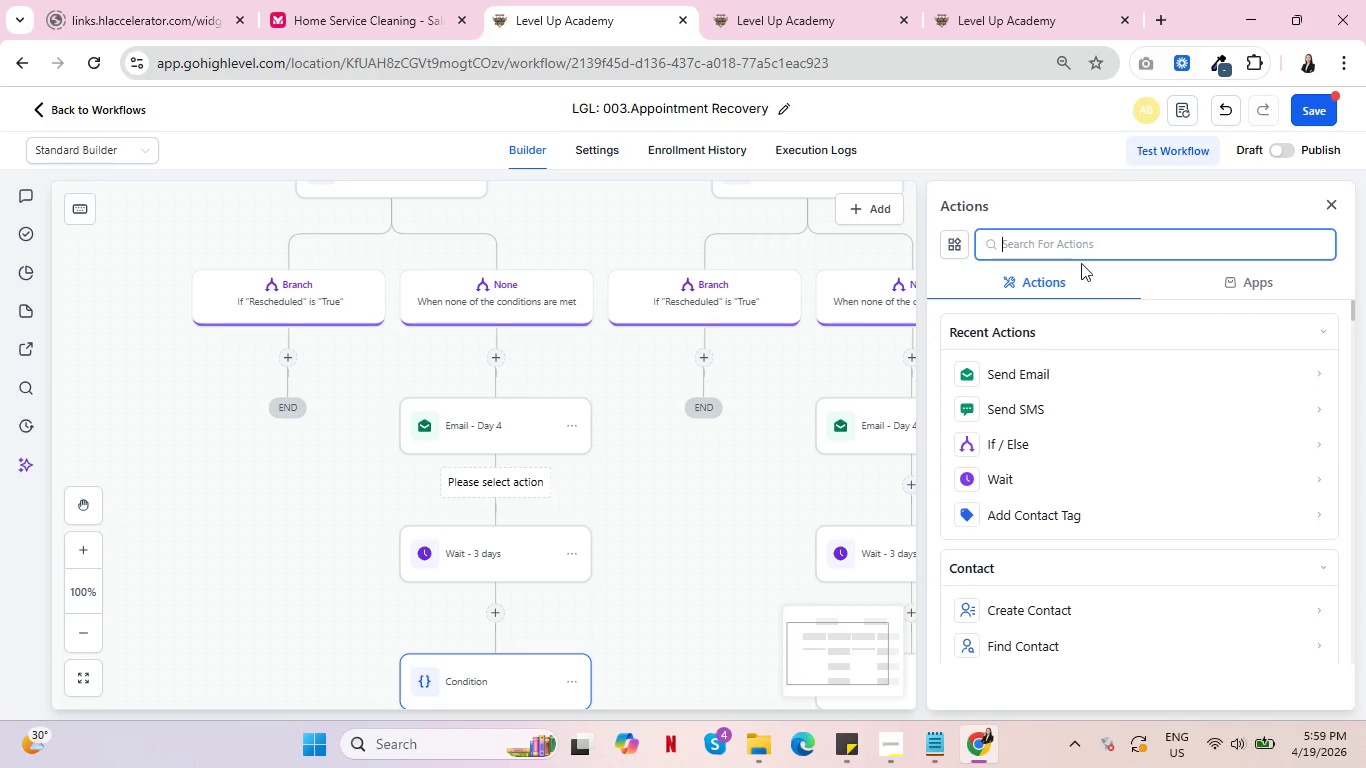 
type(in)
 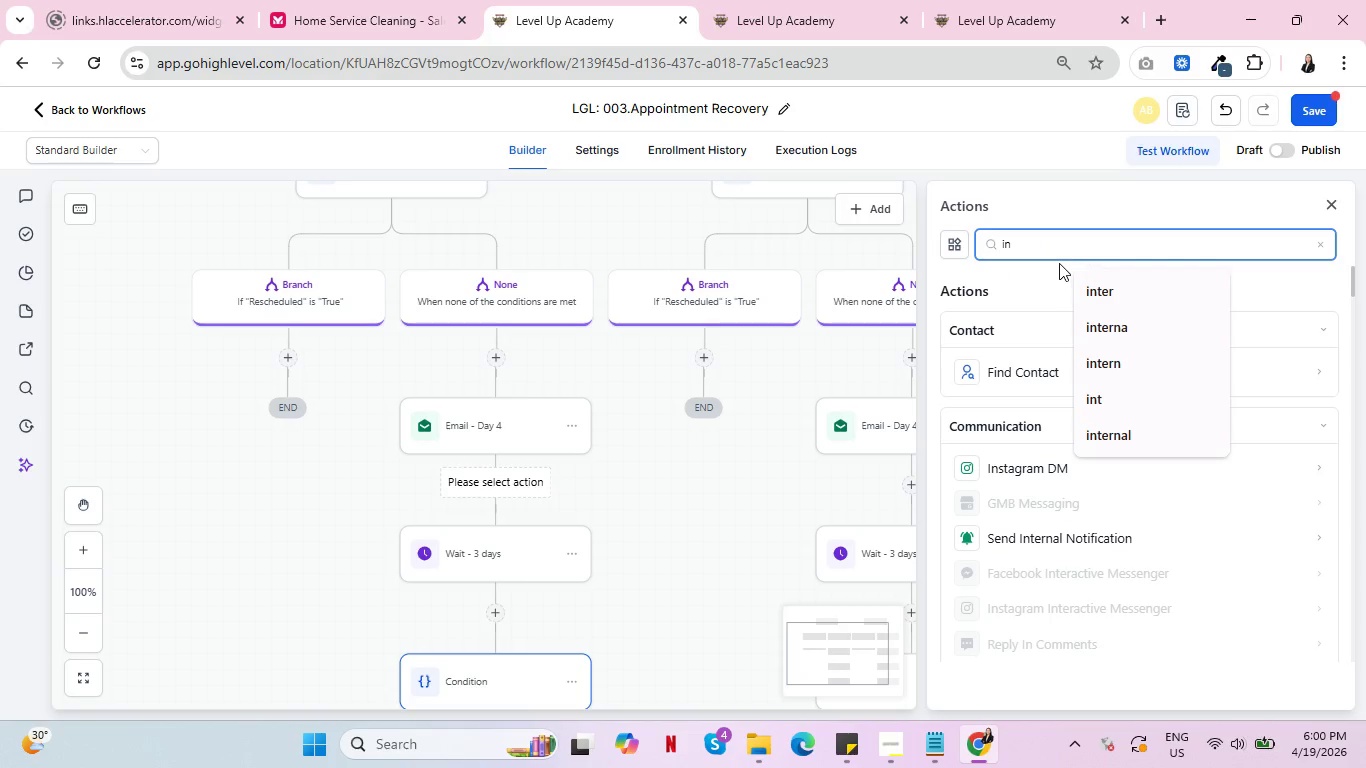 
left_click([1092, 540])
 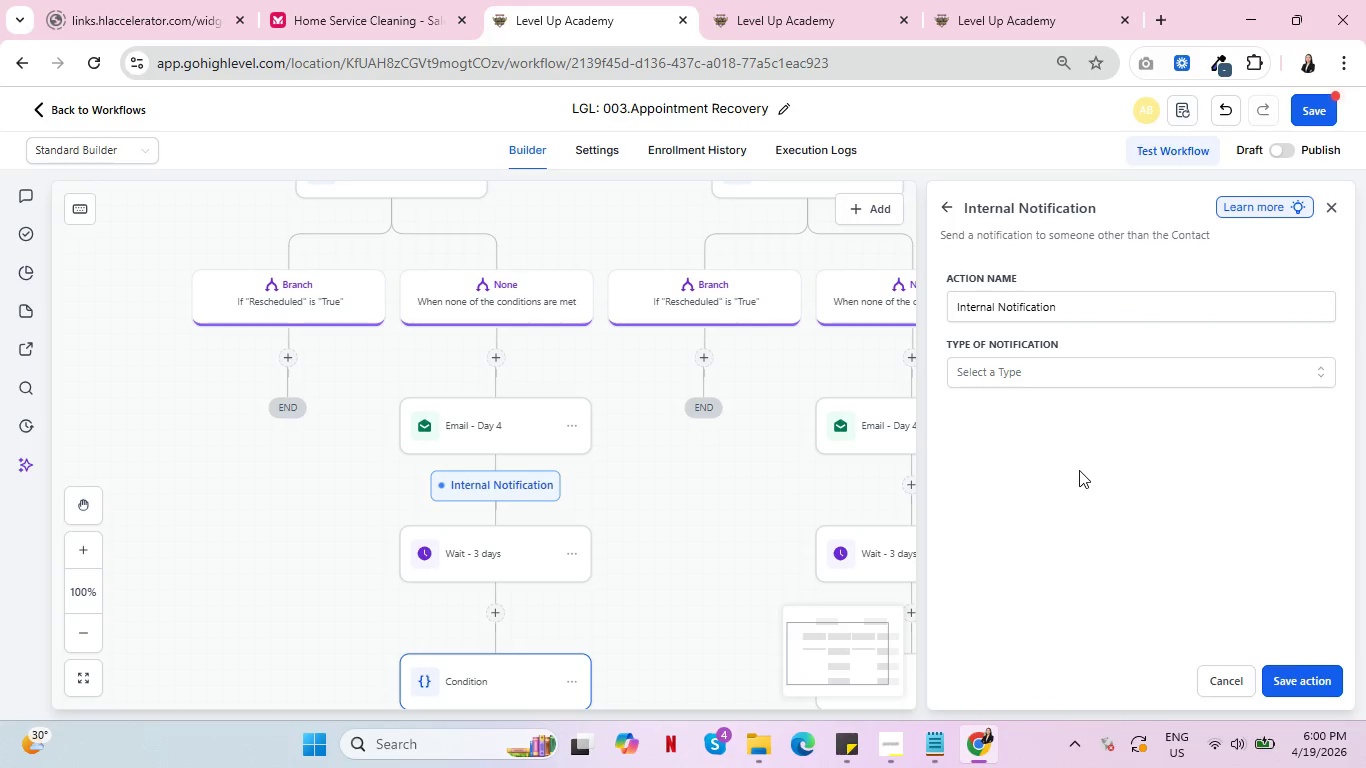 
wait(5.53)
 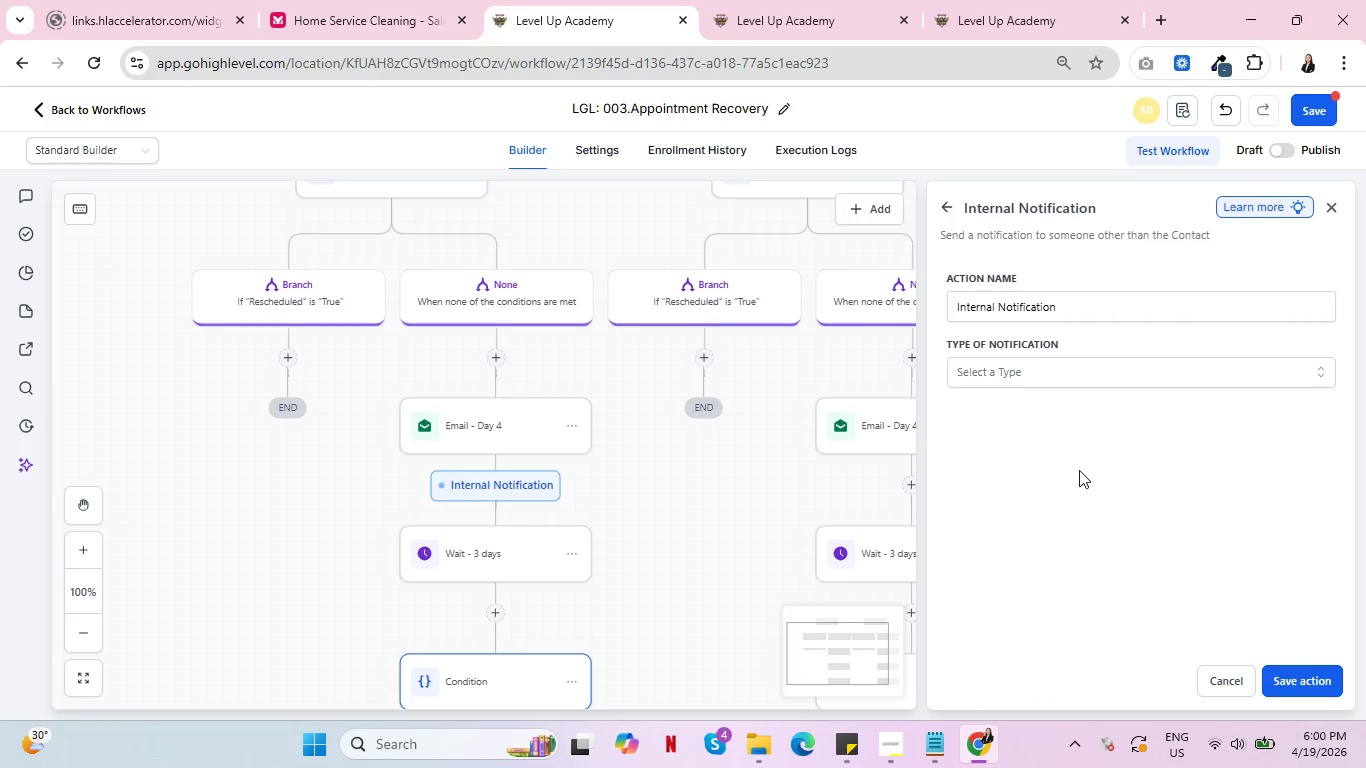 
left_click([1094, 374])
 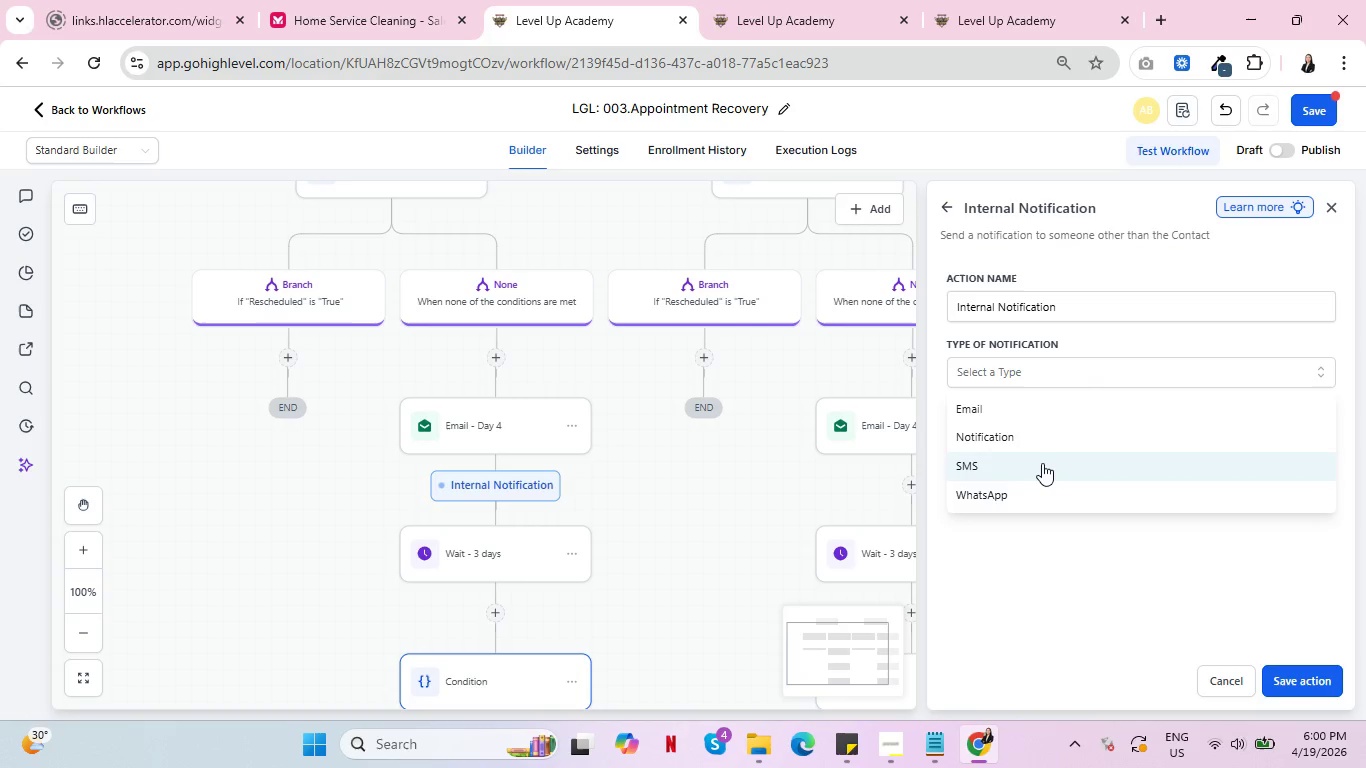 
left_click([1057, 421])
 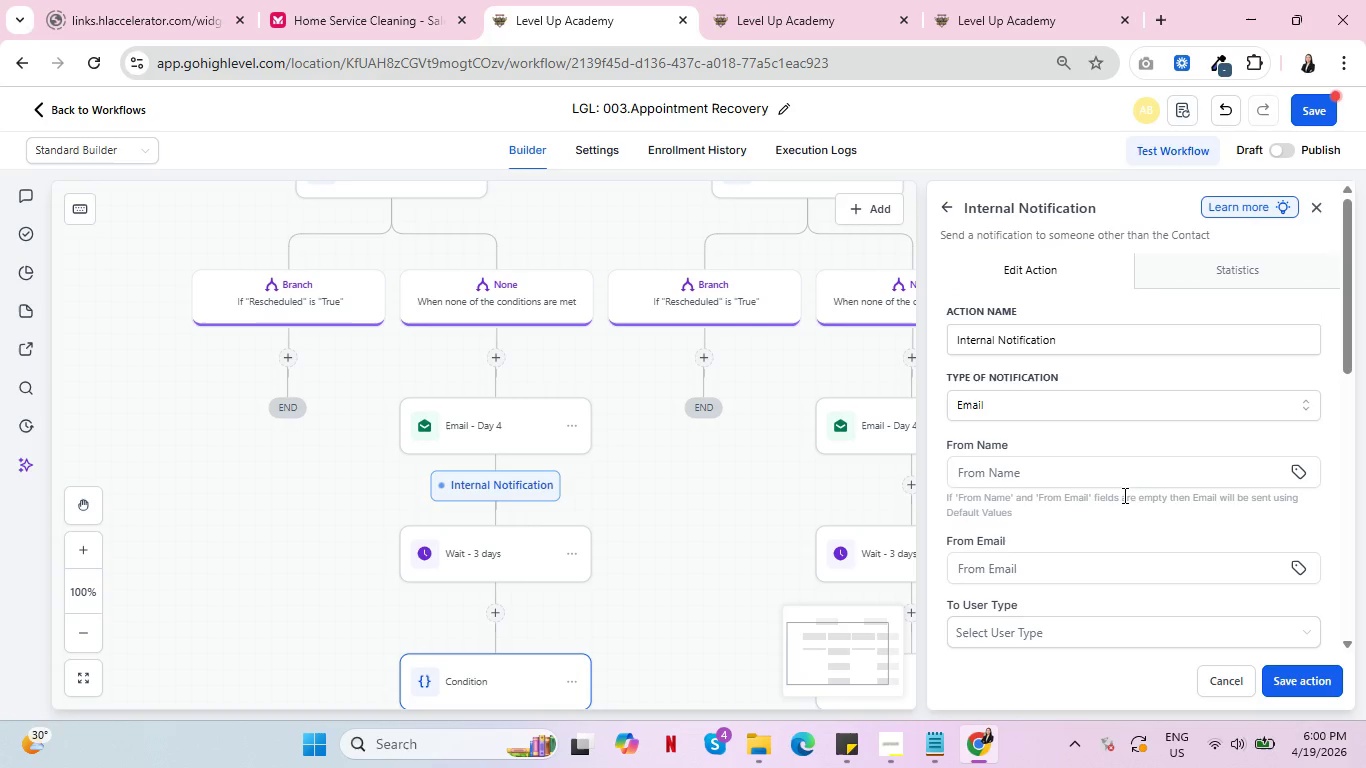 
scroll: coordinate [1043, 474], scroll_direction: down, amount: 3.0
 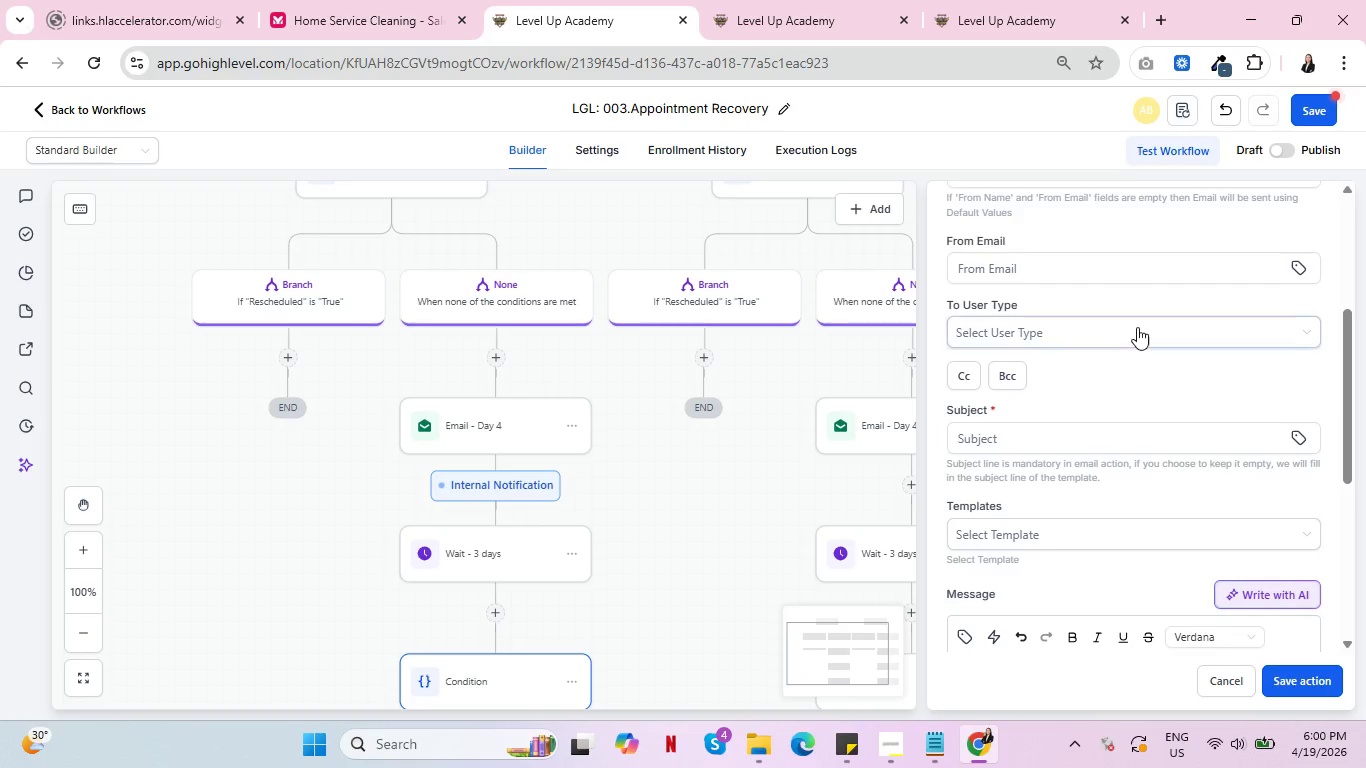 
left_click([1137, 327])
 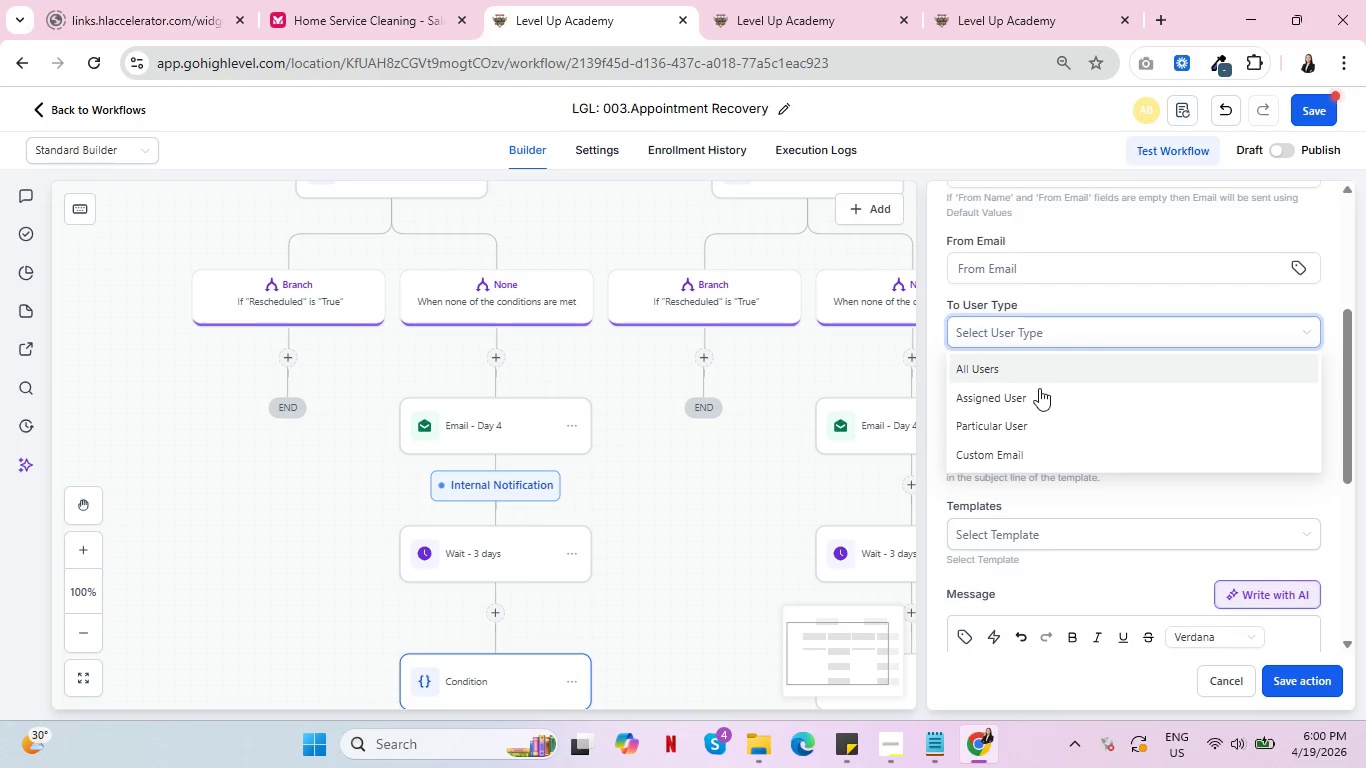 
left_click([1038, 394])
 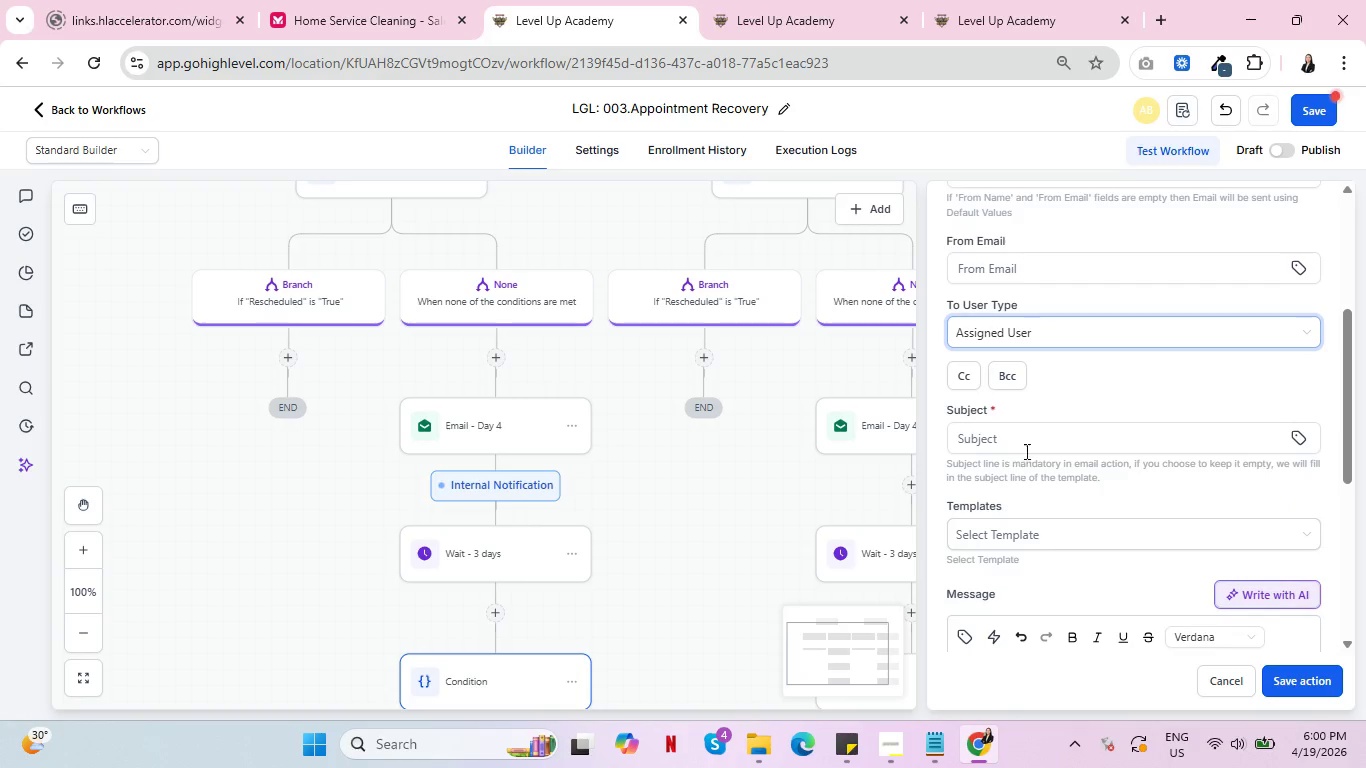 
left_click([1028, 443])
 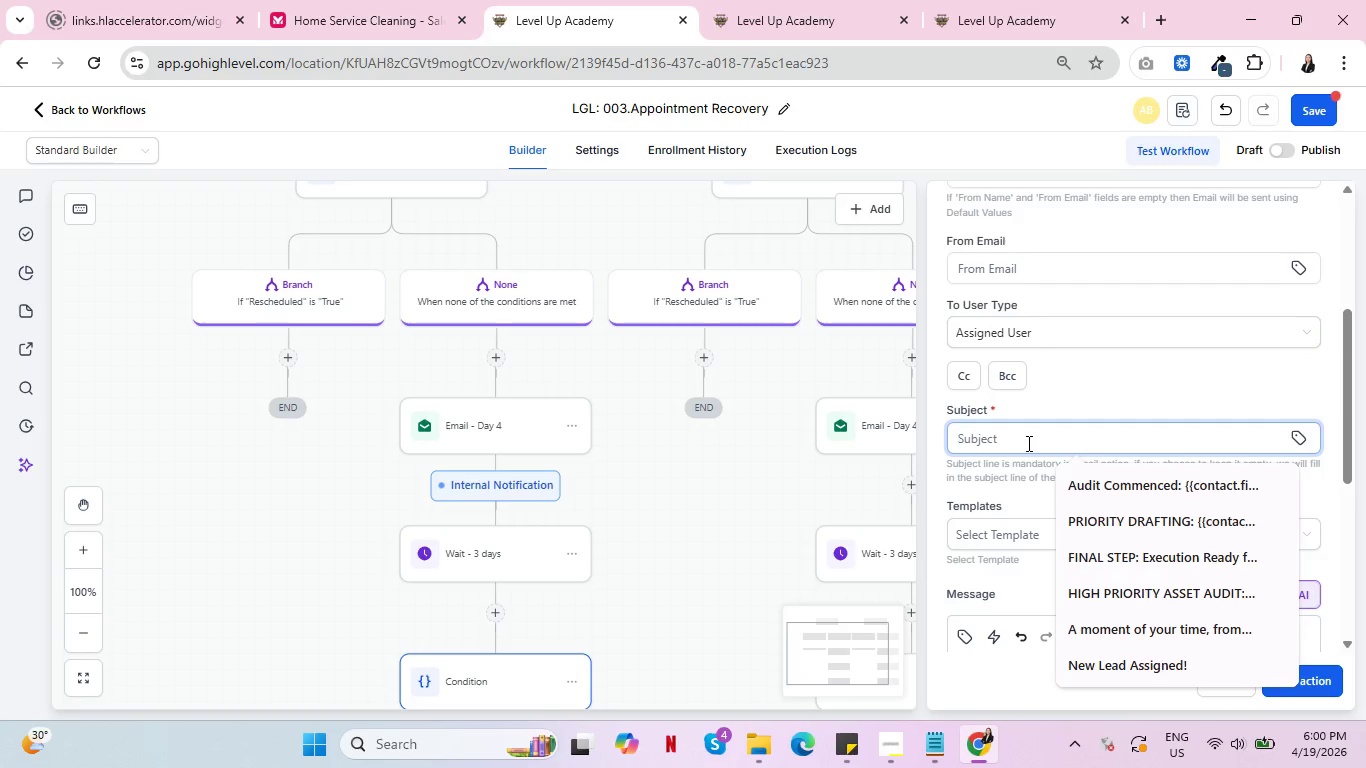 
type(NO-SHOW REV)
key(Backspace)
type(COVERY ALERT: )
 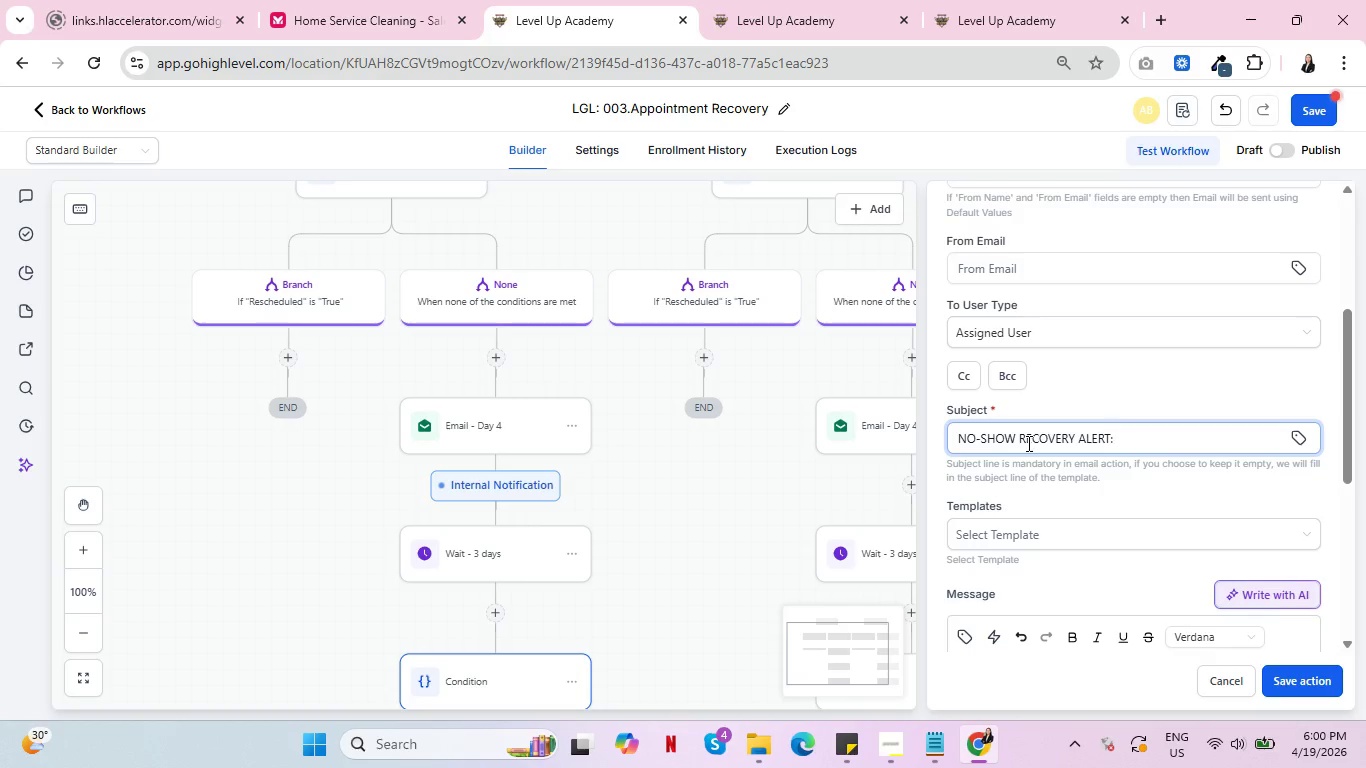 
left_click([1297, 439])
 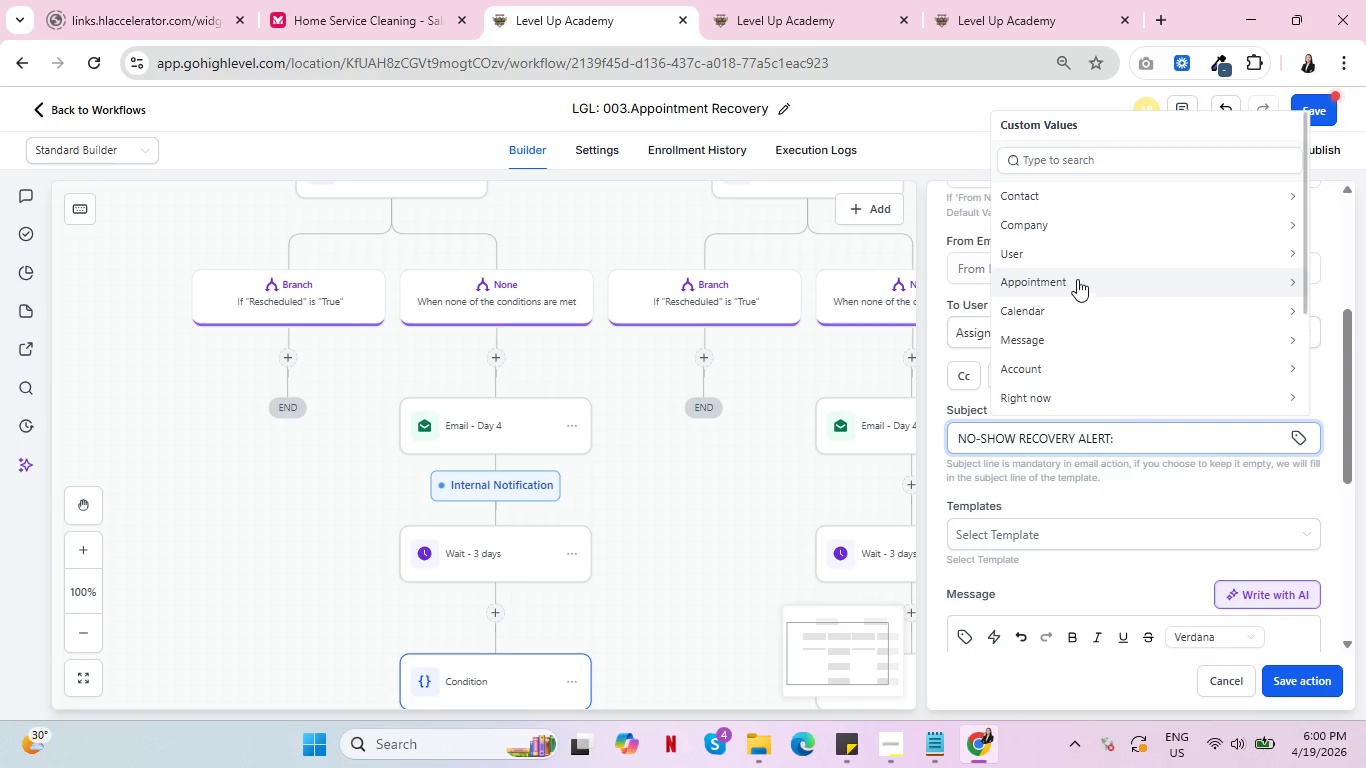 
left_click([1068, 190])
 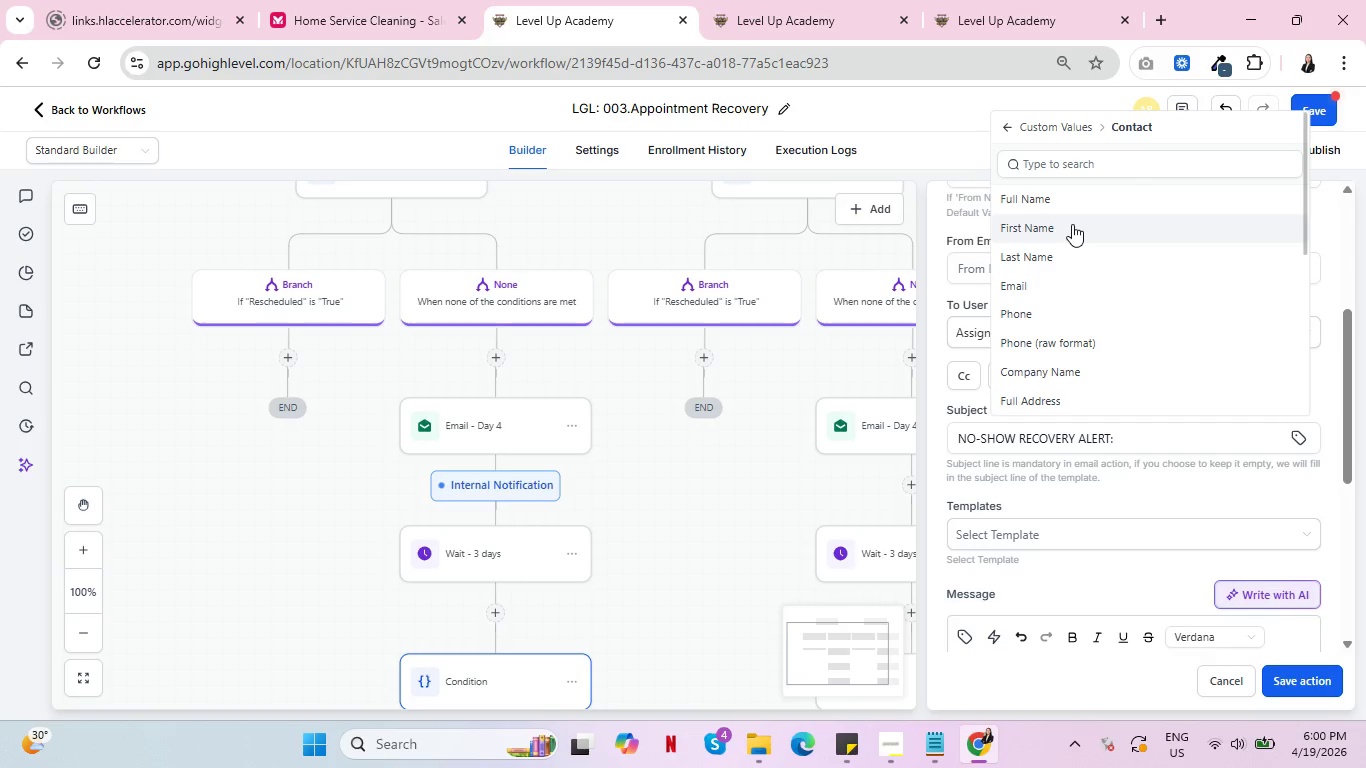 
scroll: coordinate [1108, 412], scroll_direction: down, amount: 4.0
 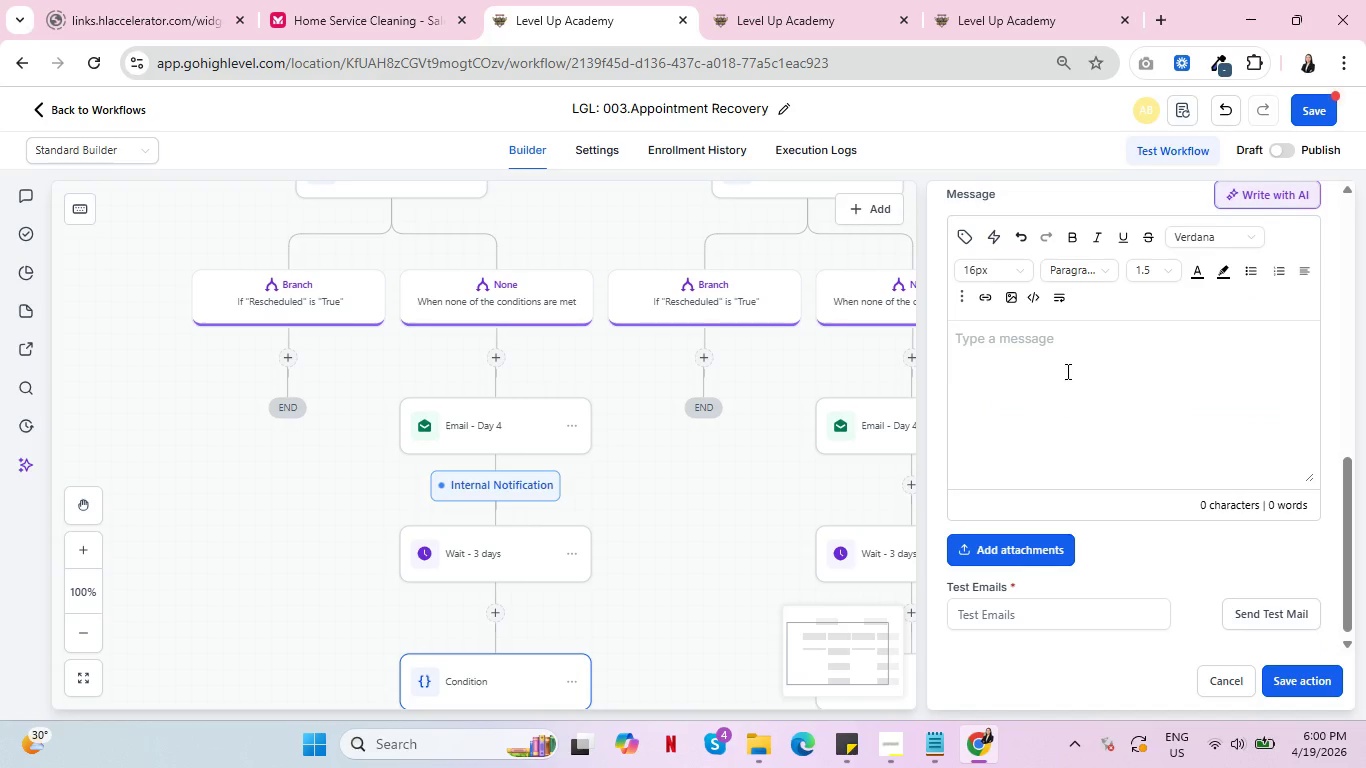 
left_click([1066, 371])
 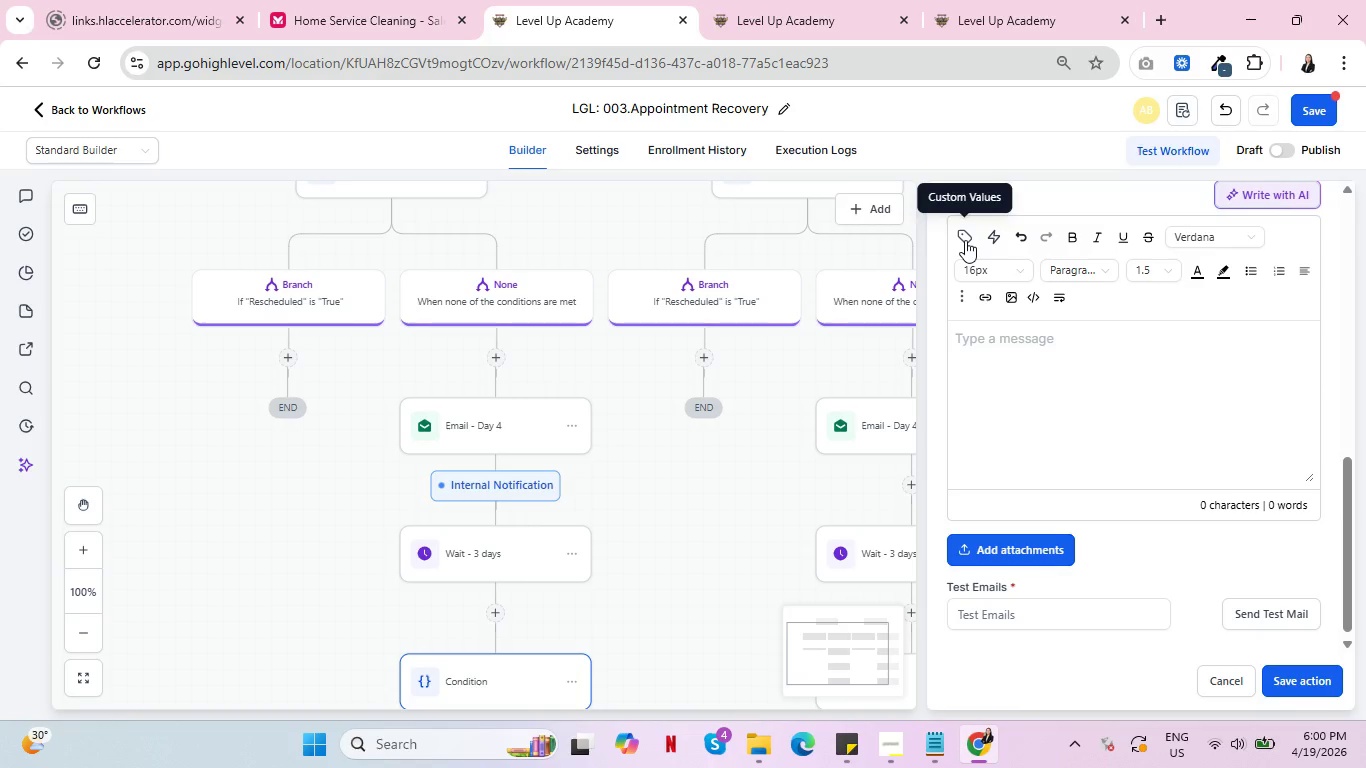 
wait(7.98)
 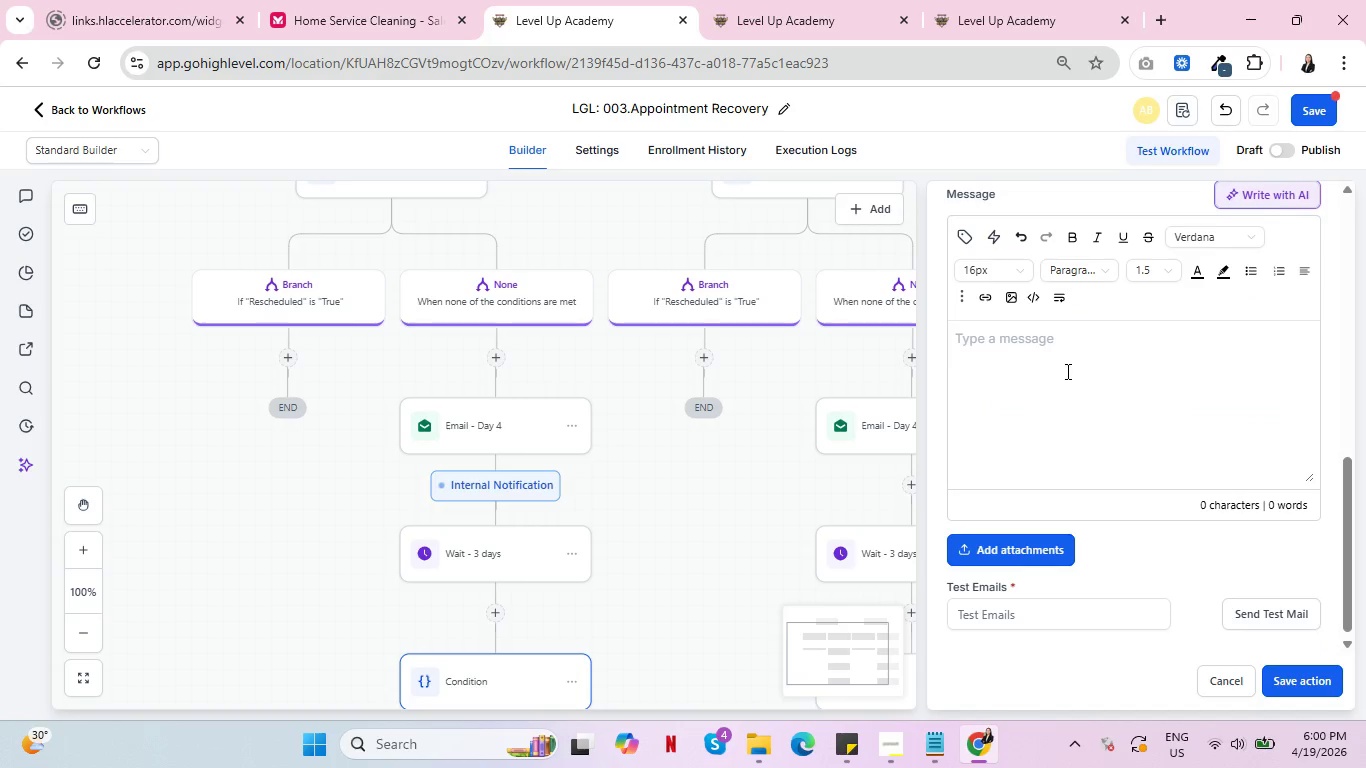 
left_click([965, 240])
 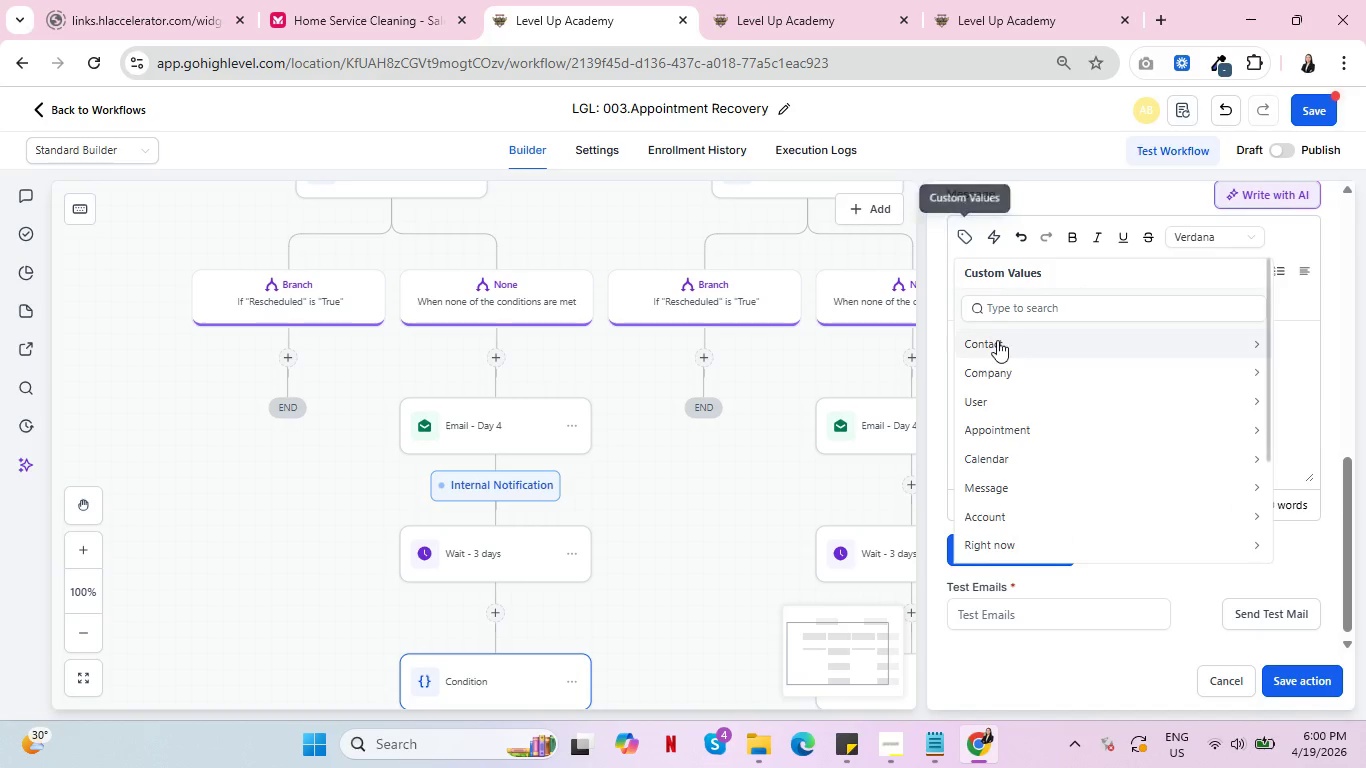 
left_click([1004, 349])
 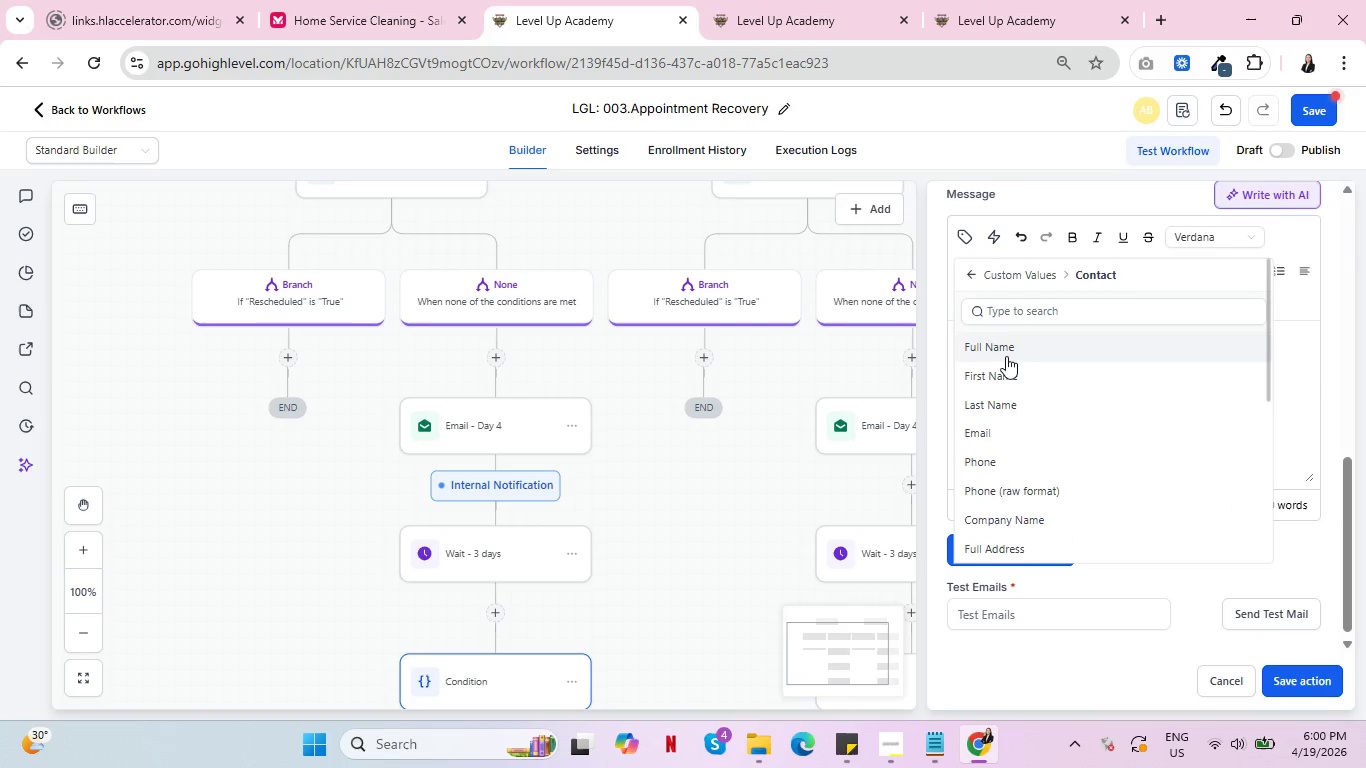 
left_click([1012, 352])
 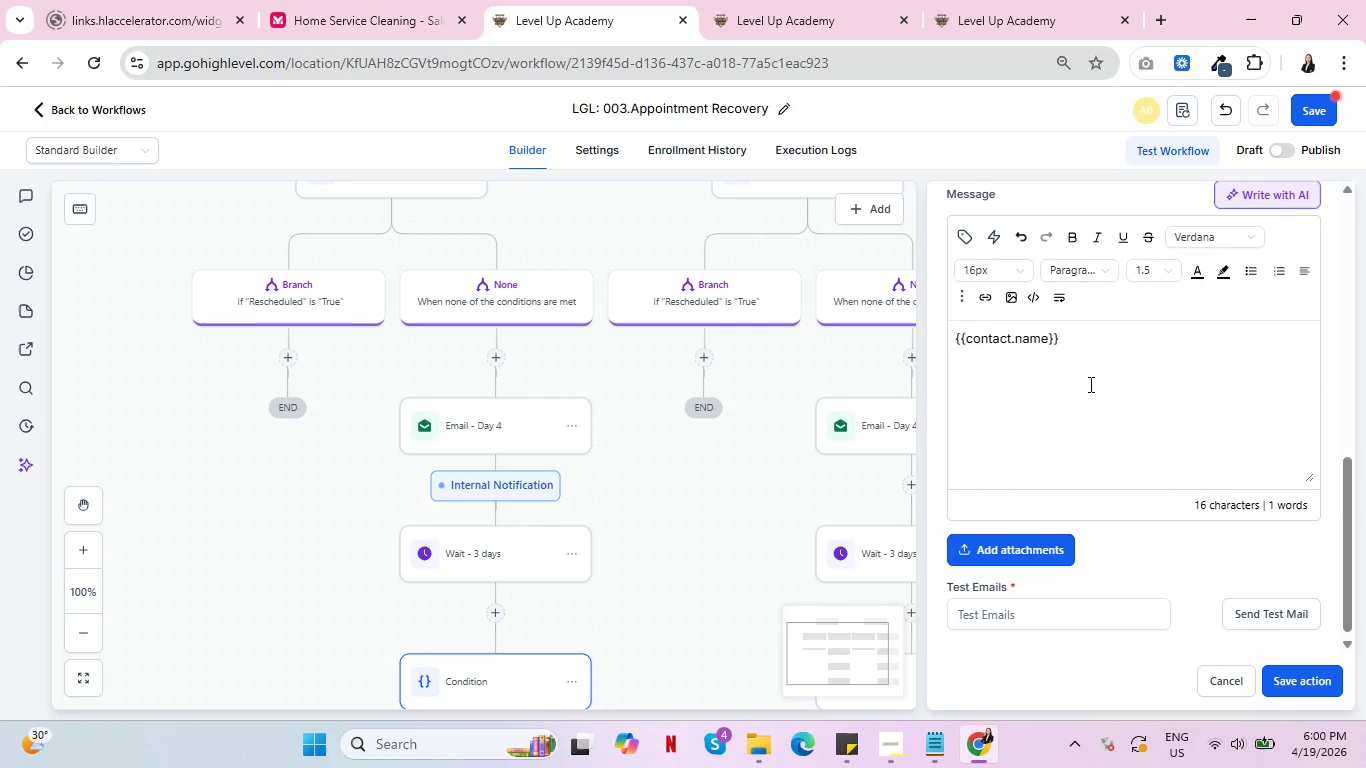 
type( Hih )
key(Backspace)
key(Backspace)
type(gh Priority has not rev)
key(Backspace)
type(booked after 2 months )
key(Backspace)
key(Backspace)
key(Backspace)
key(Backspace)
key(Backspace)
key(Backspace)
key(Backspace)
 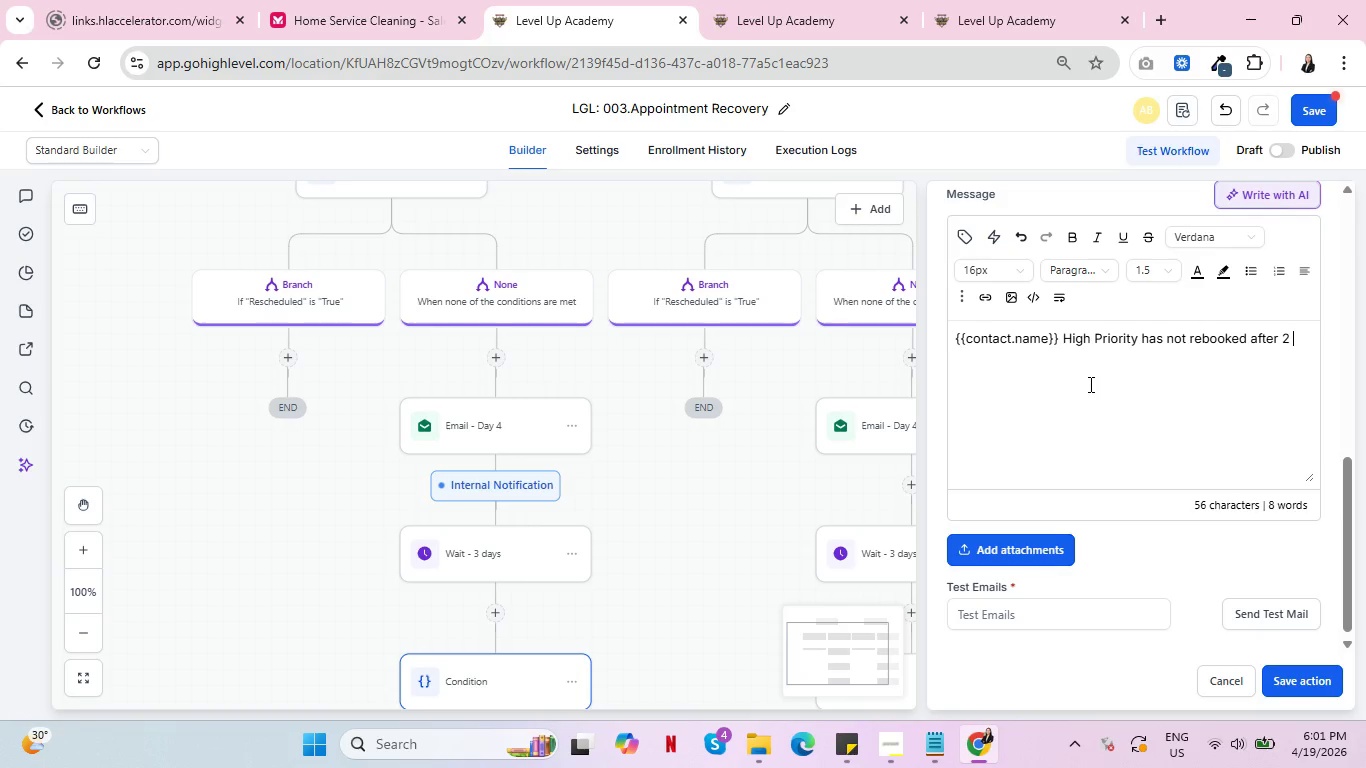 
type(attempts. Estimated Asses )
key(Backspace)
key(Backspace)
type(t Value: )
 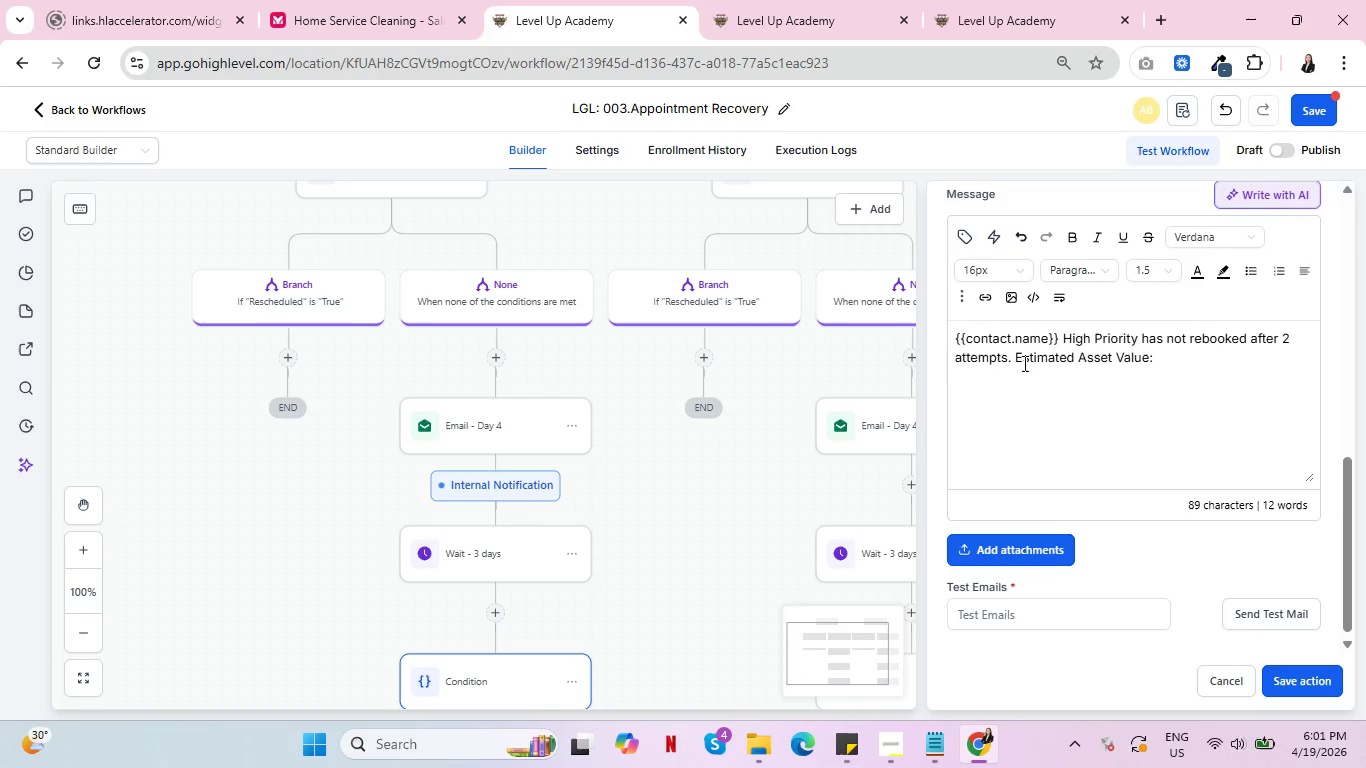 
left_click([1014, 358])
 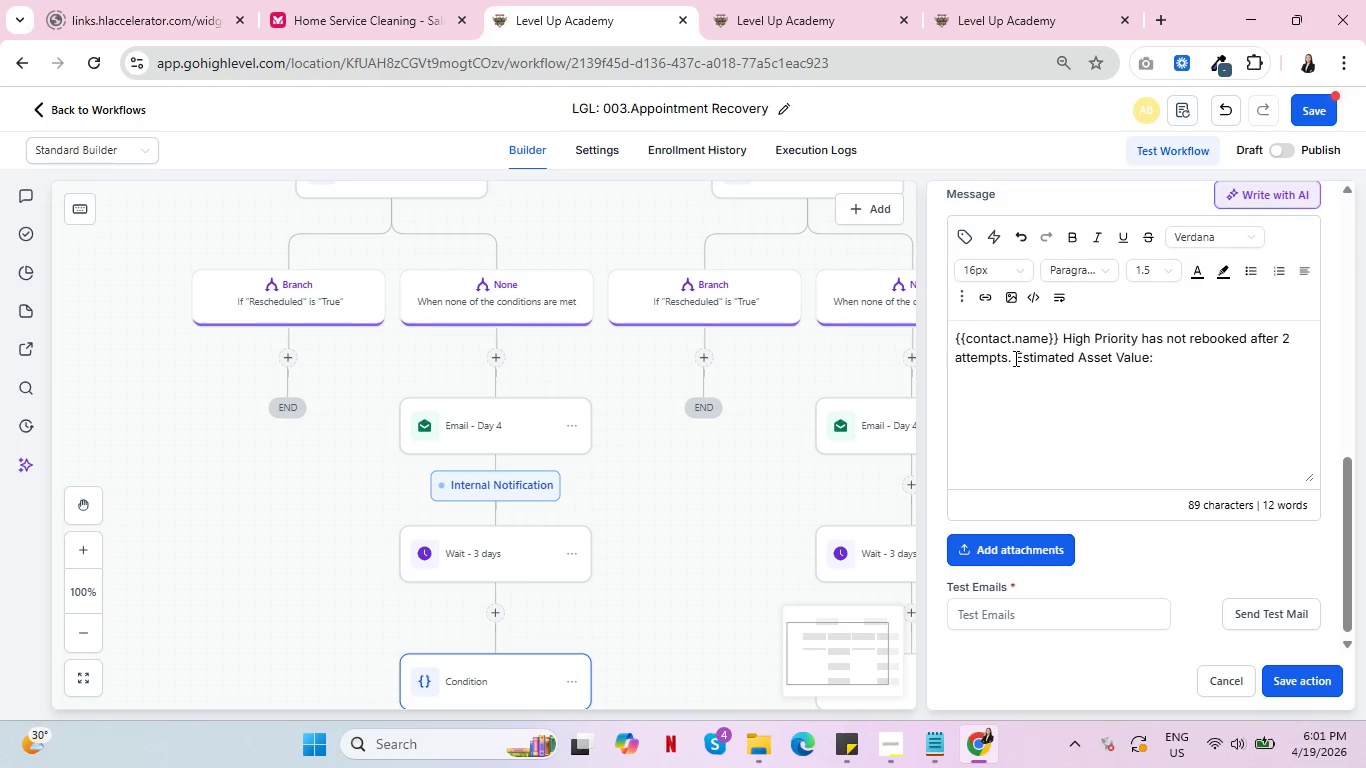 
key(Backspace)
 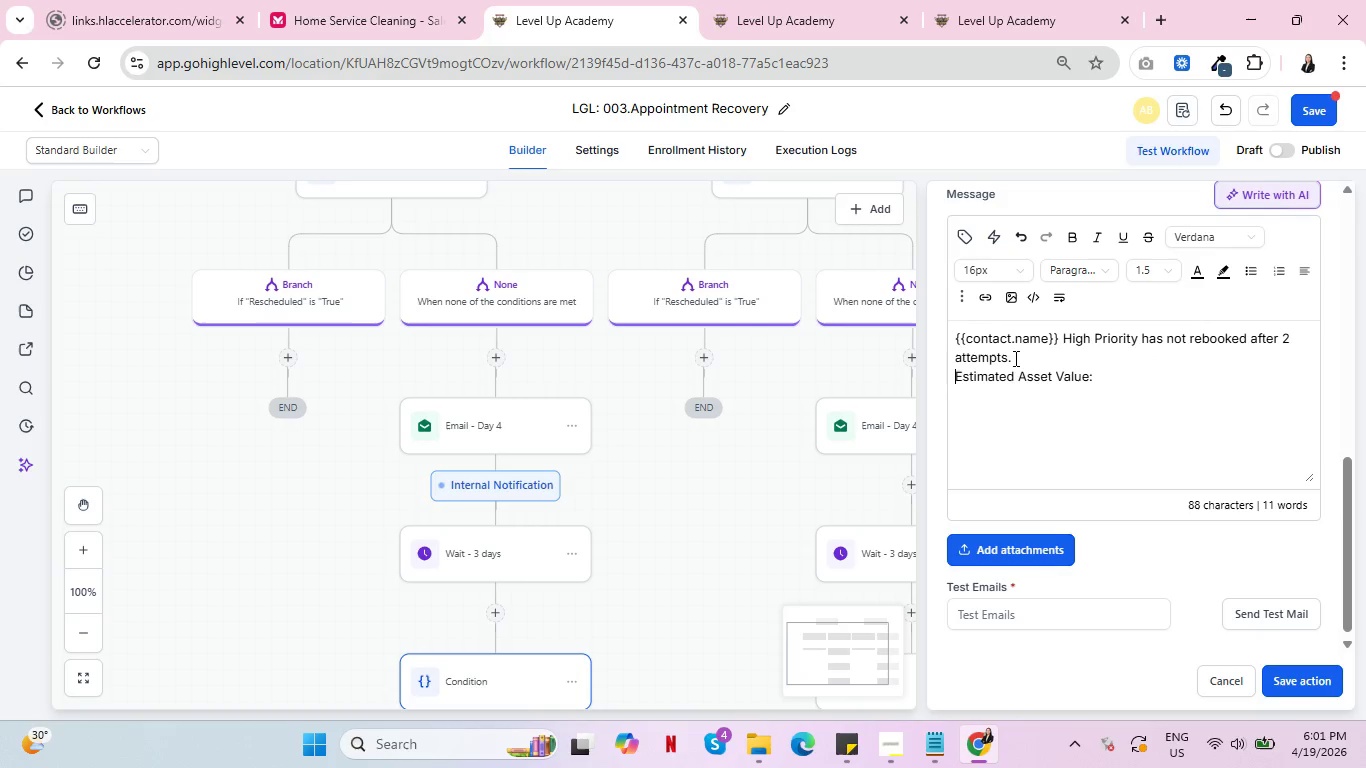 
key(Enter)
 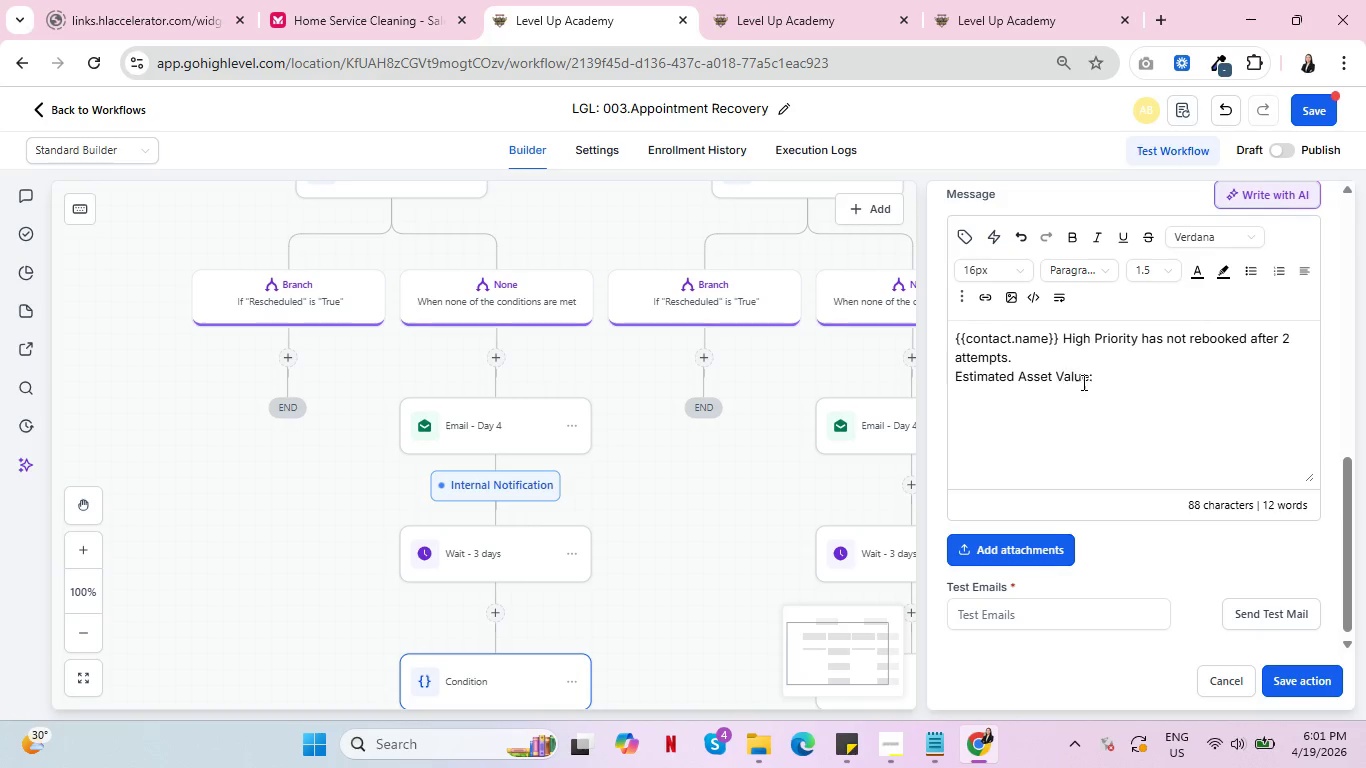 
left_click([1103, 382])
 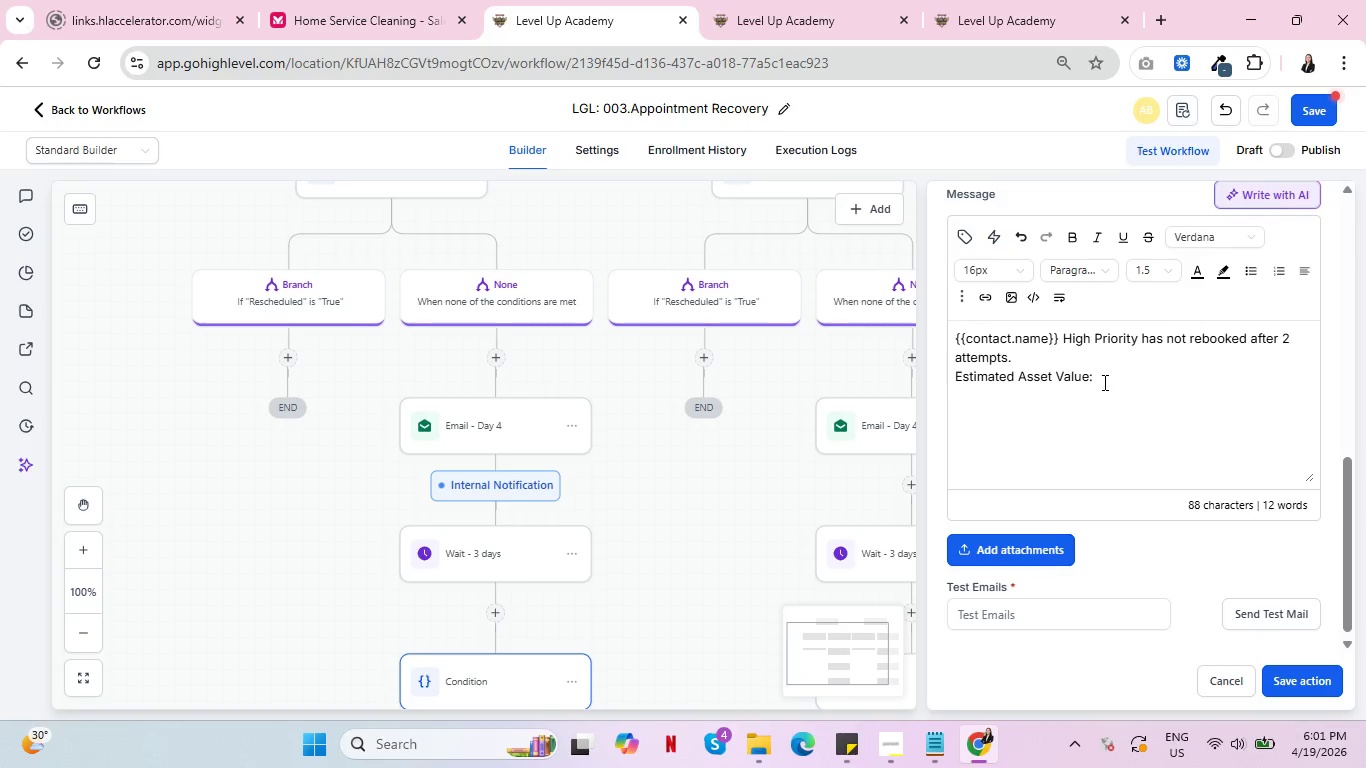 
wait(18.31)
 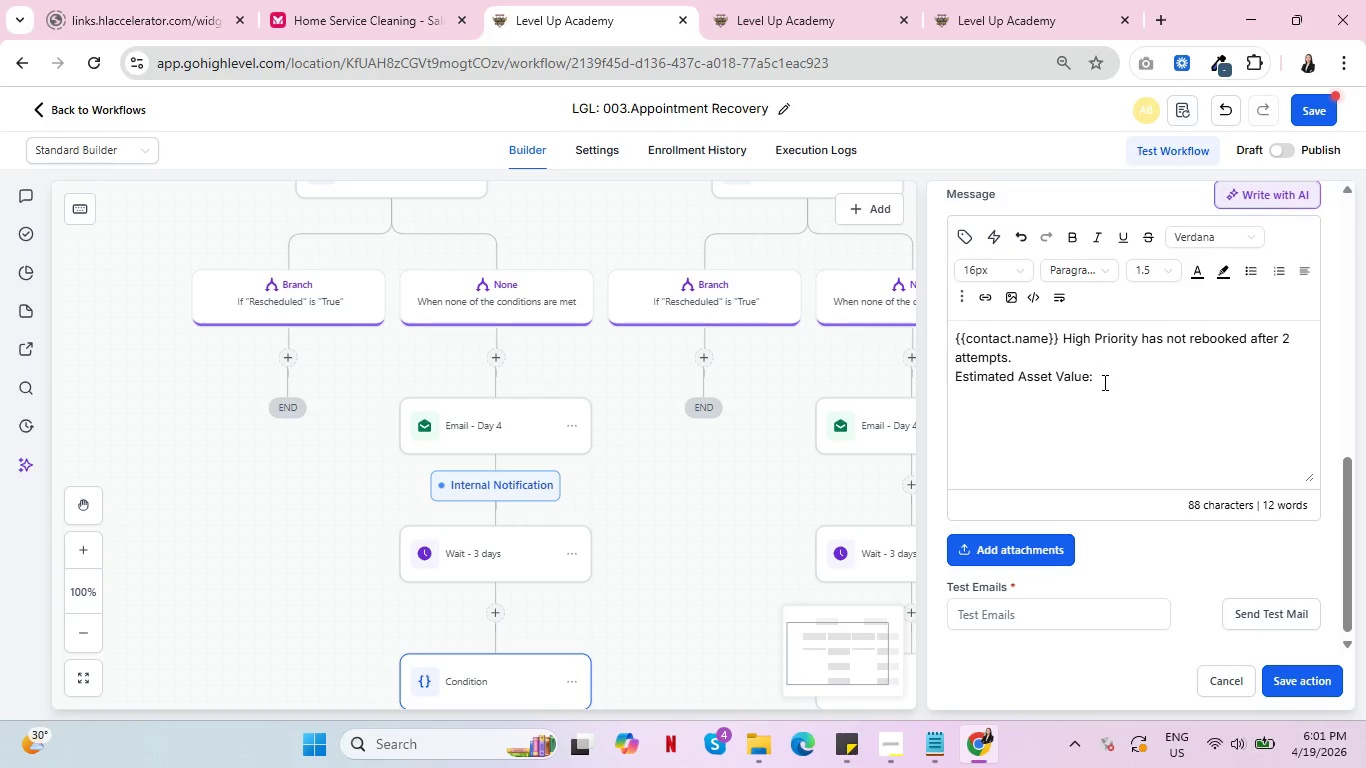 
left_click([962, 235])
 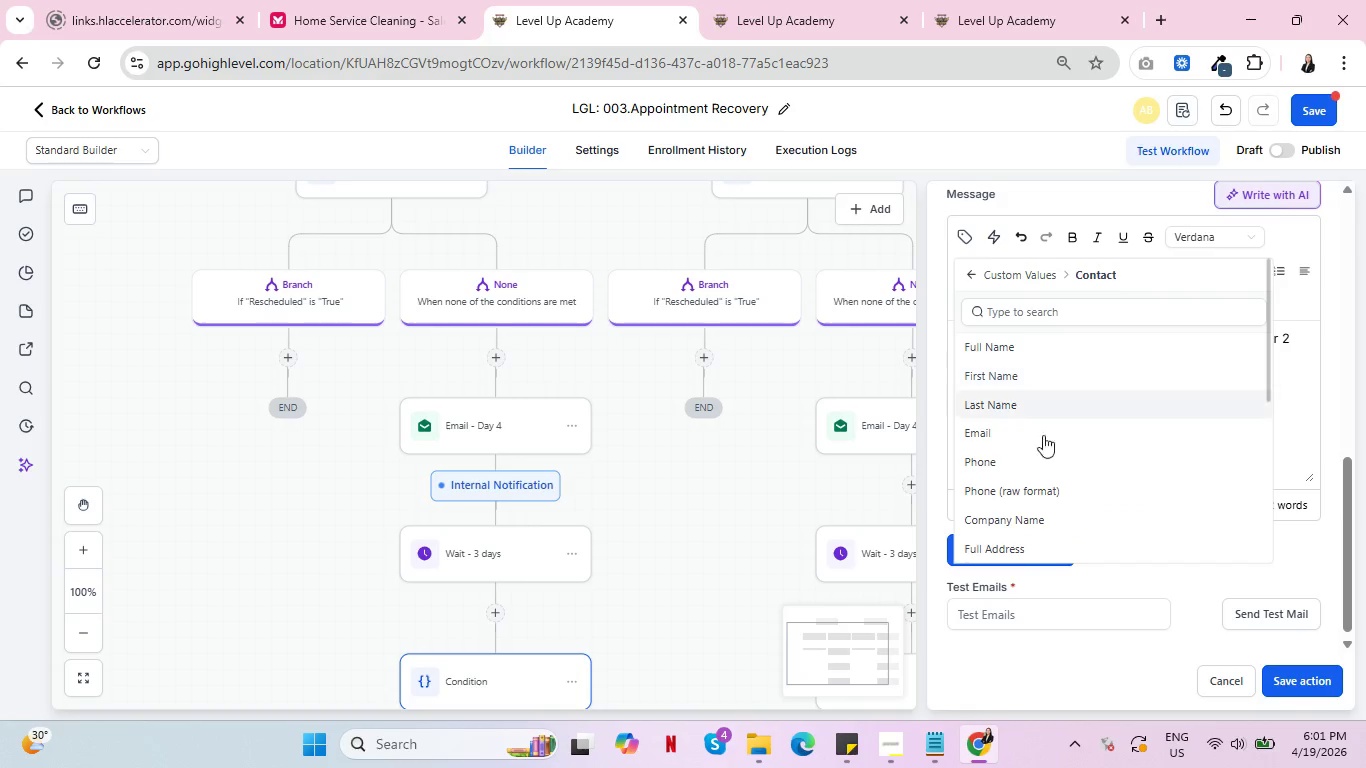 
scroll: coordinate [1092, 475], scroll_direction: down, amount: 7.0
 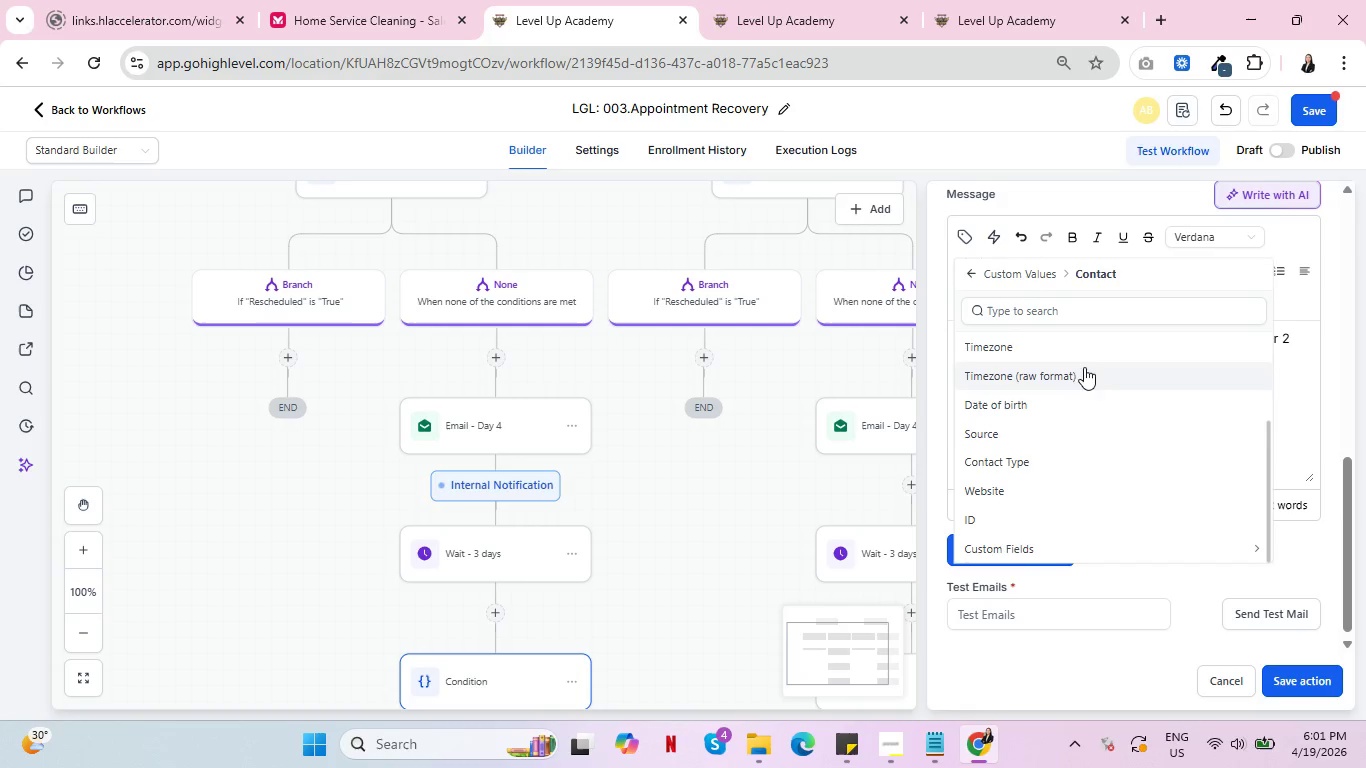 
left_click([1057, 543])
 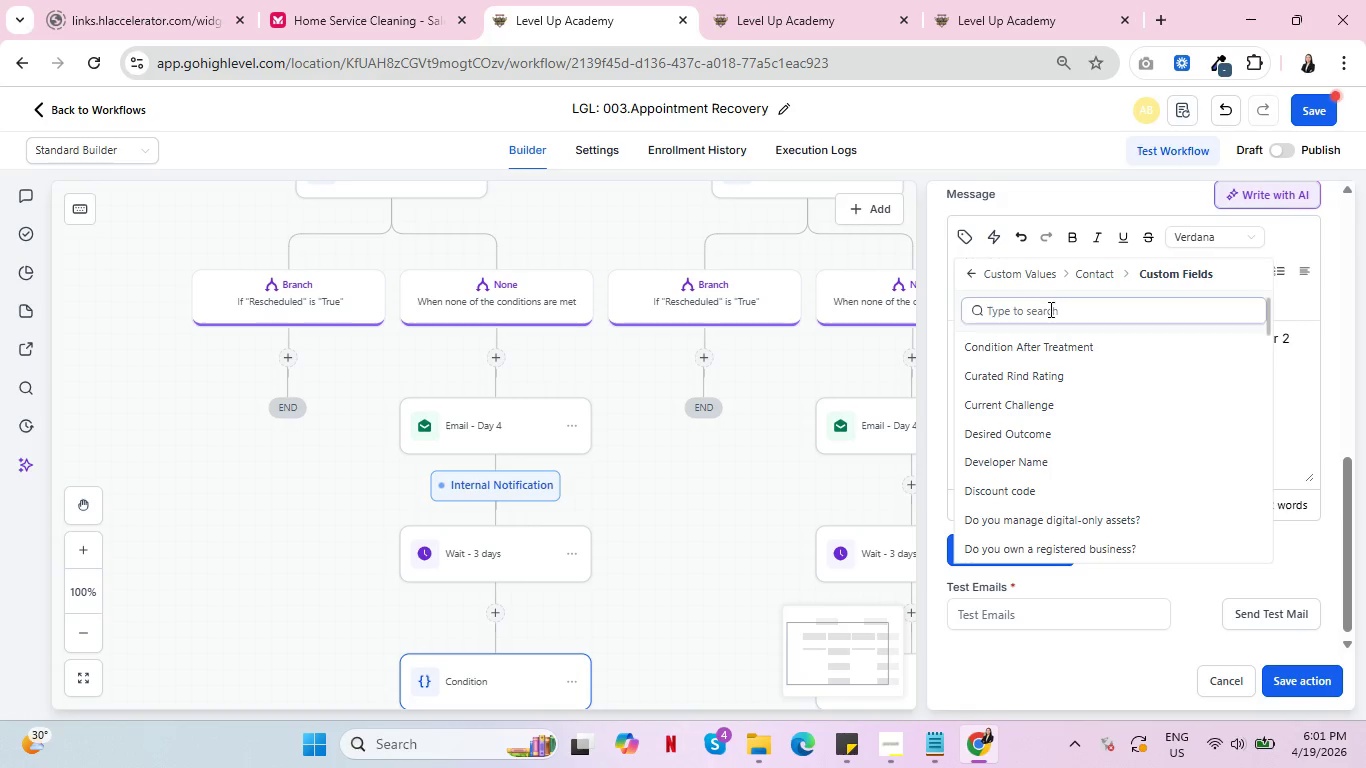 
scroll: coordinate [1093, 478], scroll_direction: down, amount: 6.0
 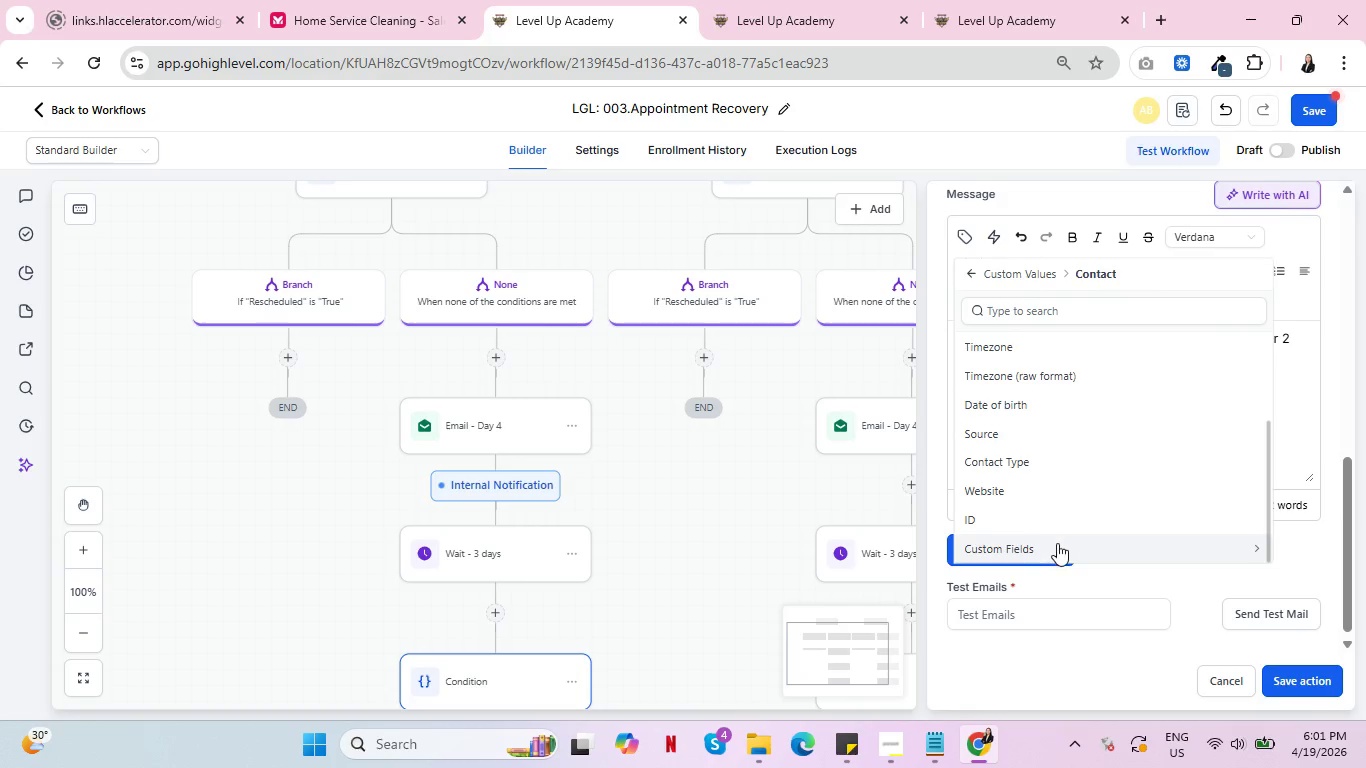 
left_click([1050, 308])
 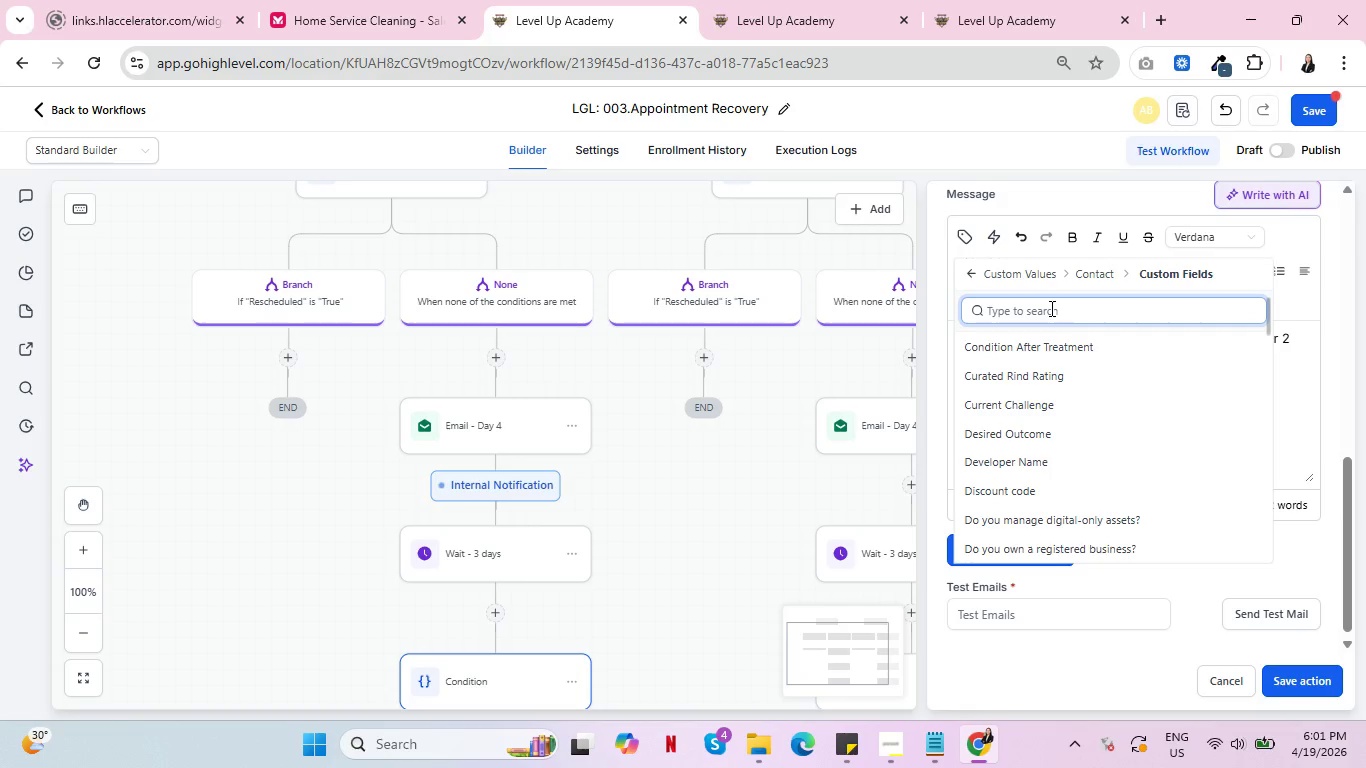 
type(asset)
 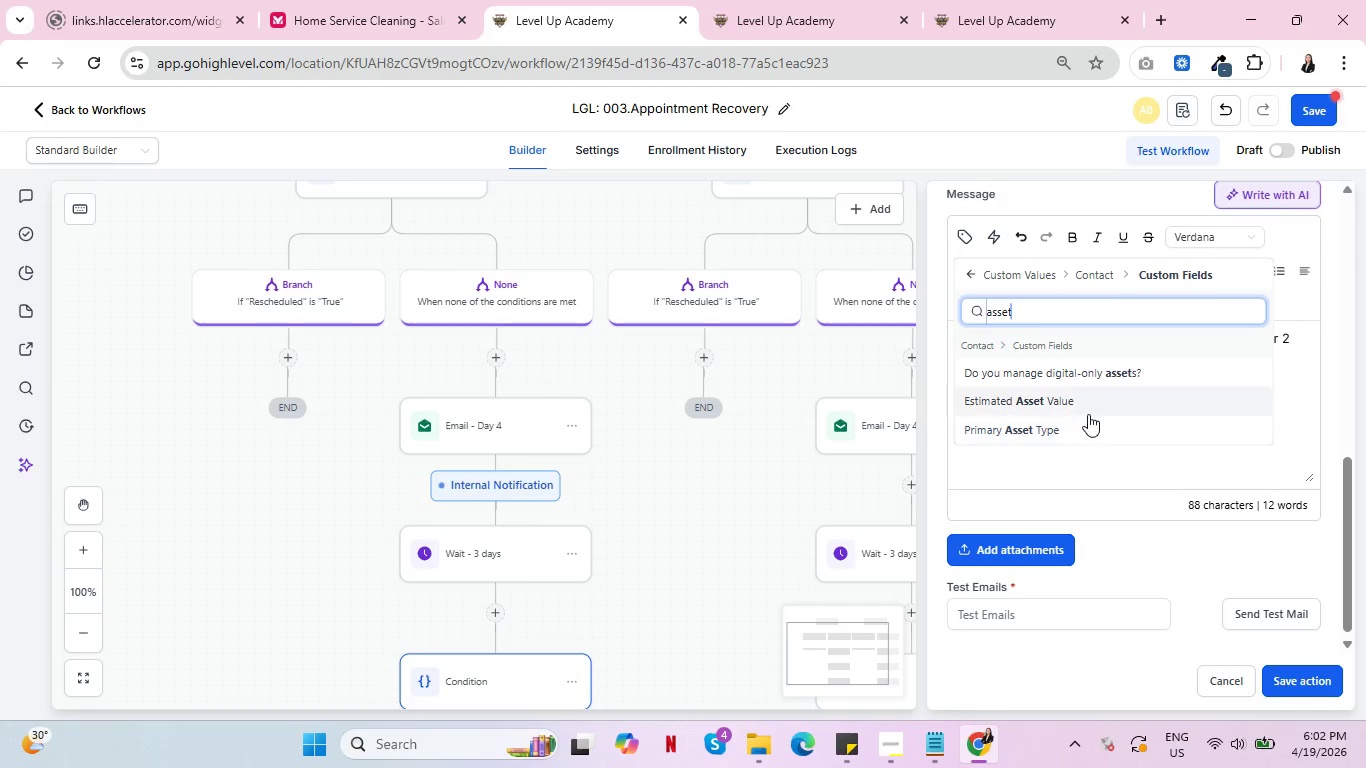 
left_click([1083, 388])
 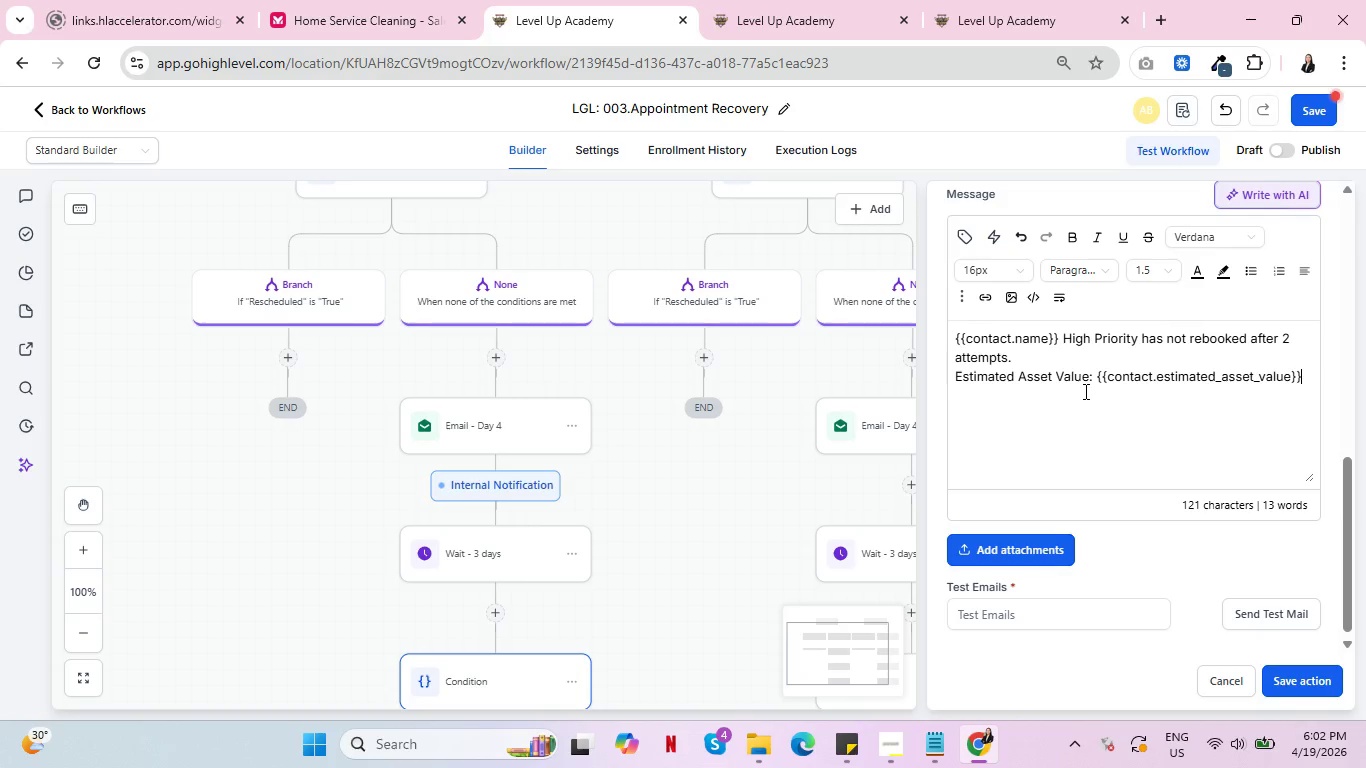 
wait(6.22)
 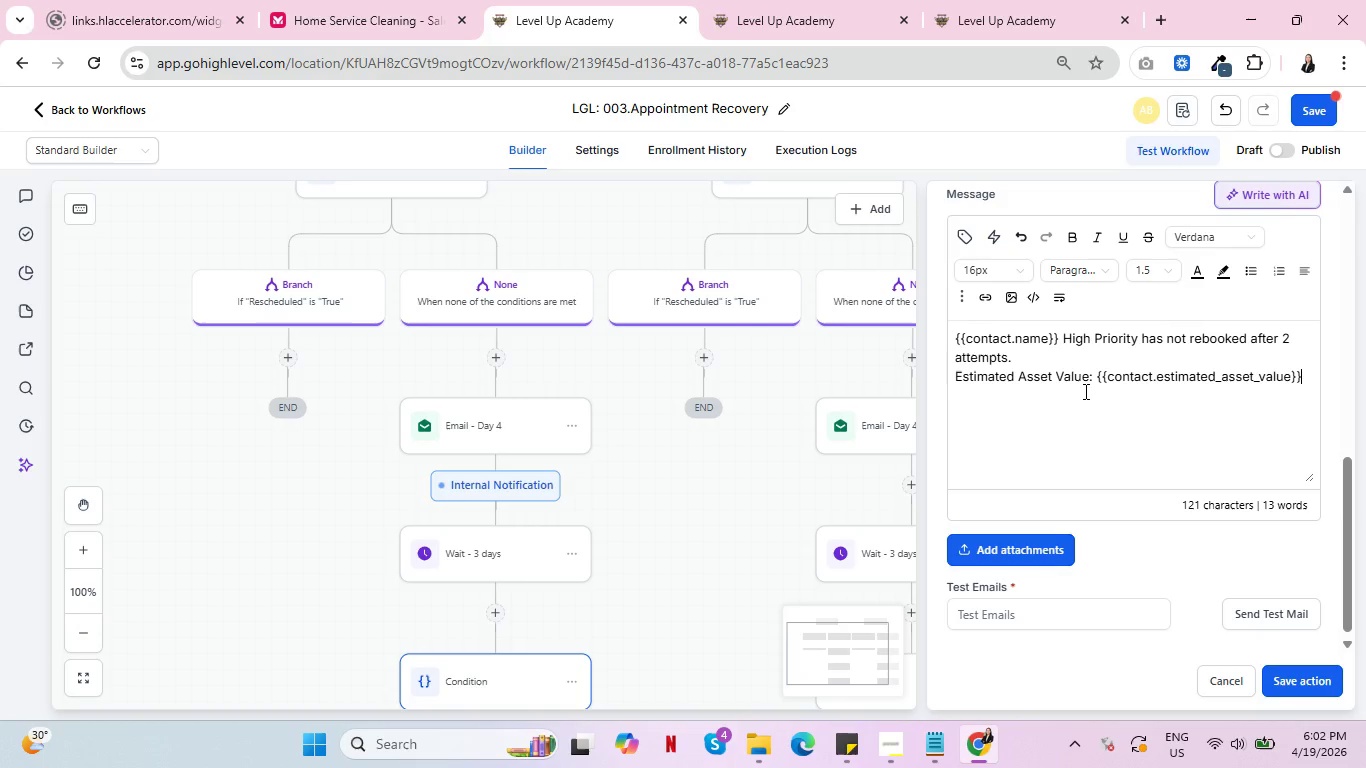 
key(Enter)
 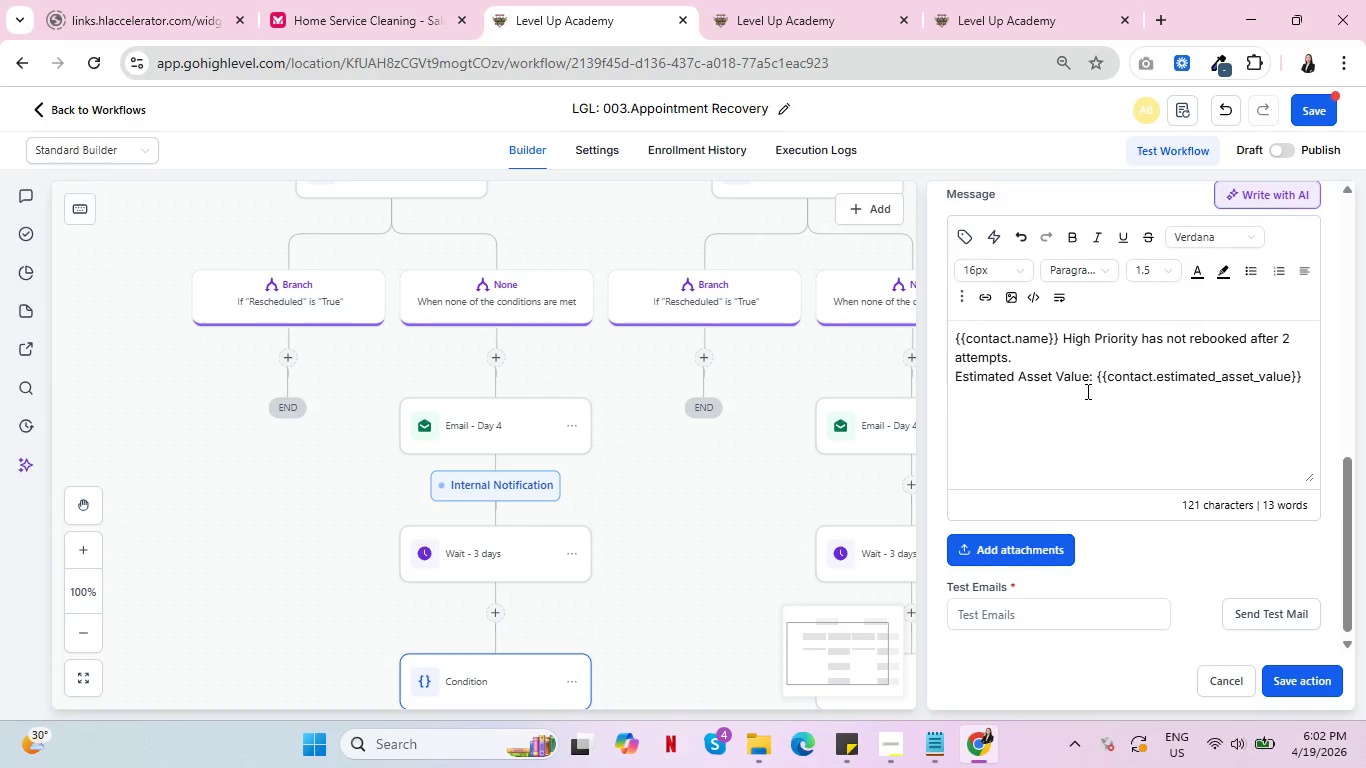 
type(Actuon)
key(Backspace)
key(Backspace)
key(Backspace)
type(ion )
key(Backspace)
type(: Manual phone call fro )
key(Backspace)
type(,)
key(Backspace)
type(m attorney required tp)
key(Backspace)
type(o save ths)
key(Backspace)
type(s)
key(Backspace)
type(is lead.)
 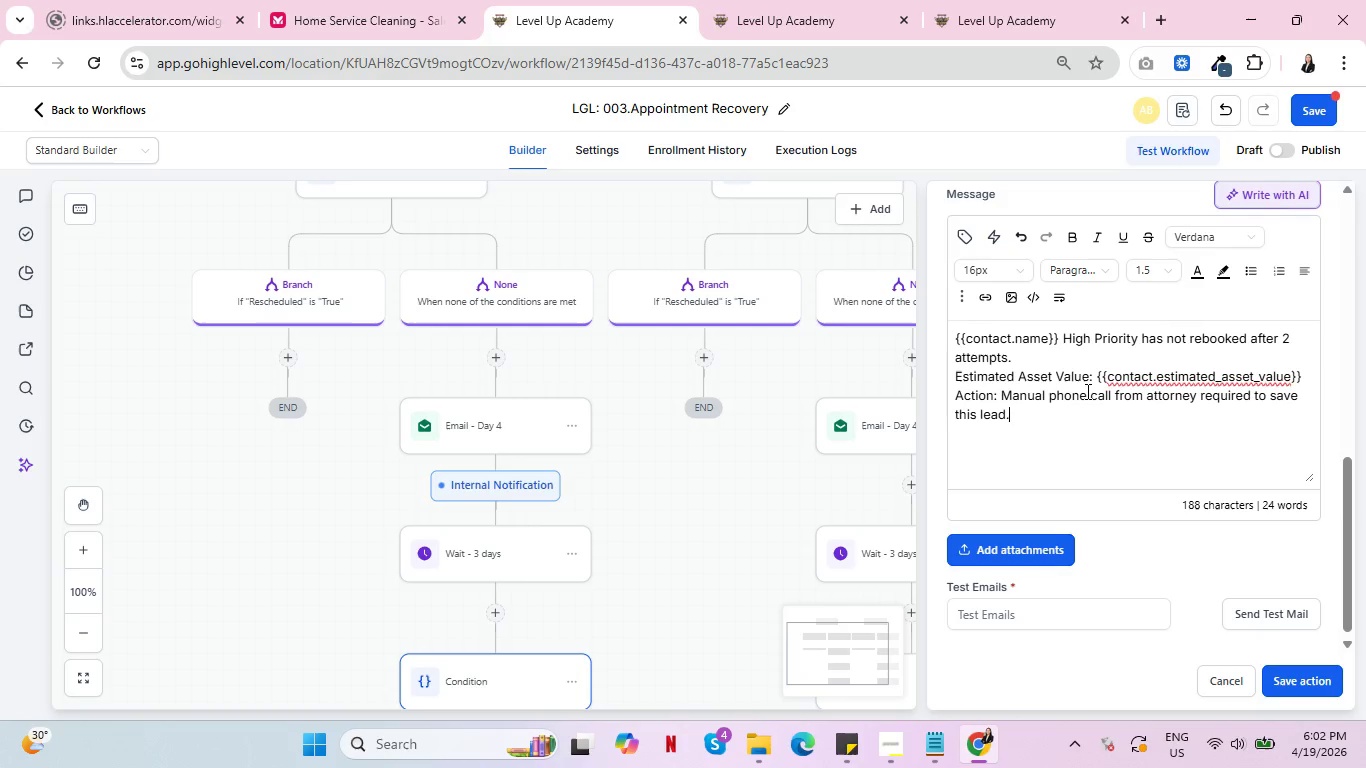 
left_click_drag(start_coordinate=[998, 397], to_coordinate=[953, 397])
 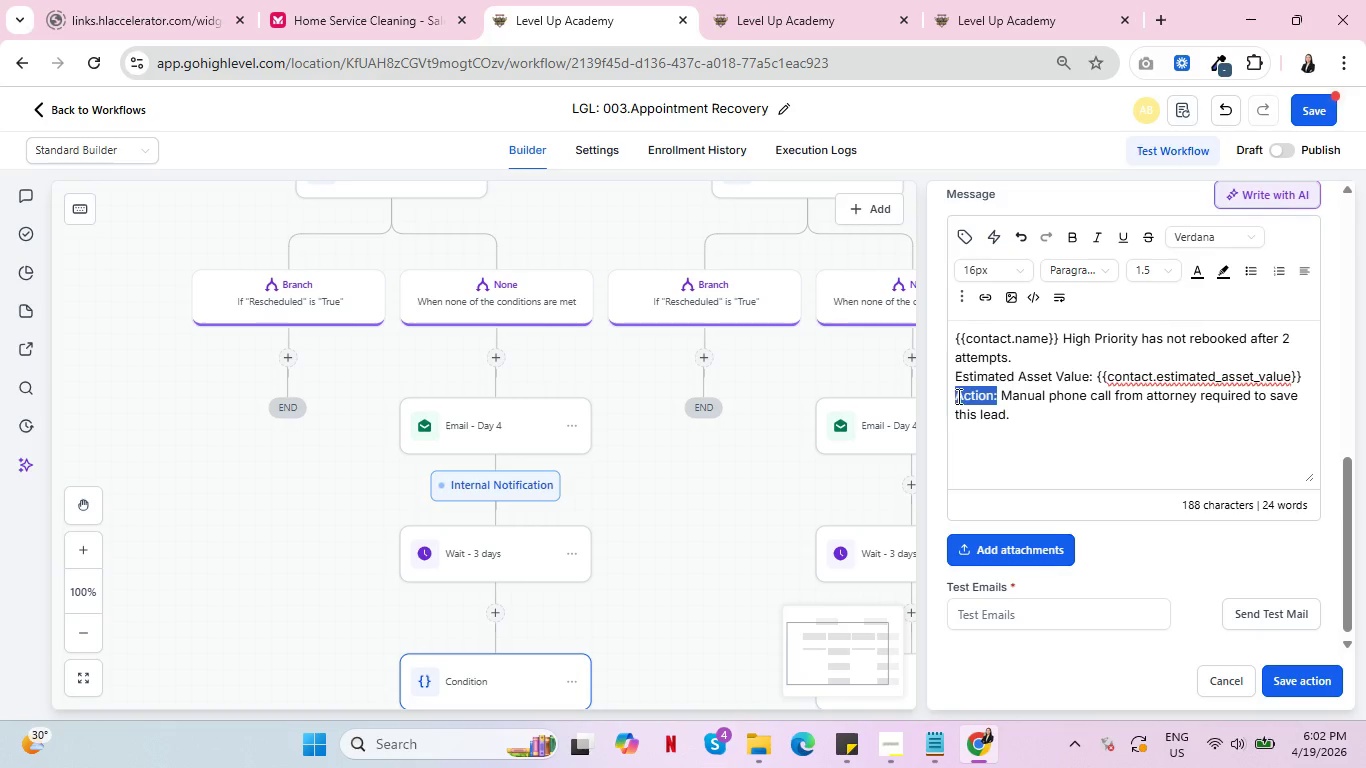 
key(Control+B)
 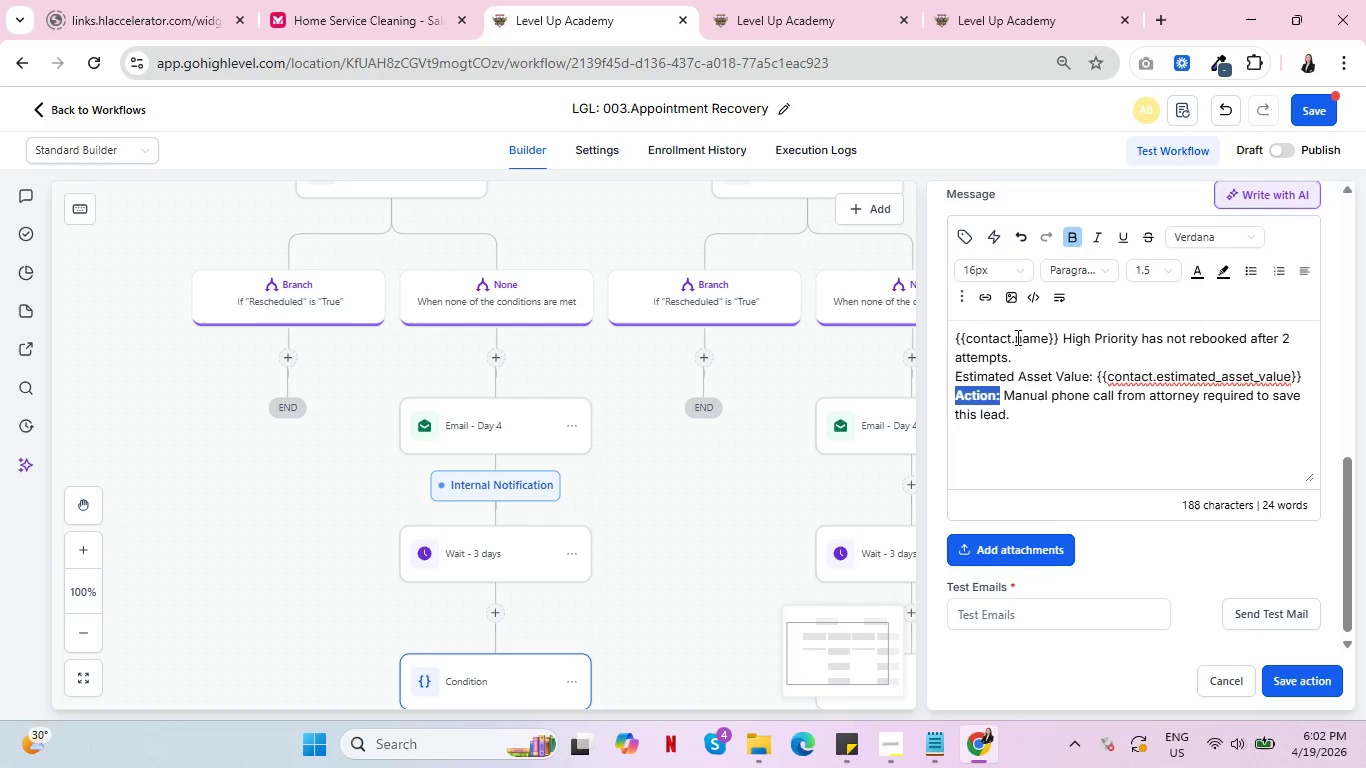 
left_click([1016, 337])
 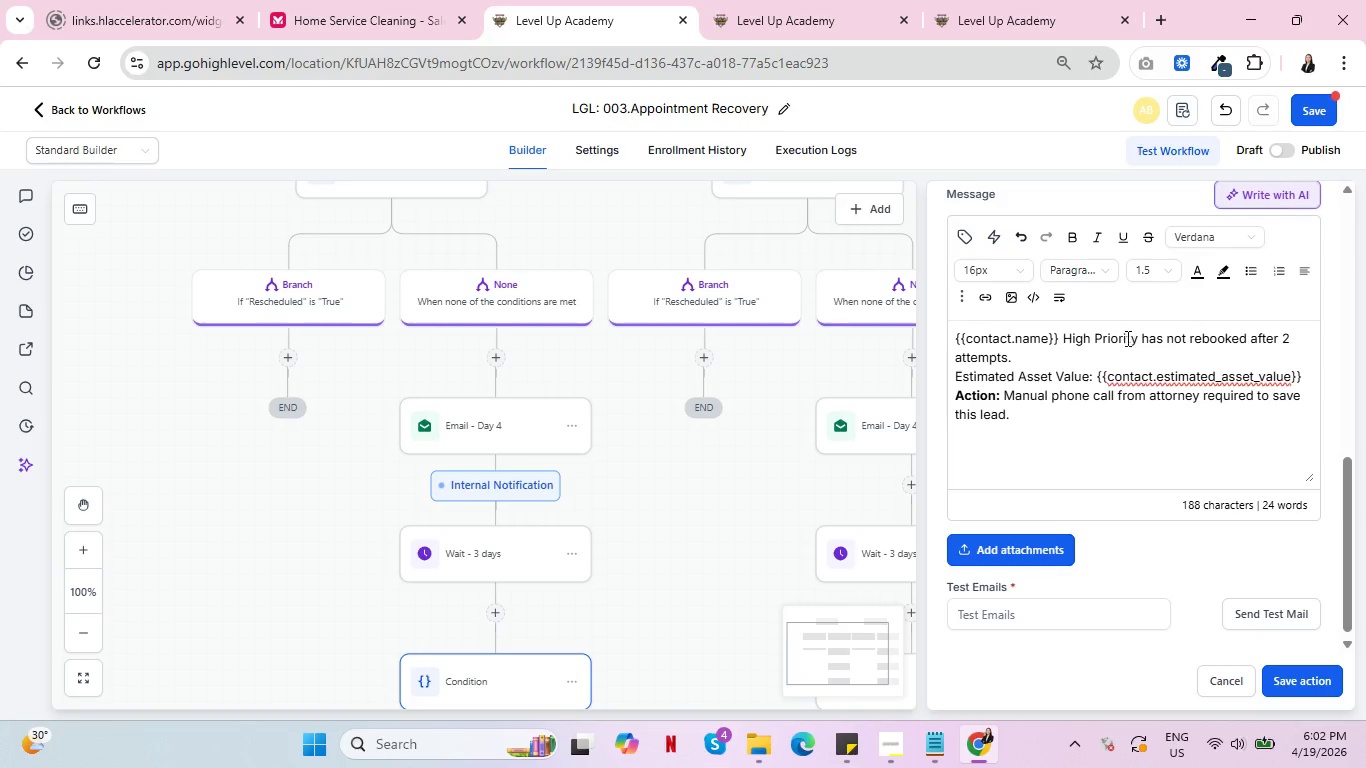 
left_click([1136, 343])
 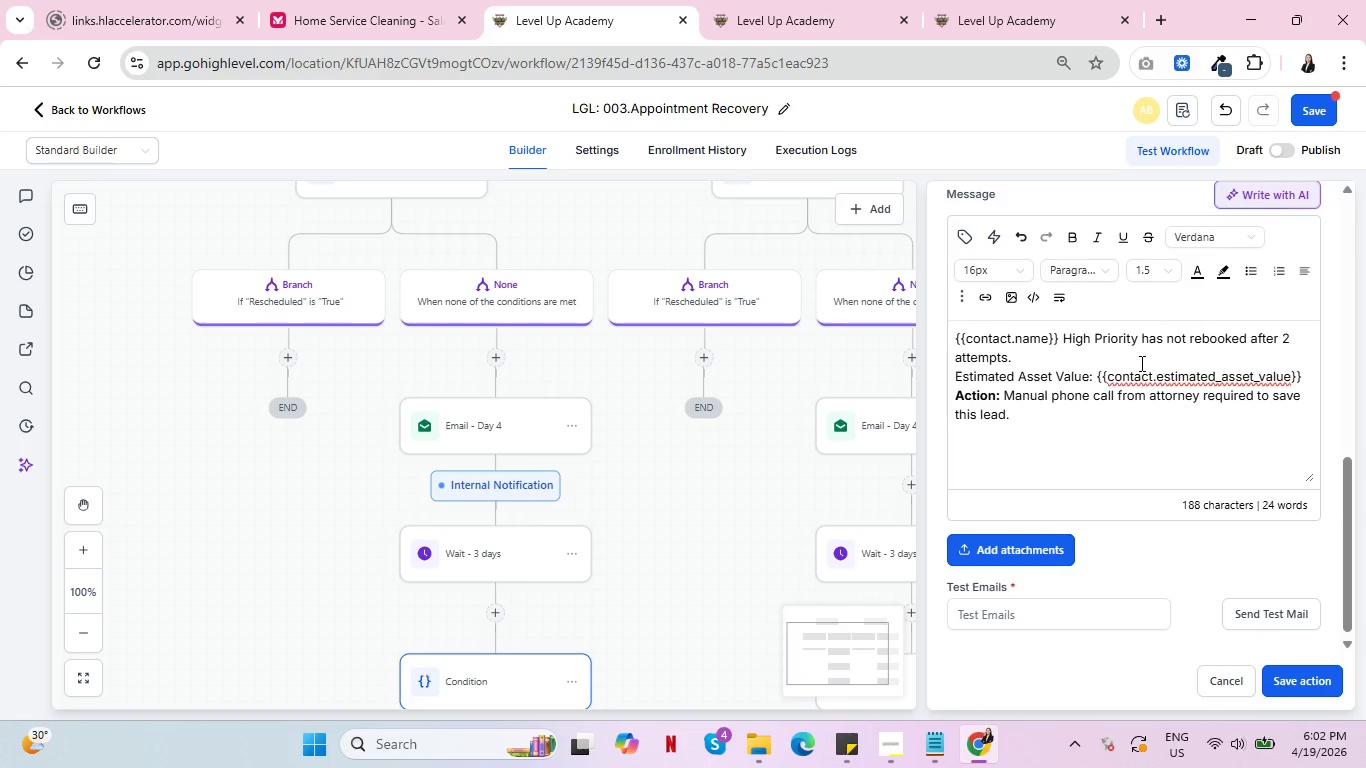 
key(Shift+0)
 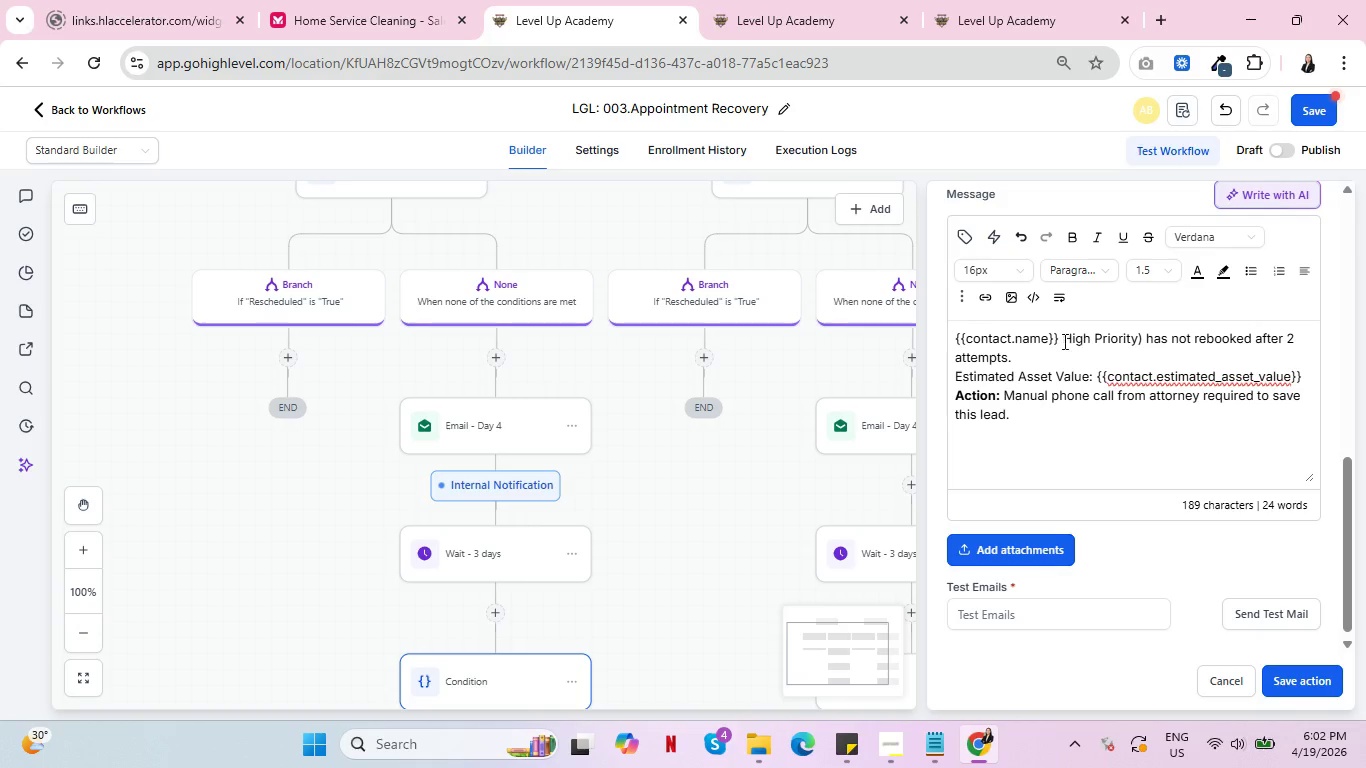 
left_click([1062, 341])
 